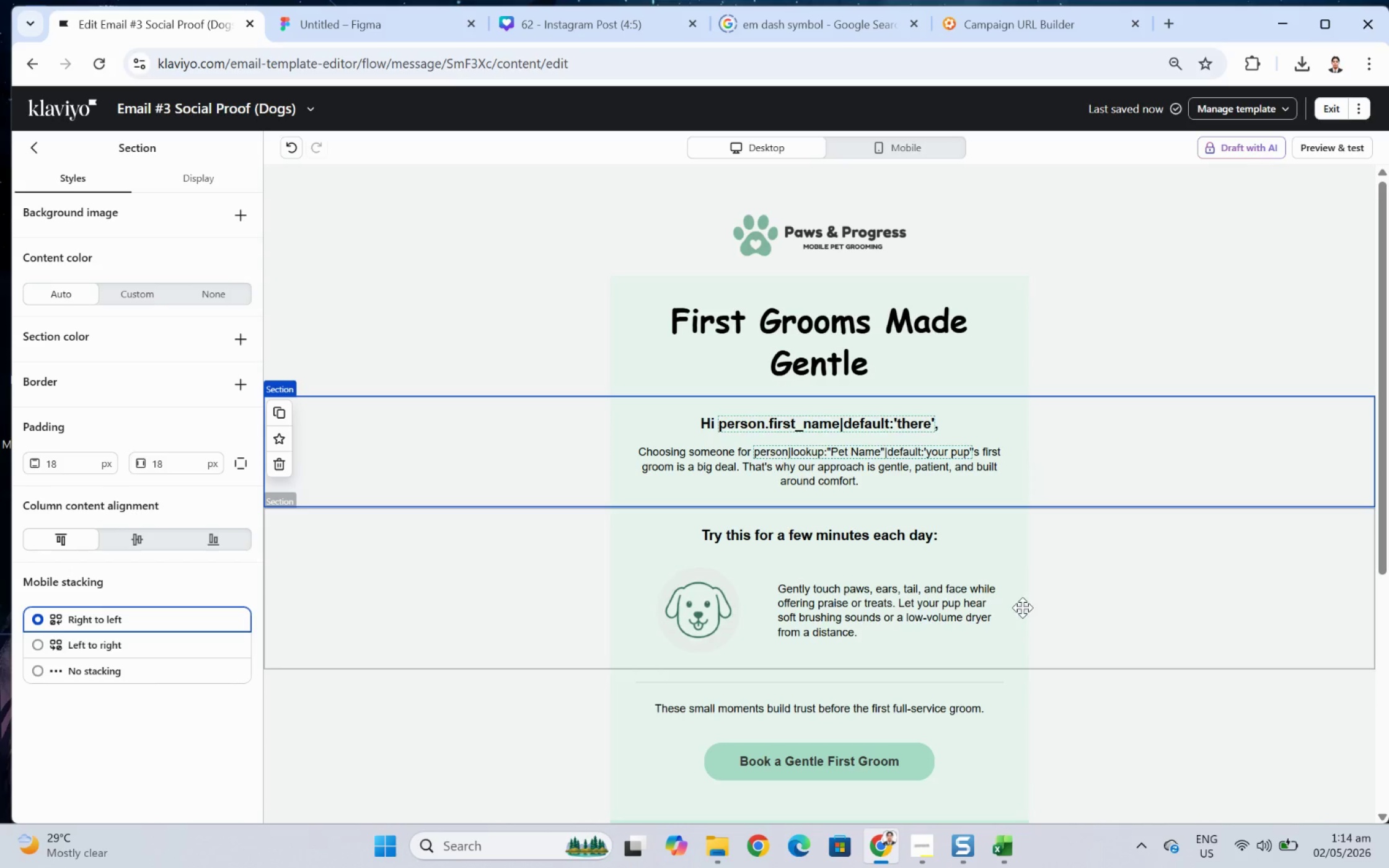 
wait(15.95)
 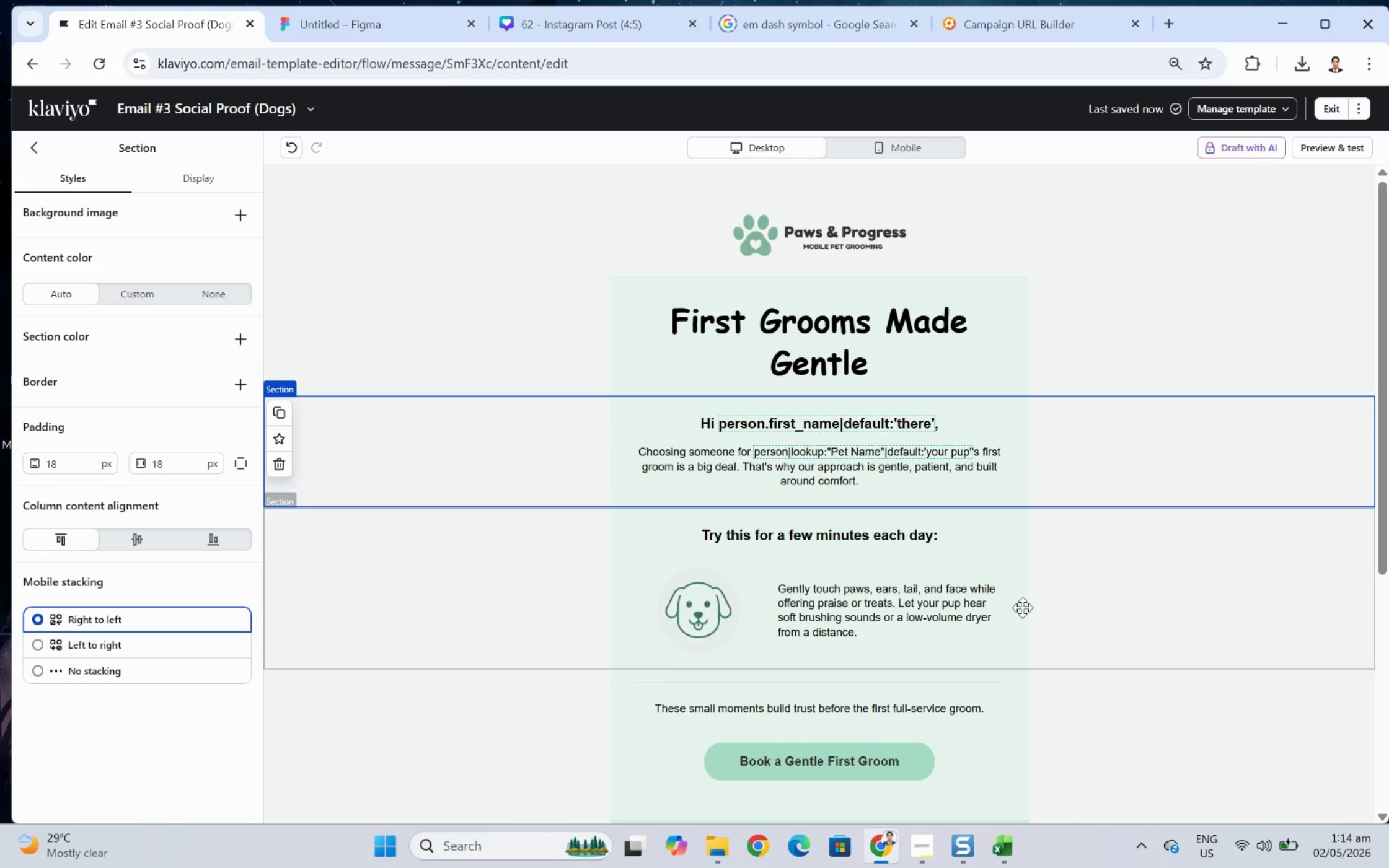 
double_click([899, 541])
 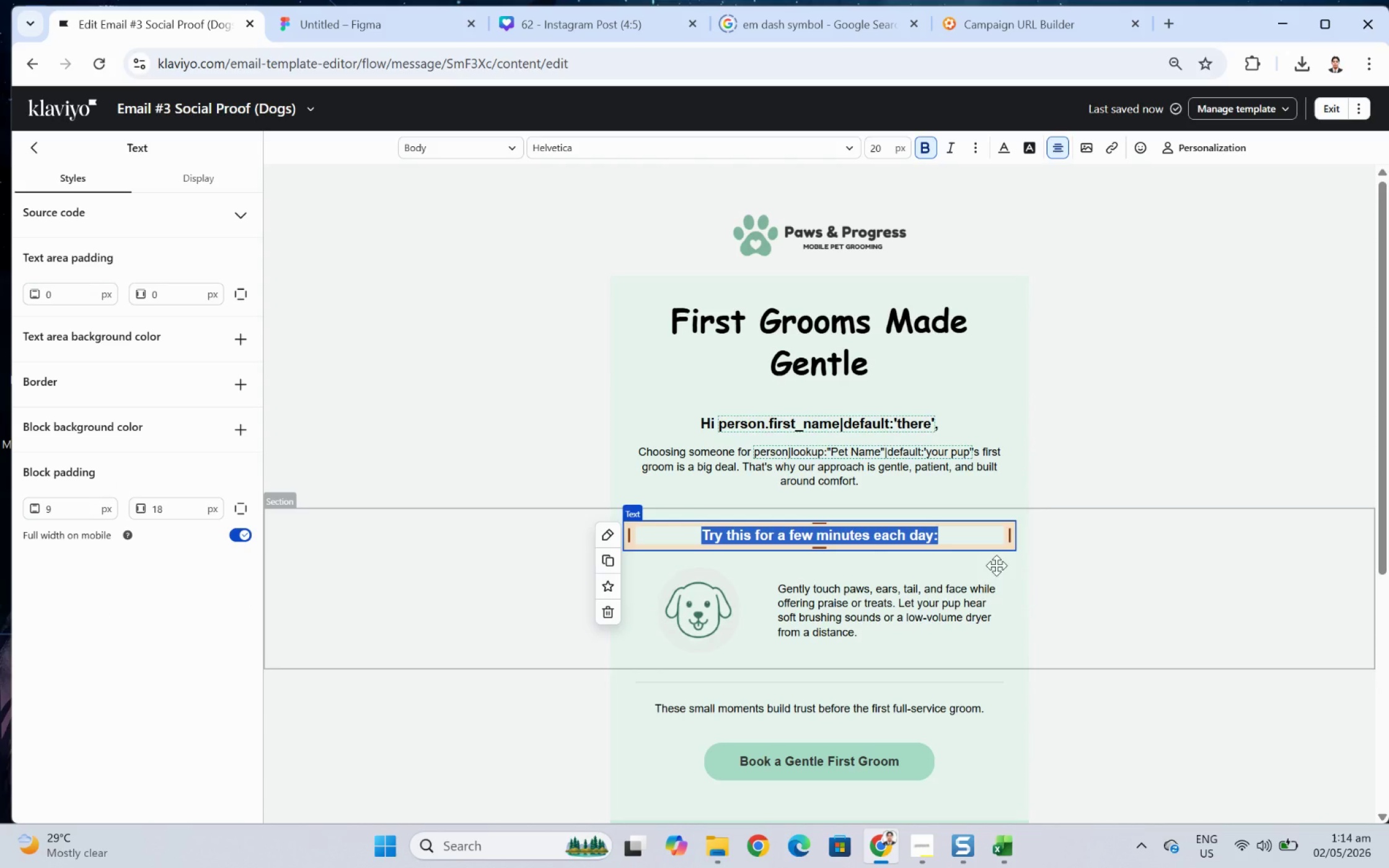 
wait(5.94)
 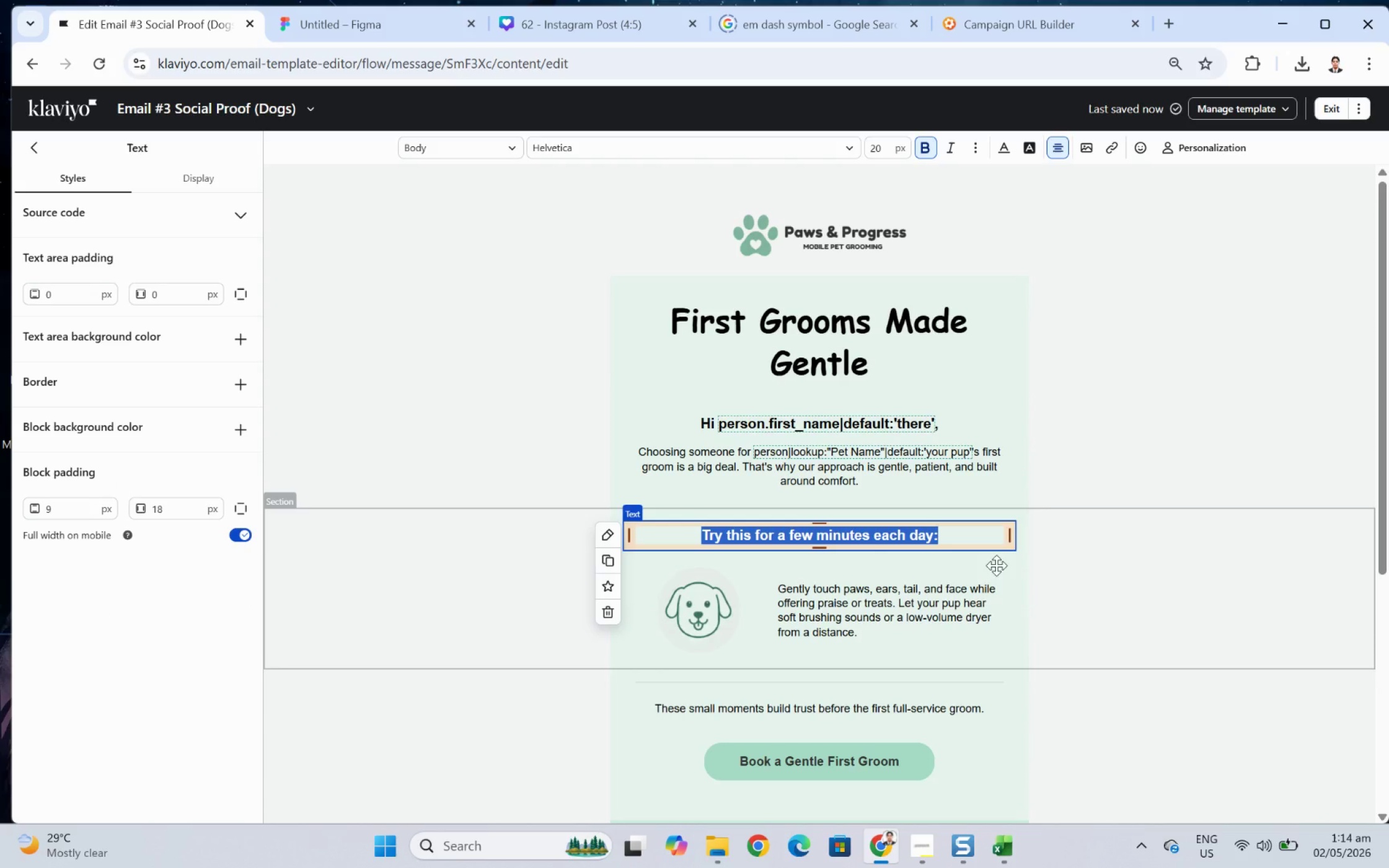 
type(What Pet Parents Are D)
key(Backspace)
type(Sayinh)
key(Backspace)
type(g)
 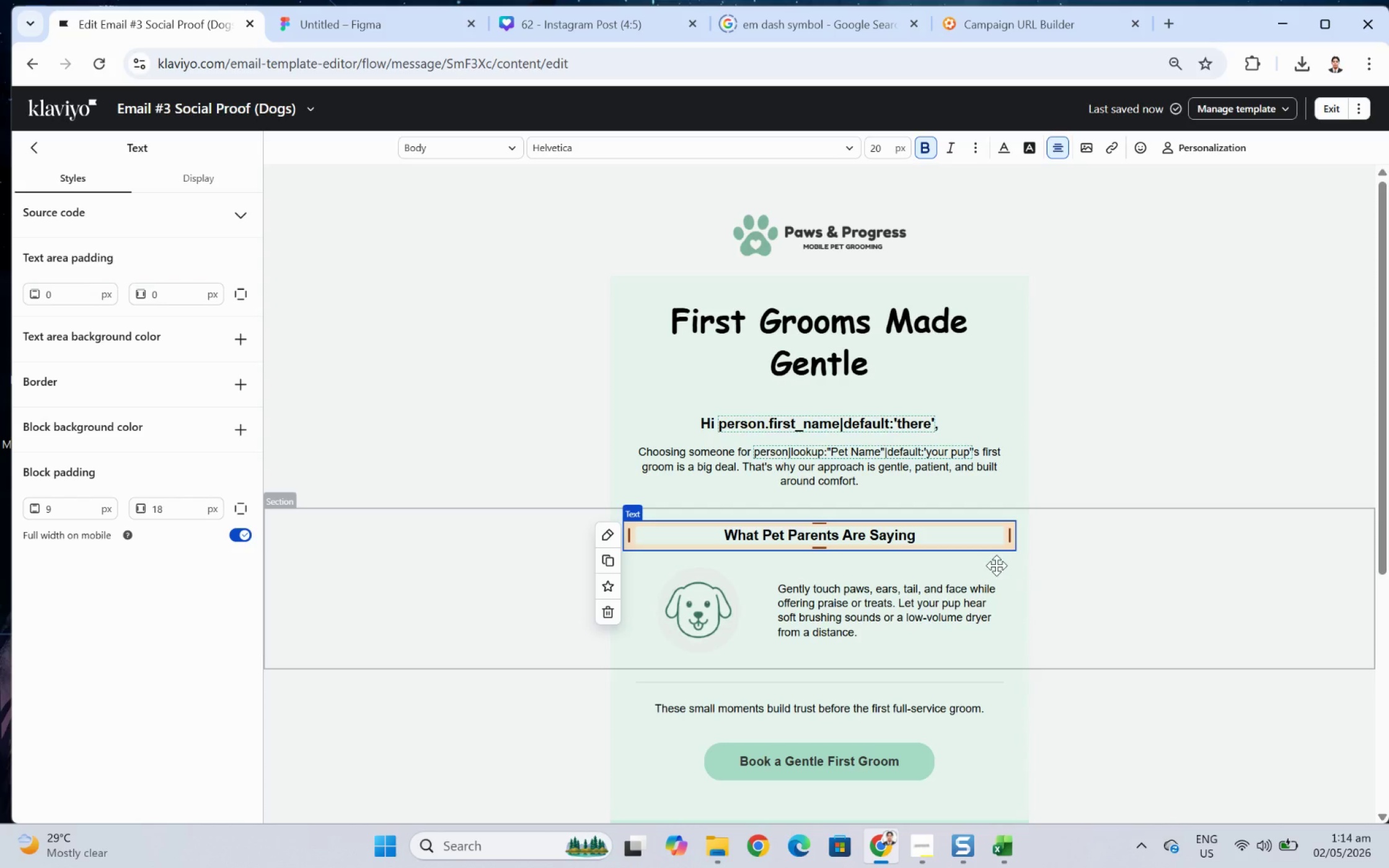 
wait(14.81)
 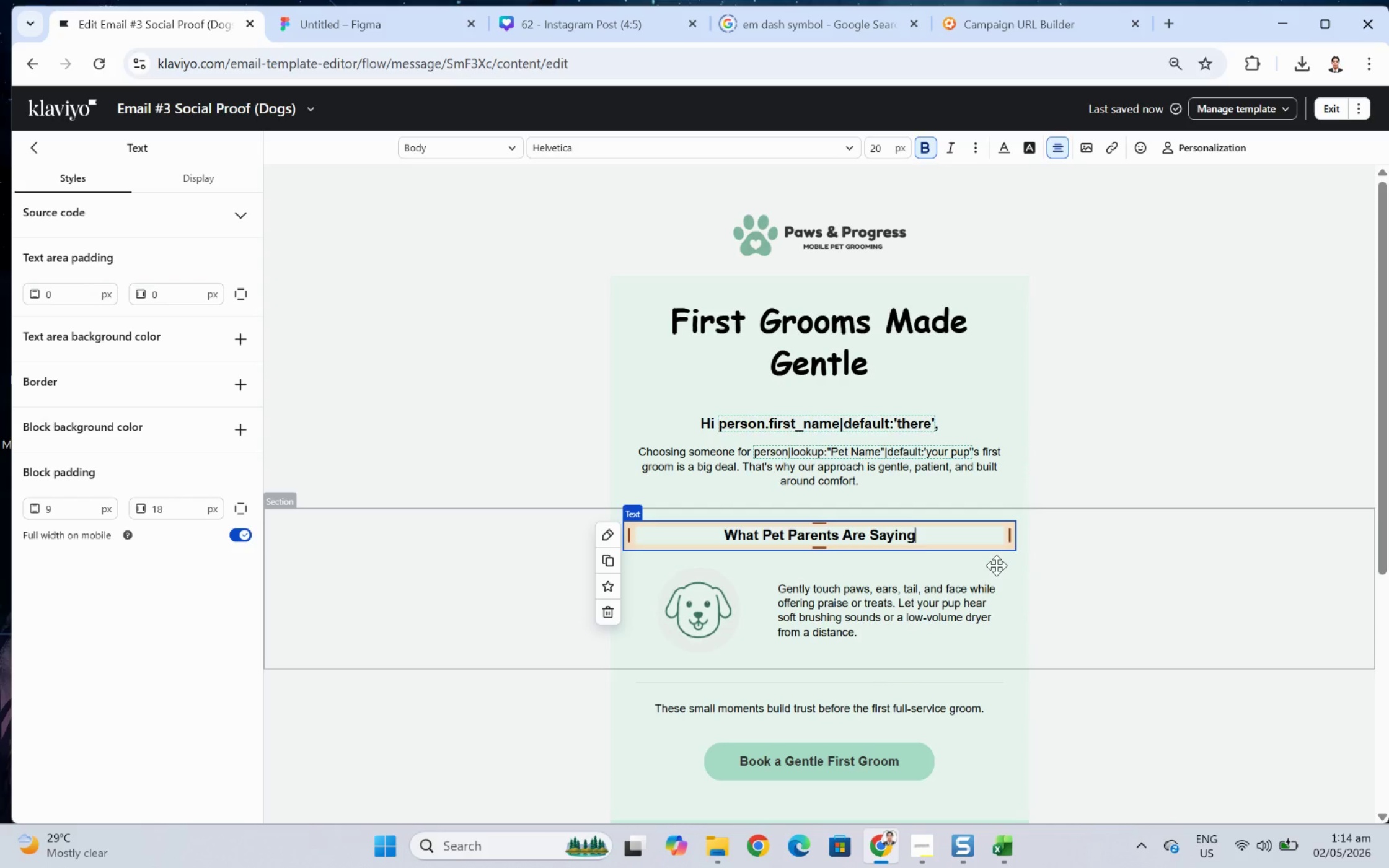 
left_click([758, 611])
 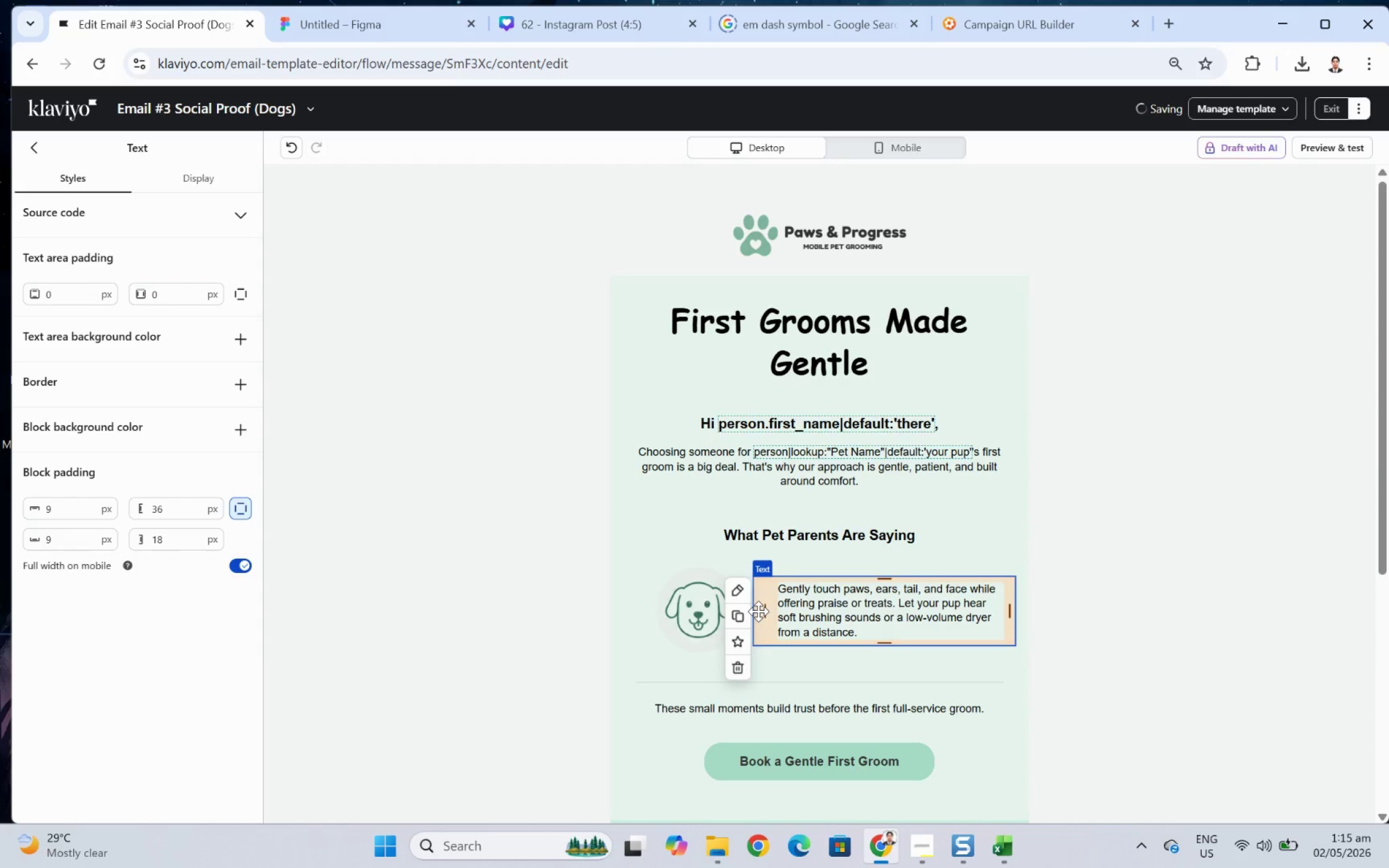 
wait(11.53)
 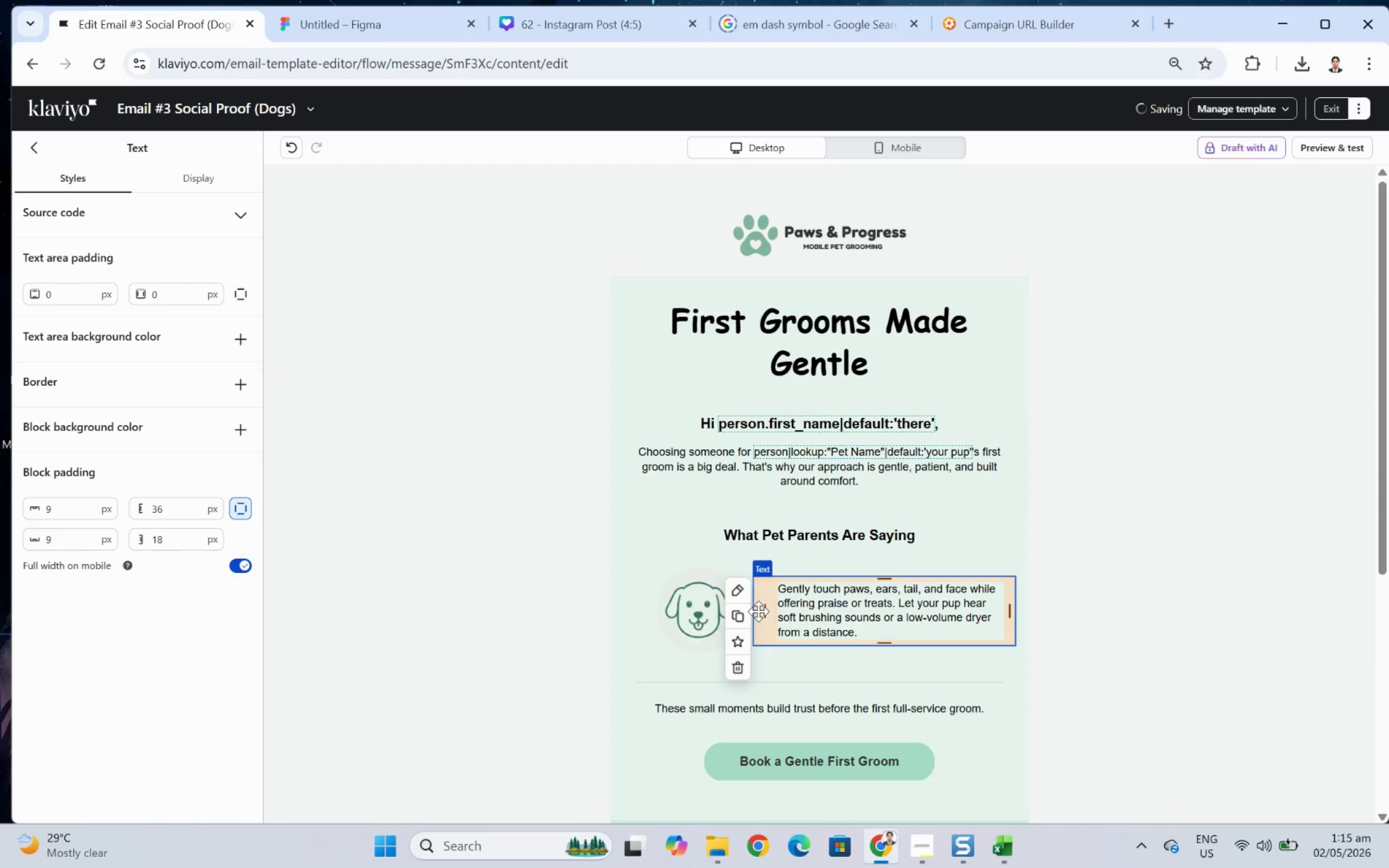 
left_click([1168, 583])
 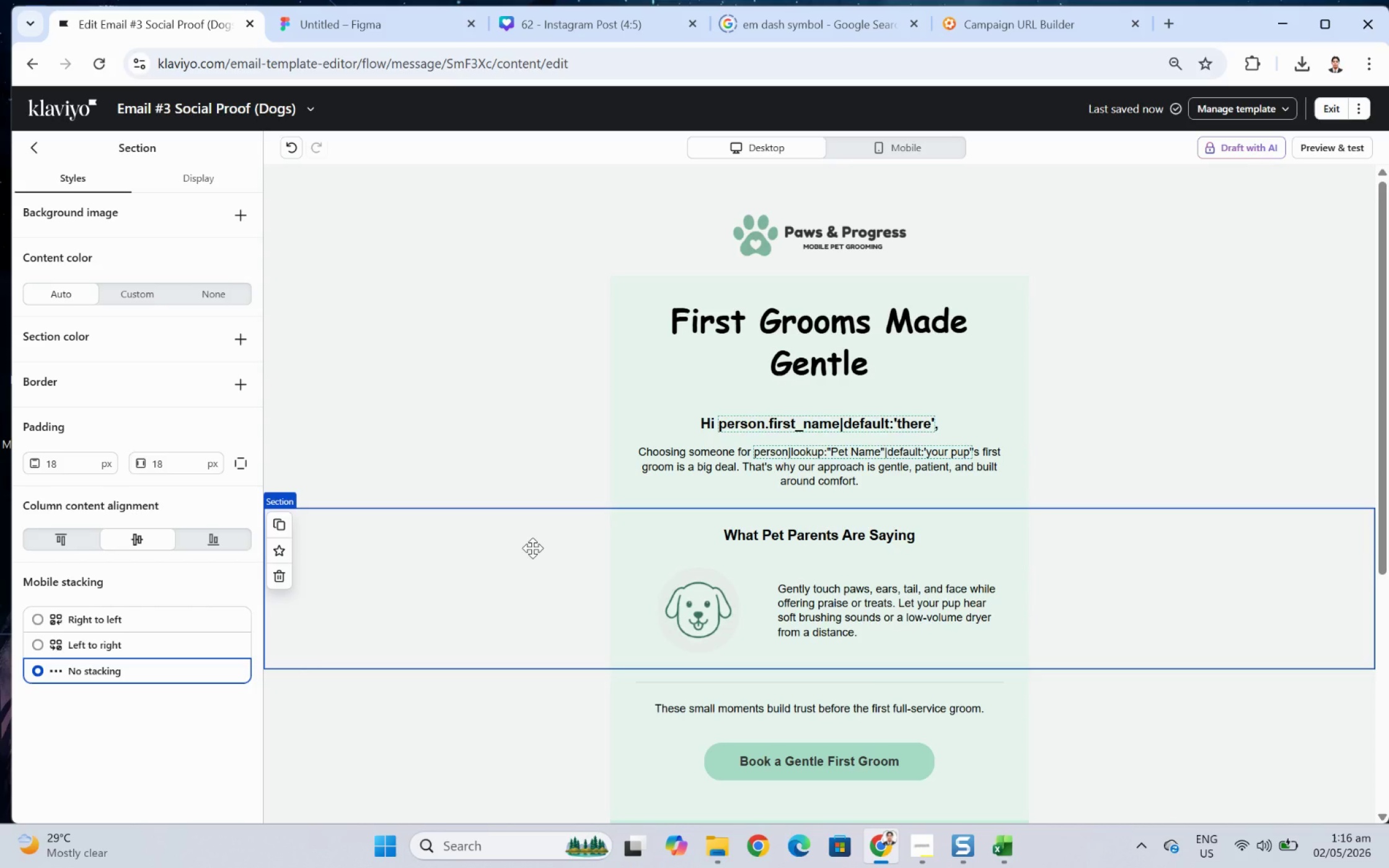 
wait(72.3)
 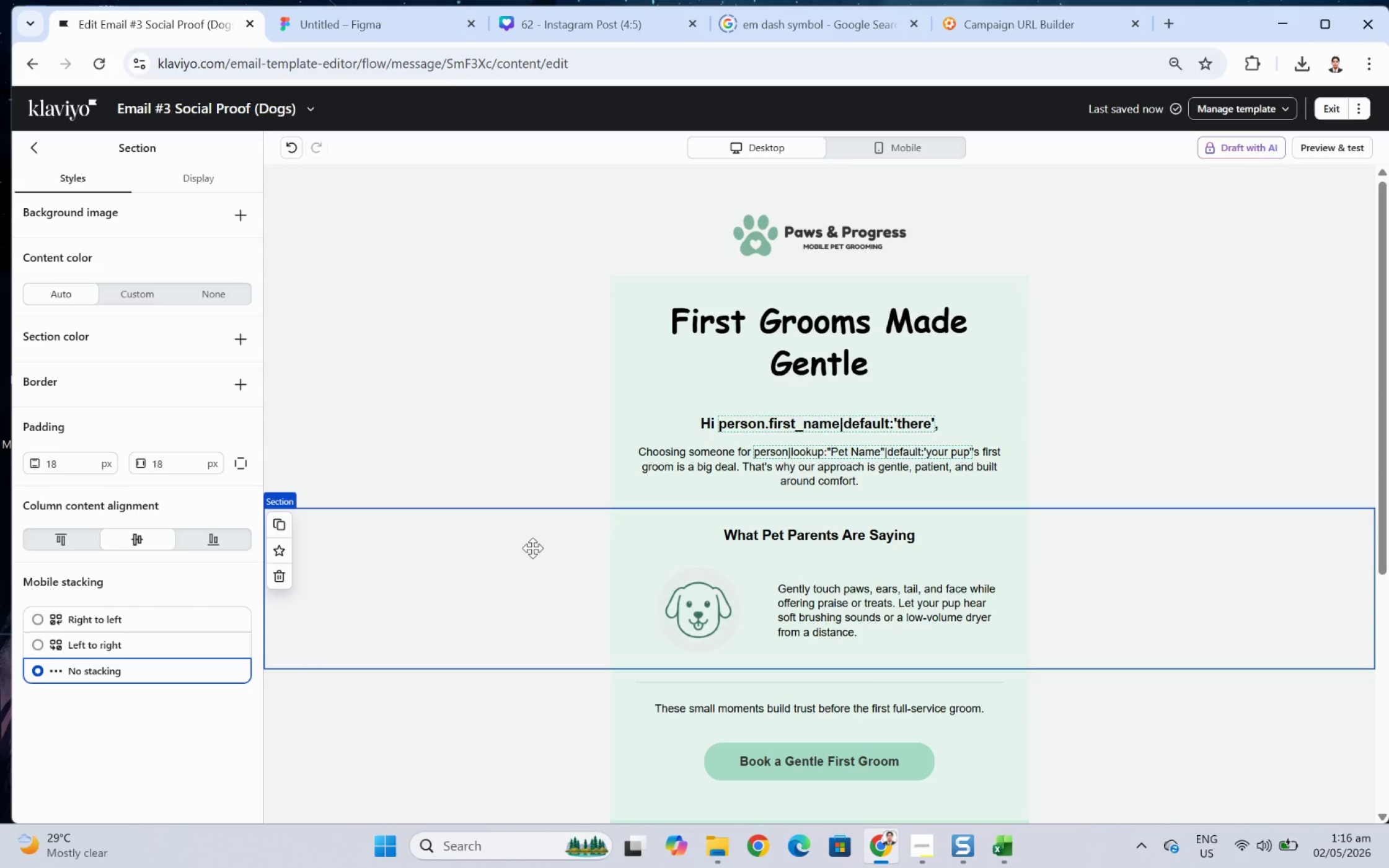 
mouse_move([696, 583])
 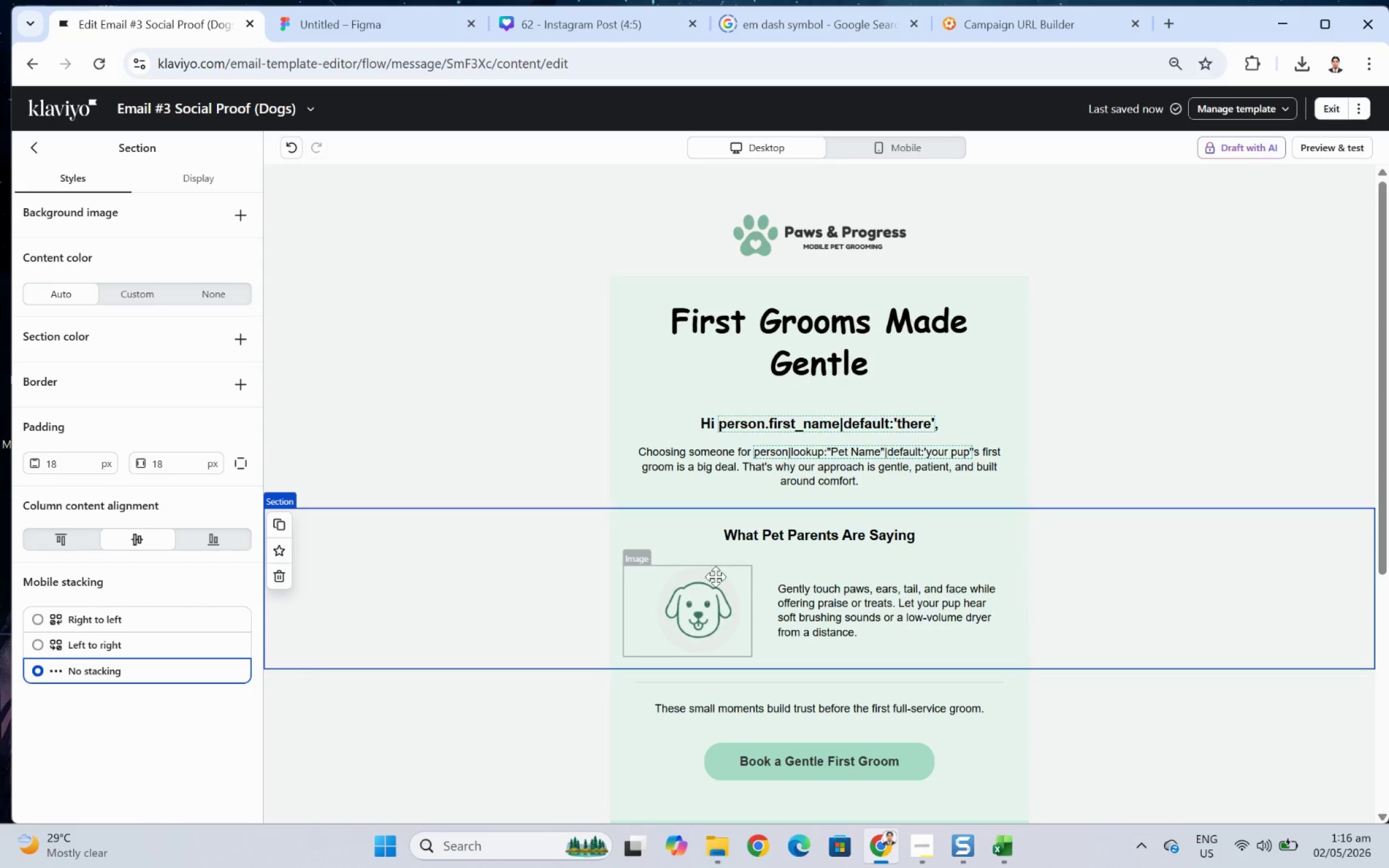 
wait(7.0)
 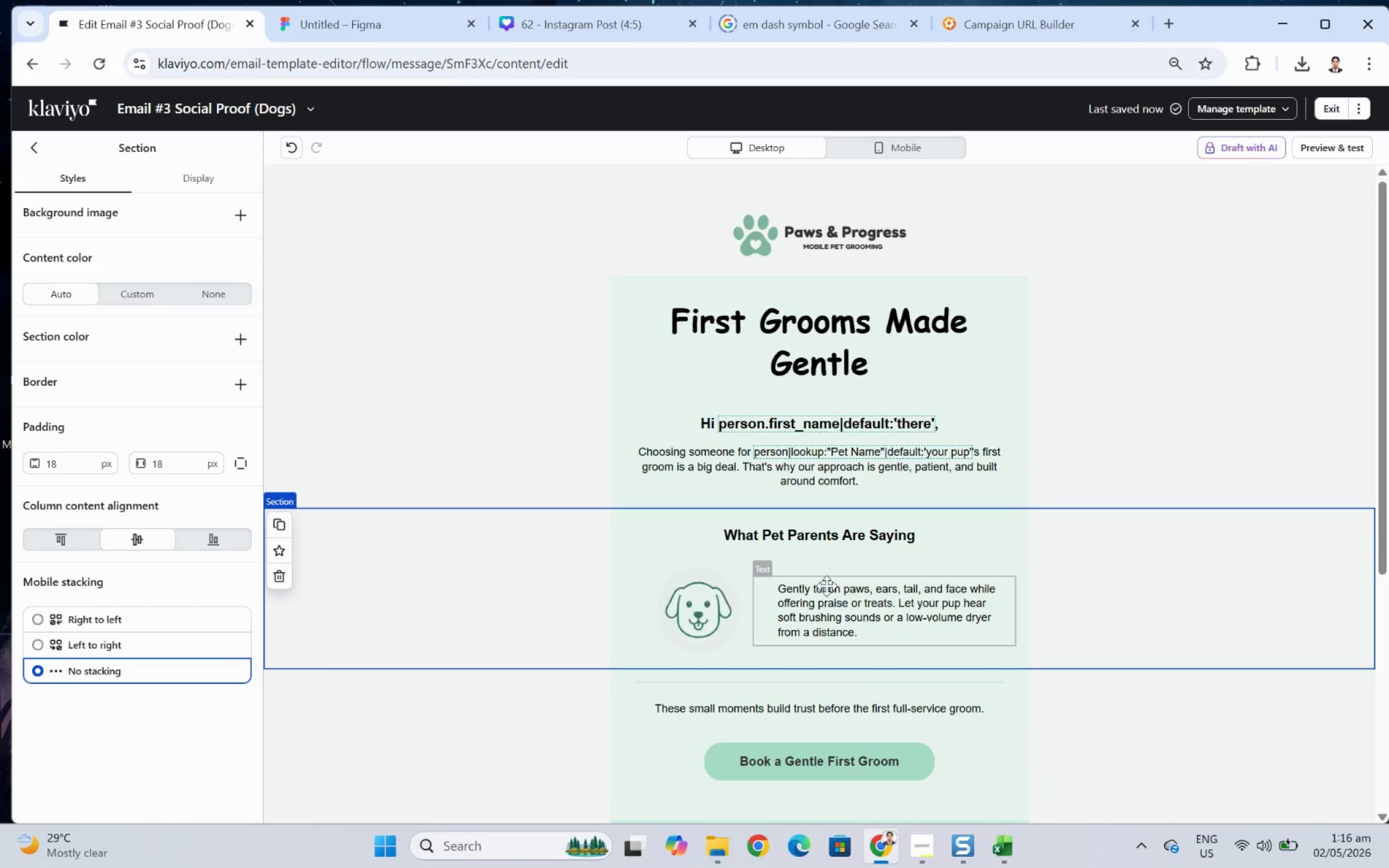 
left_click([38, 157])
 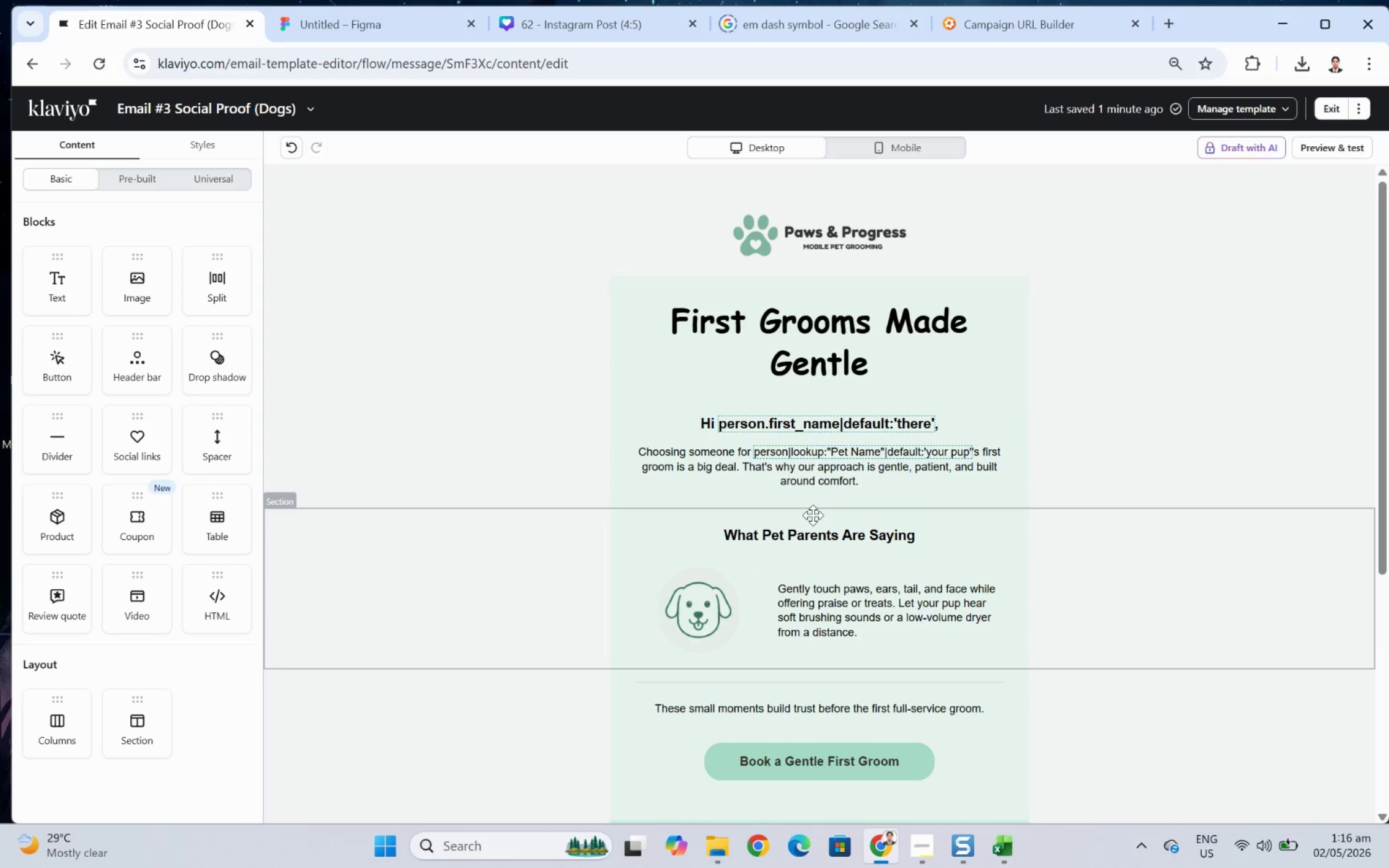 
wait(25.56)
 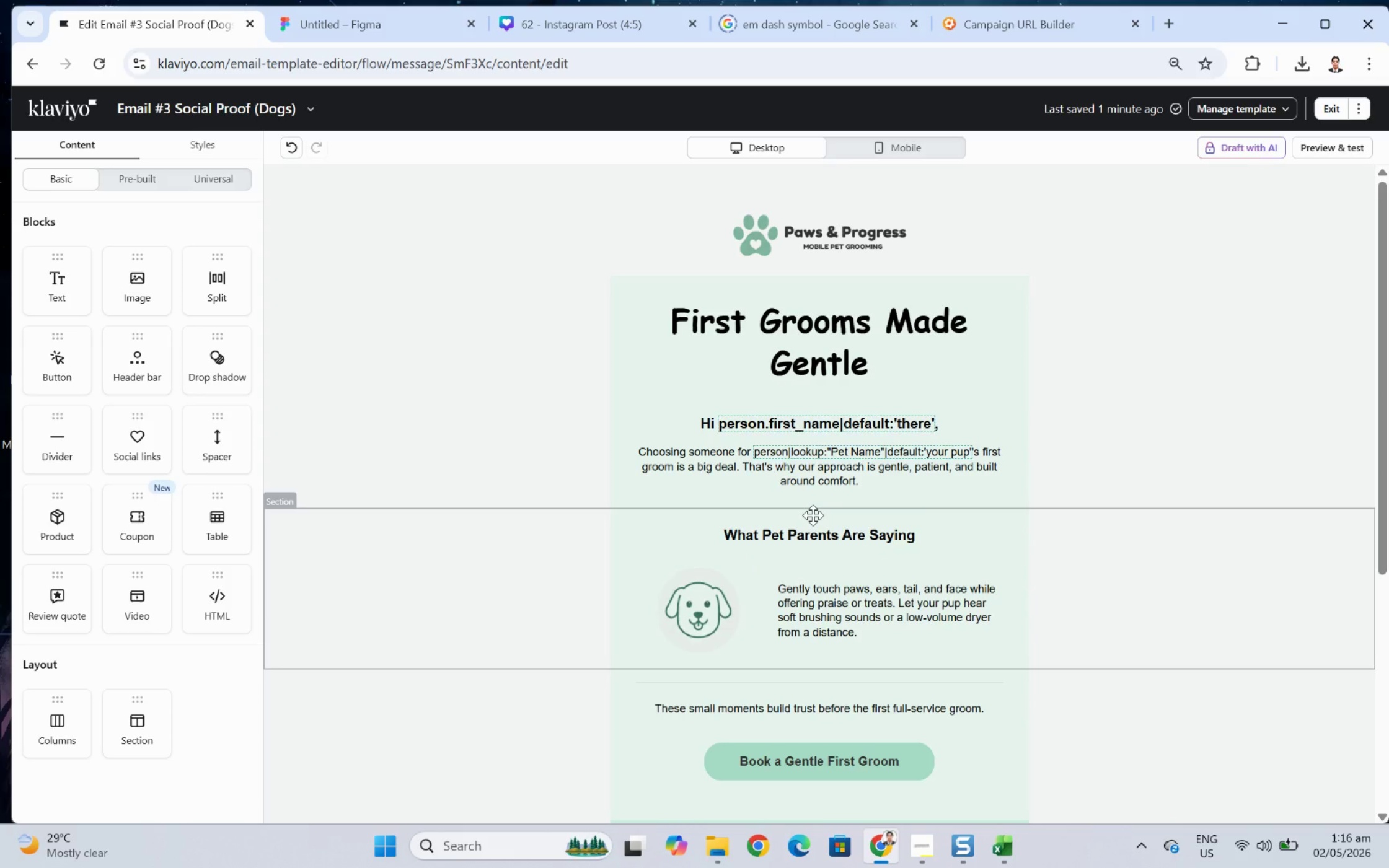 
left_click([855, 586])
 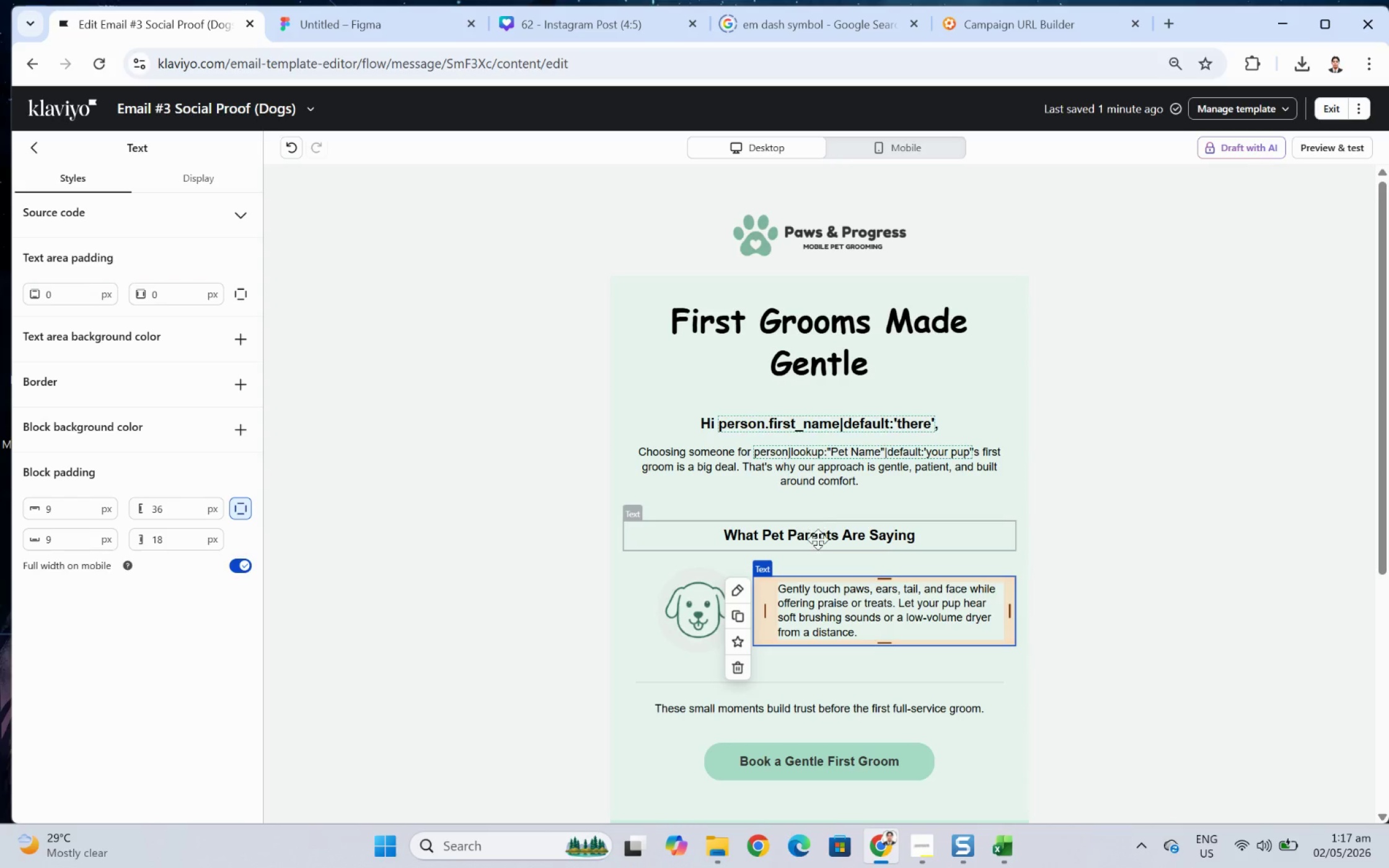 
wait(15.5)
 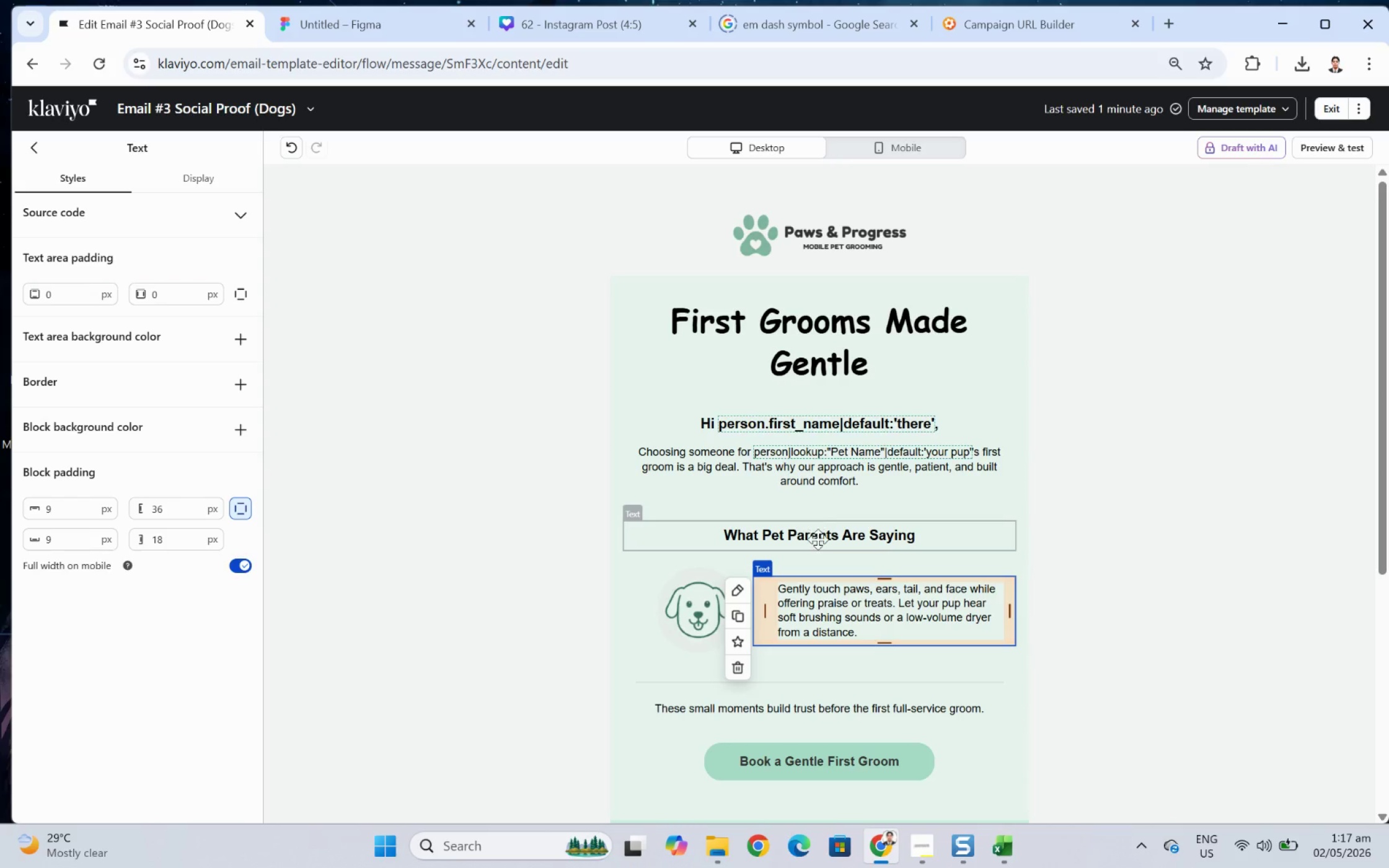 
left_click([685, 540])
 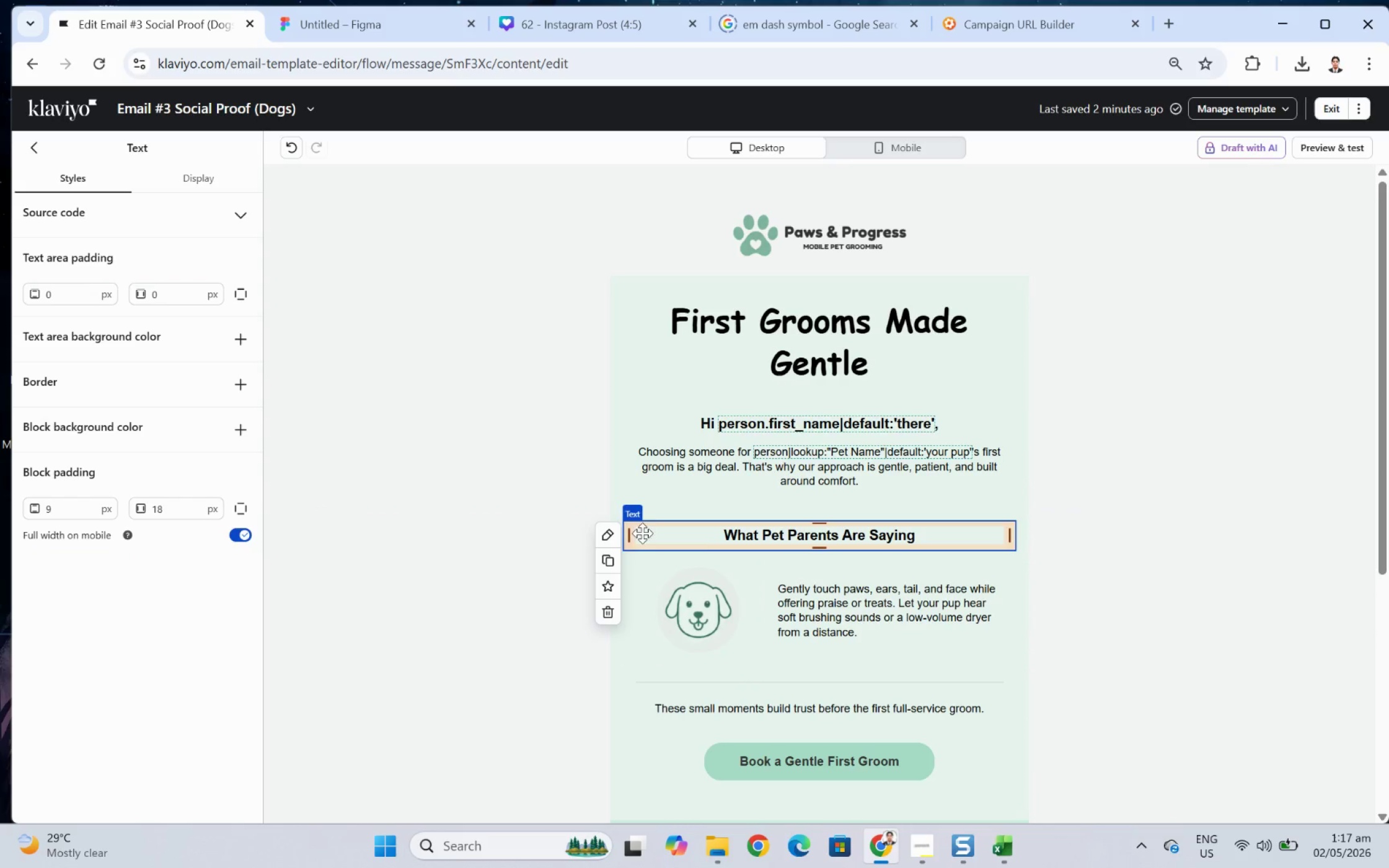 
scroll: coordinate [801, 515], scroll_direction: none, amount: 0.0
 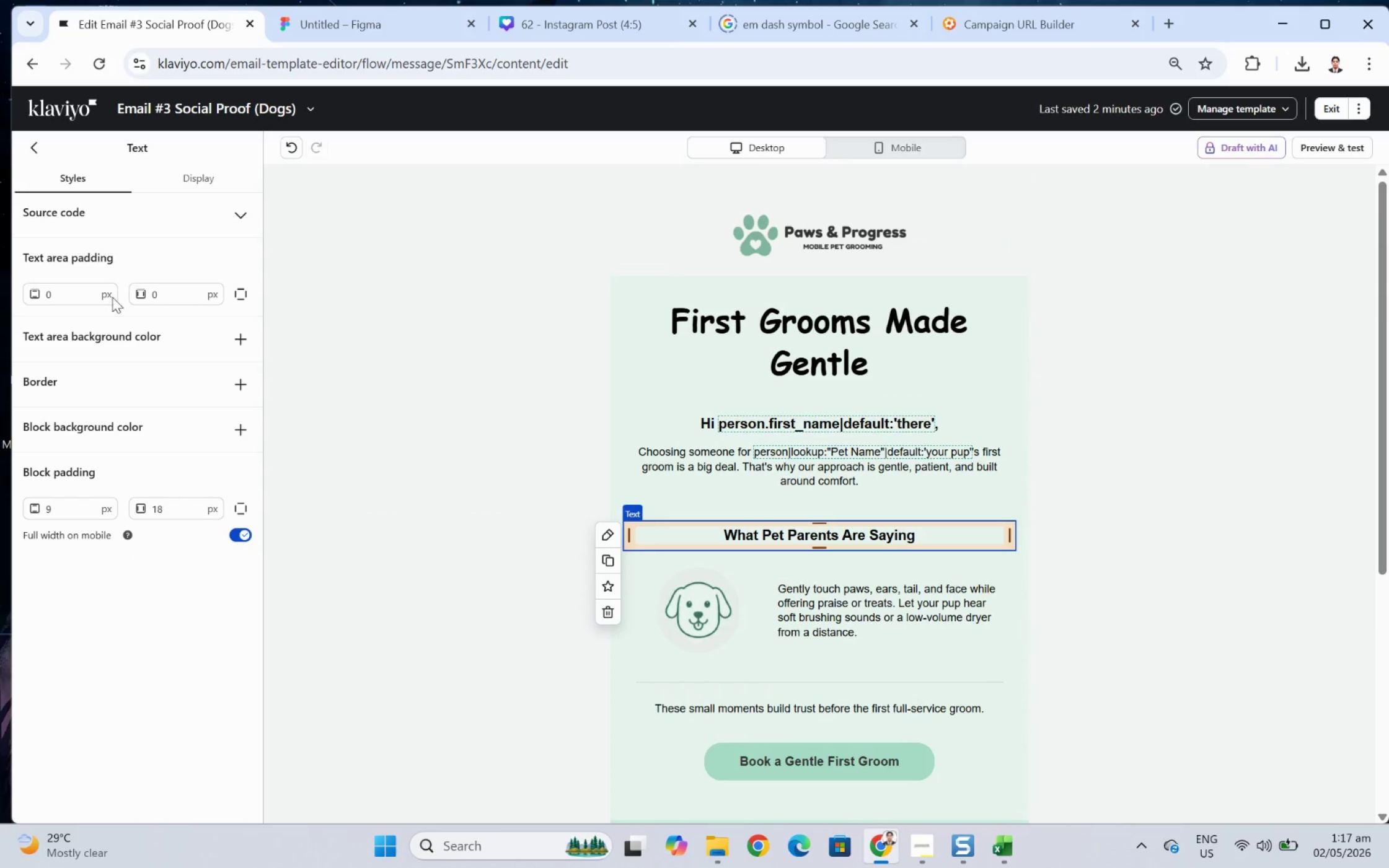 
mouse_move([56, 305])
 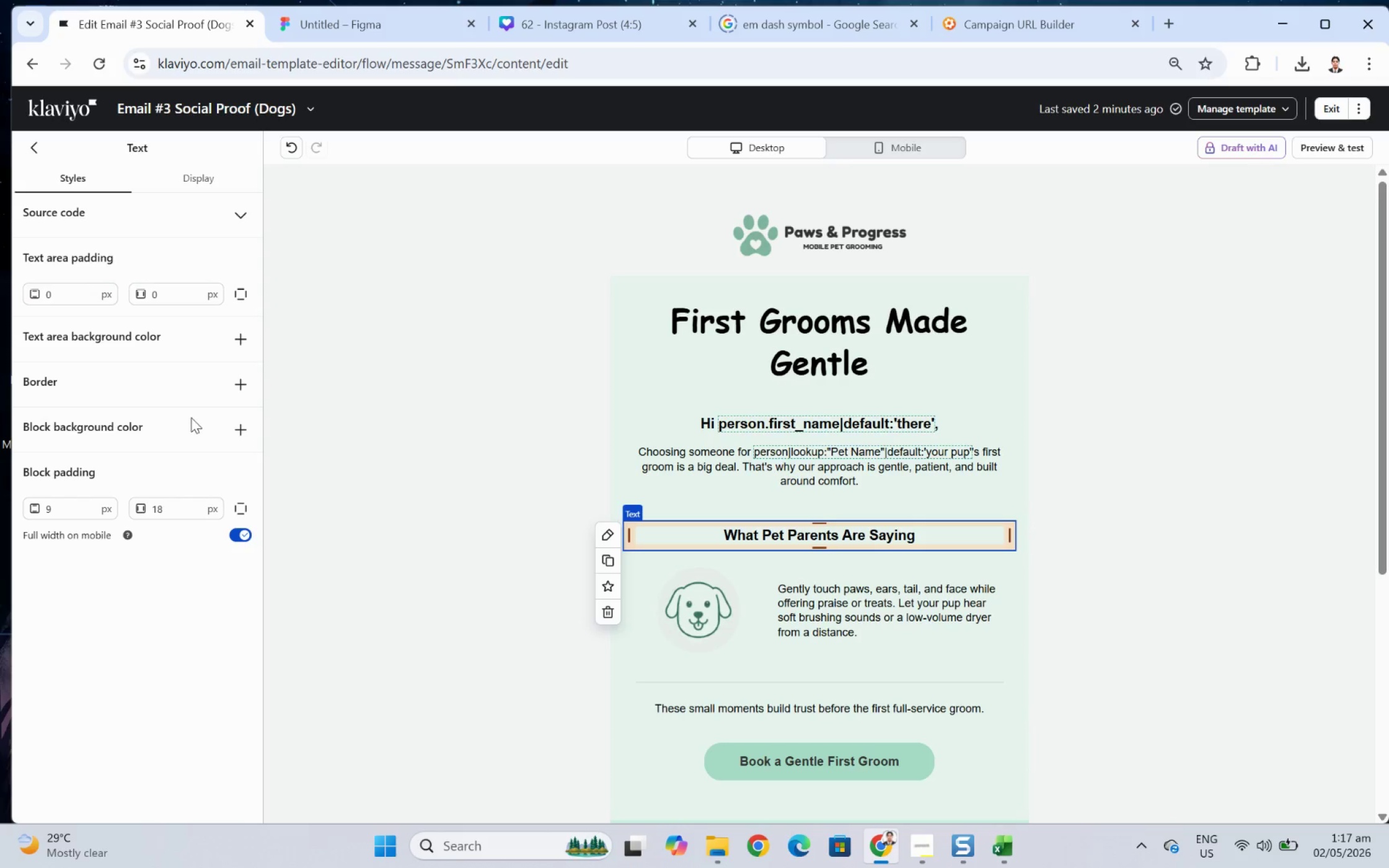 
left_click([238, 426])
 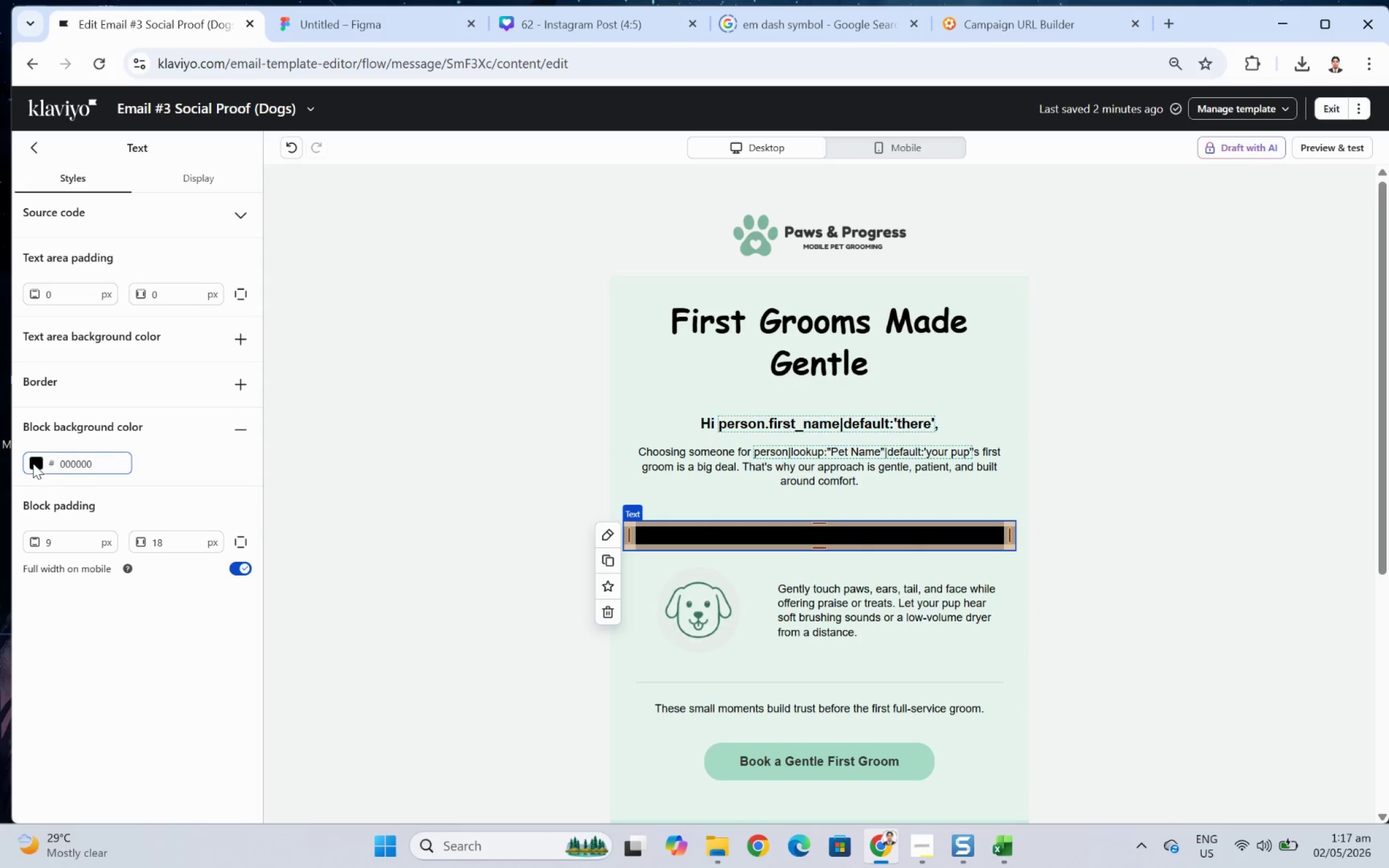 
left_click([33, 463])
 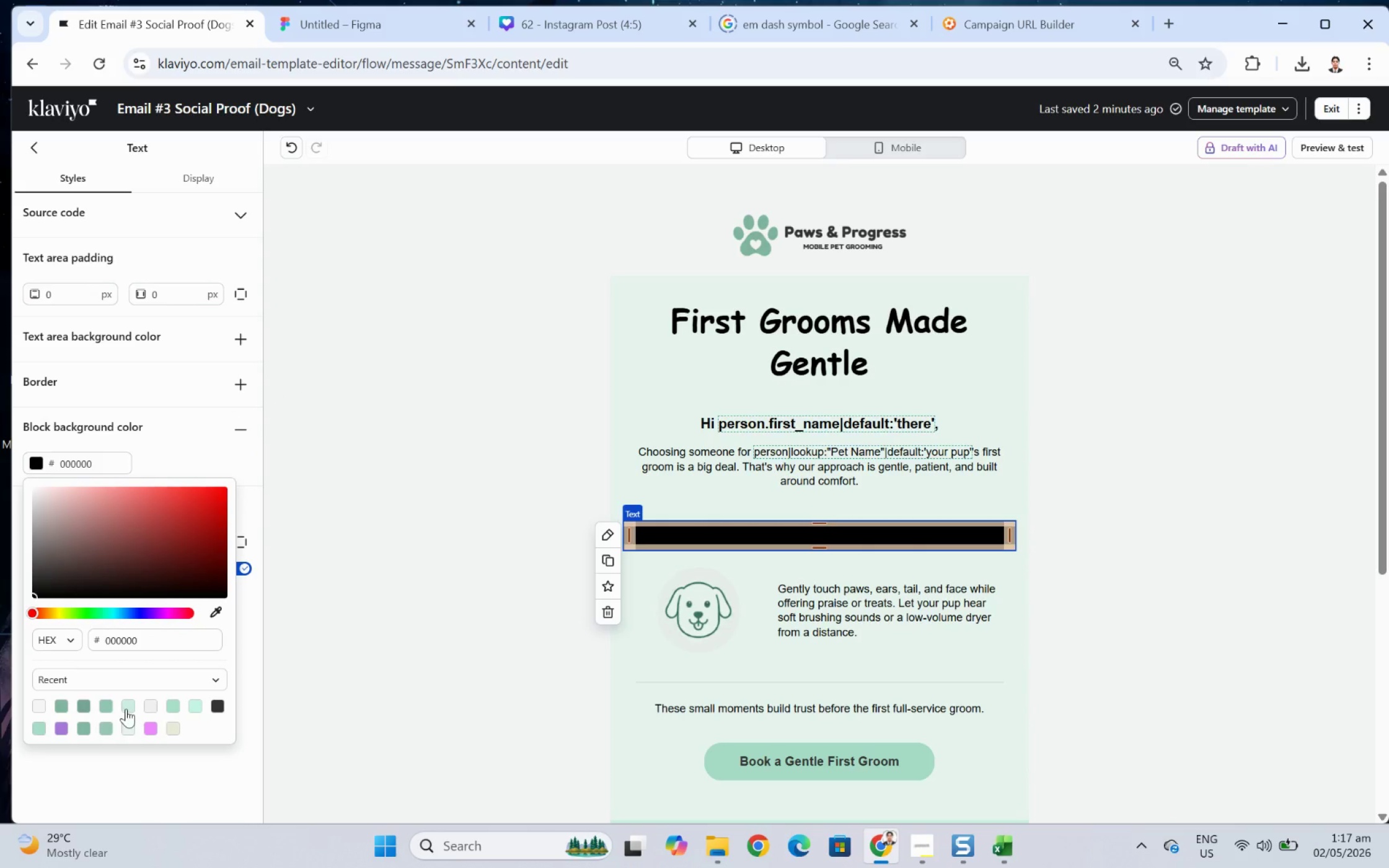 
left_click([111, 709])
 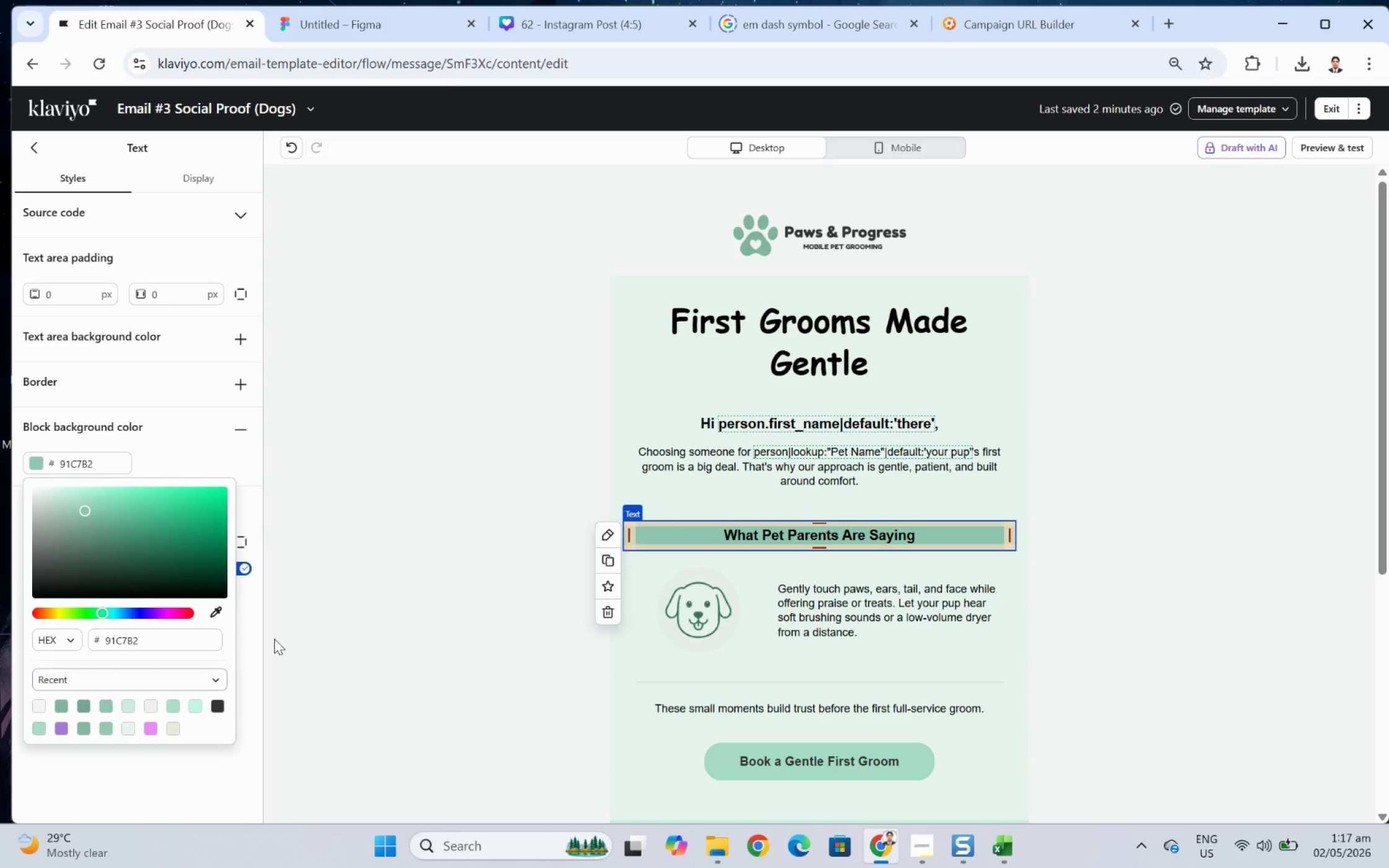 
scroll: coordinate [687, 567], scroll_direction: down, amount: 1.0
 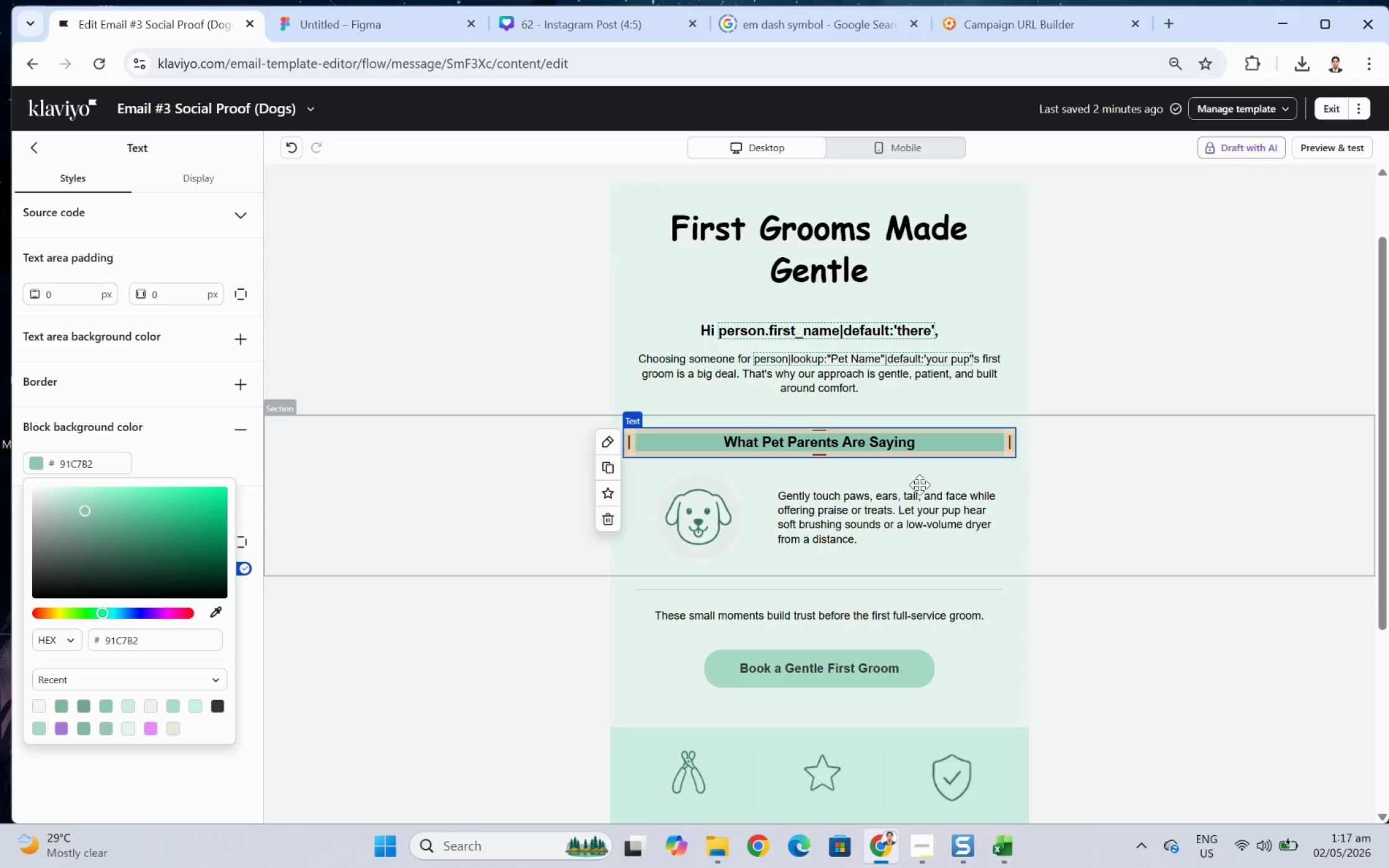 
left_click([1193, 544])
 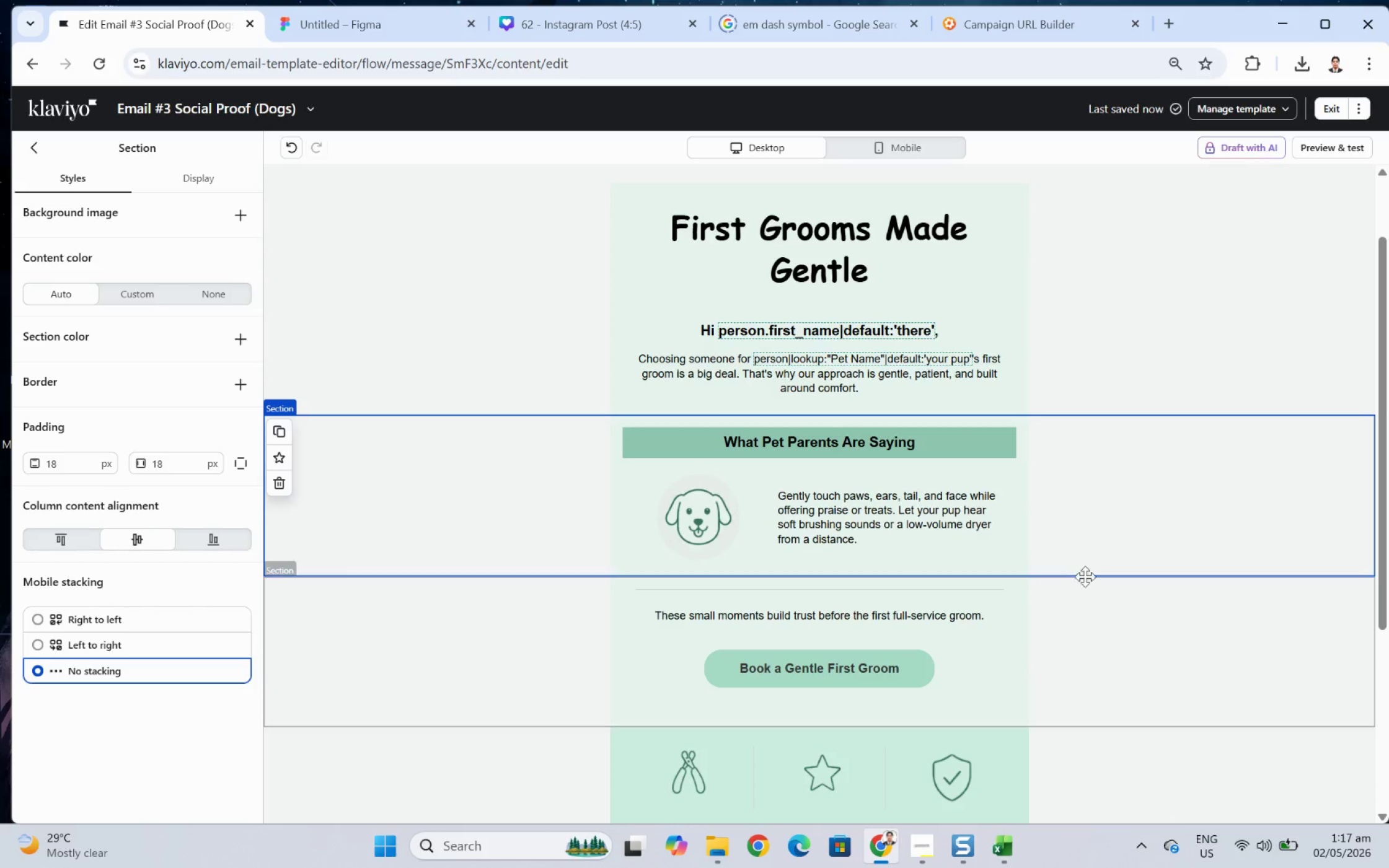 
left_click([964, 442])
 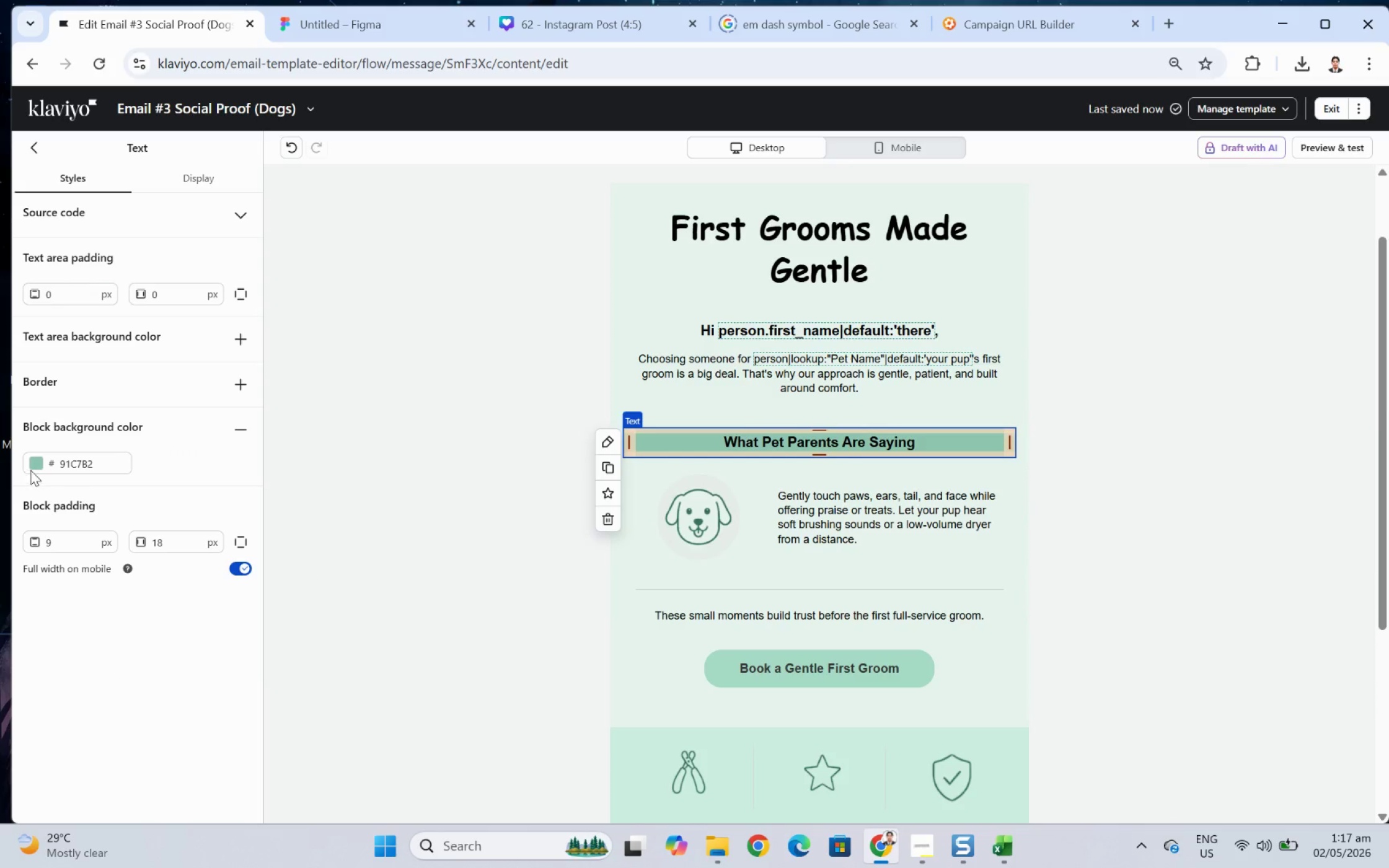 
left_click([30, 469])
 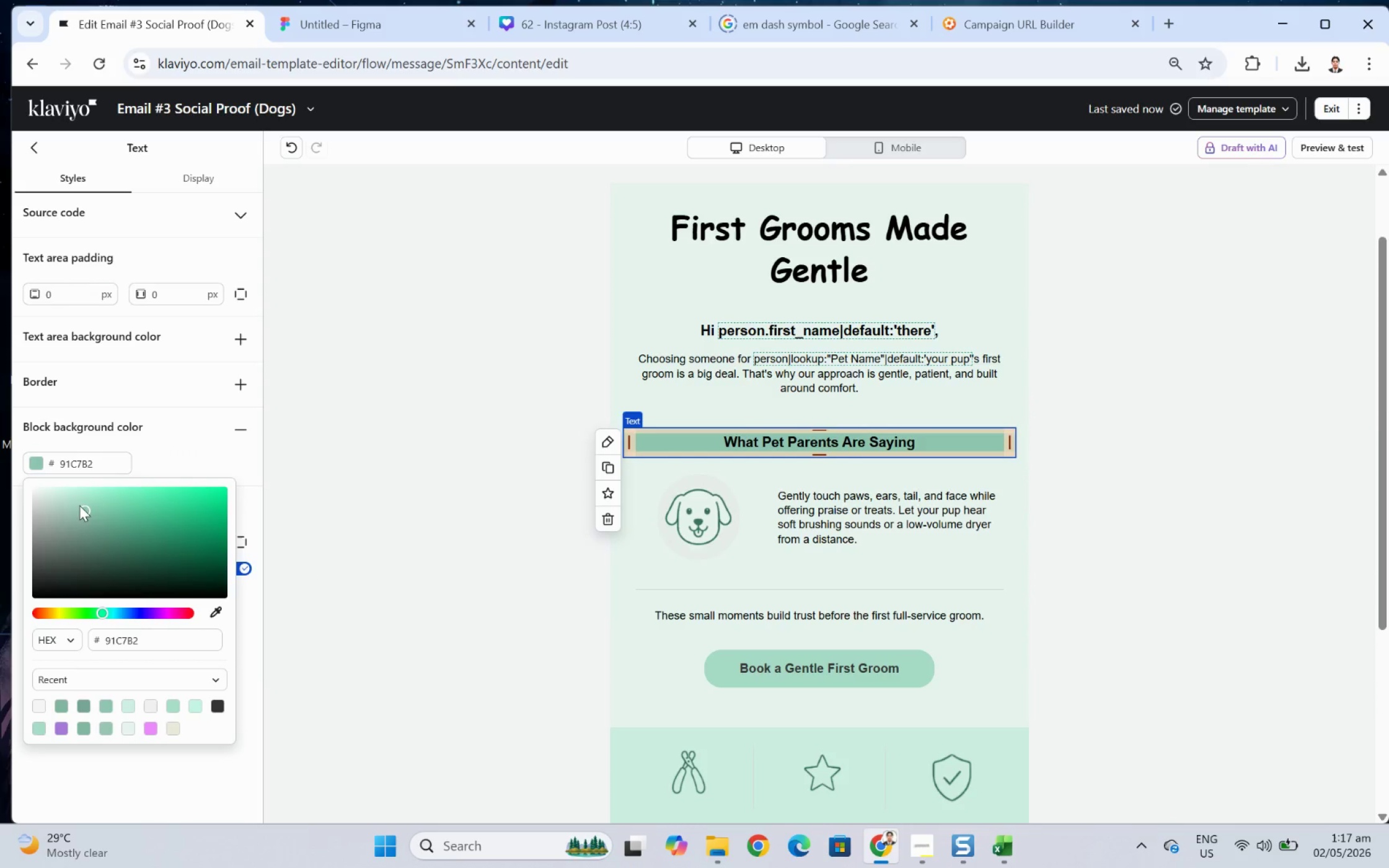 
left_click_drag(start_coordinate=[87, 509], to_coordinate=[4, 478])
 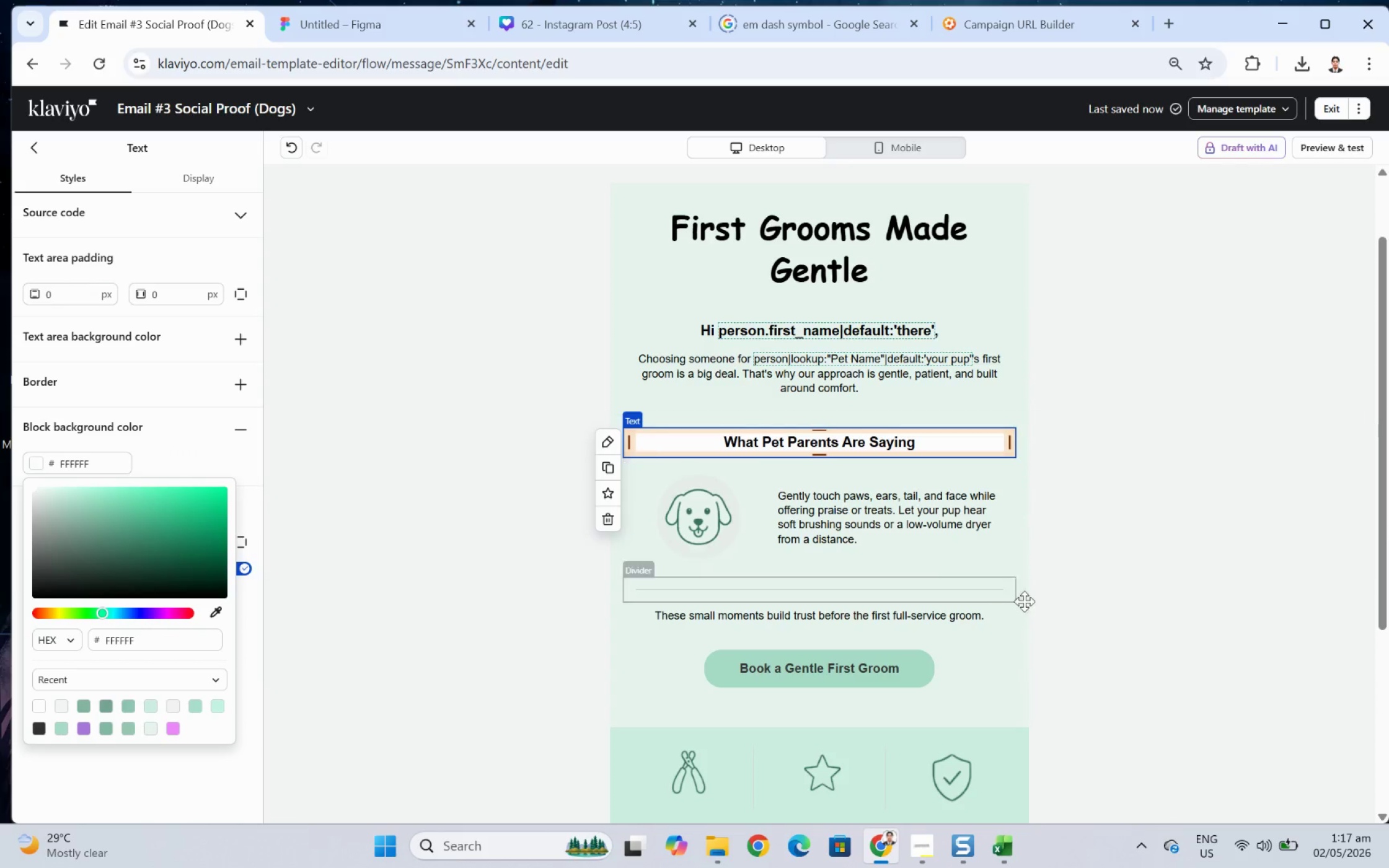 
left_click([1152, 601])
 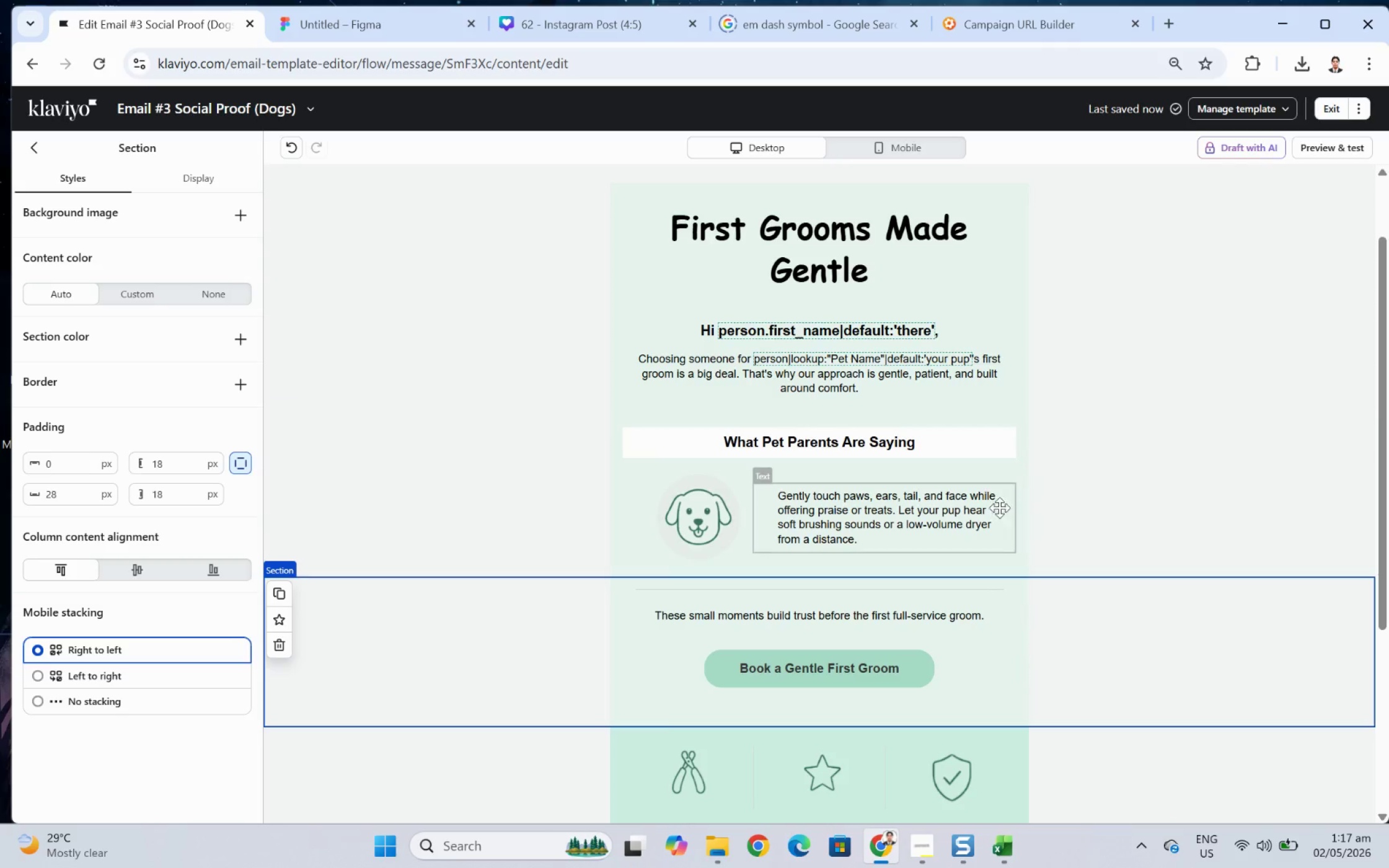 
left_click([953, 450])
 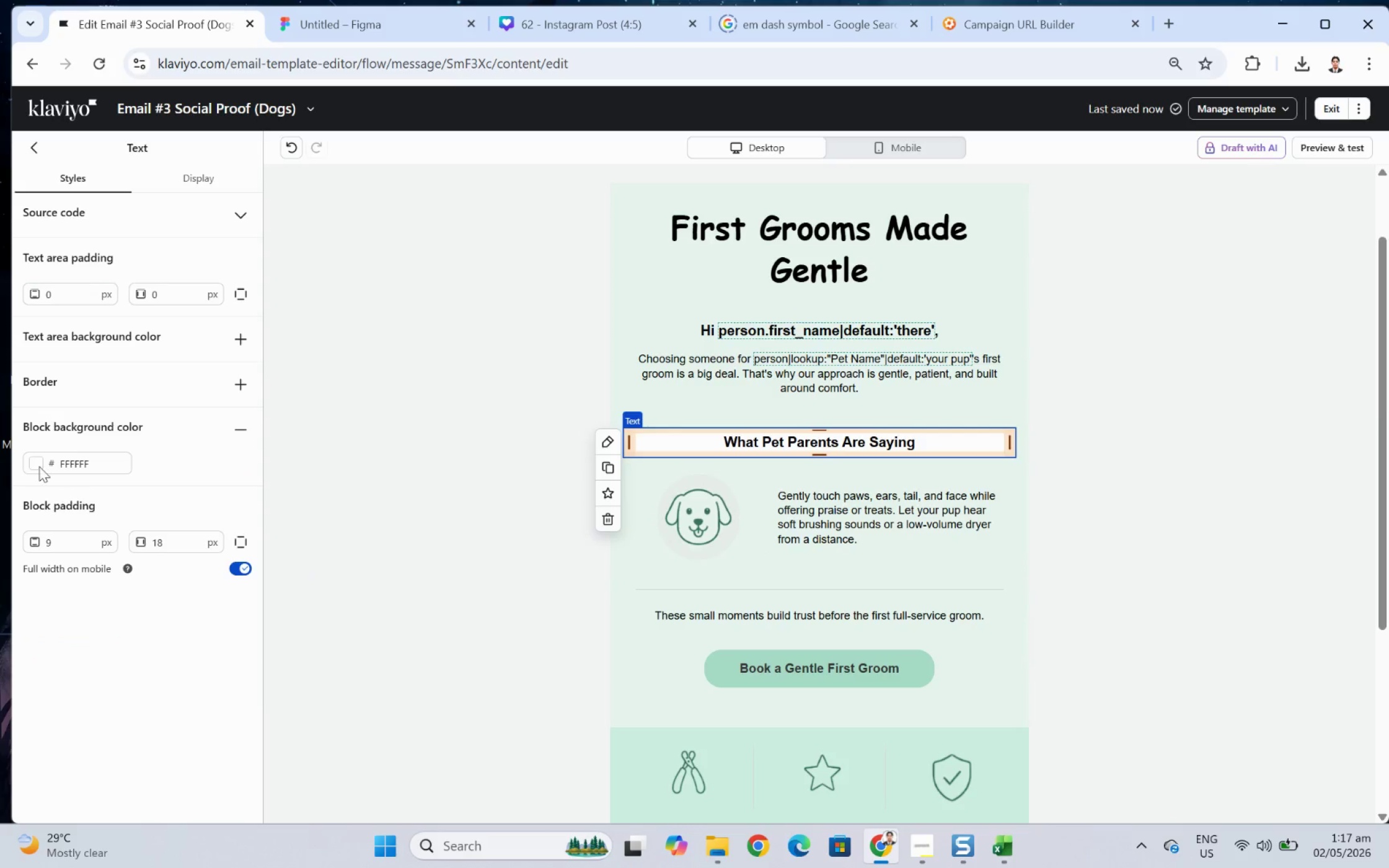 
left_click([36, 456])
 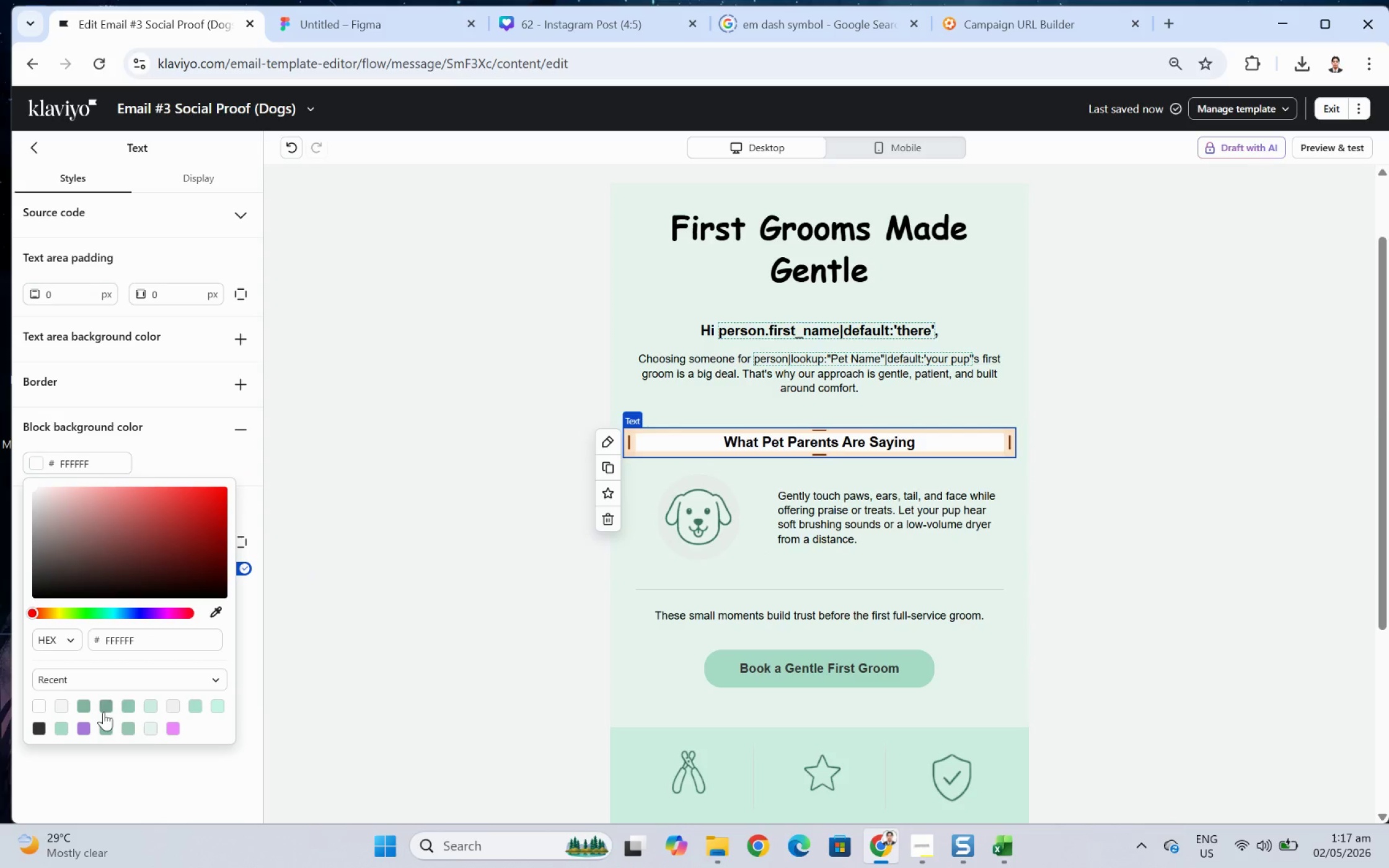 
left_click([89, 706])
 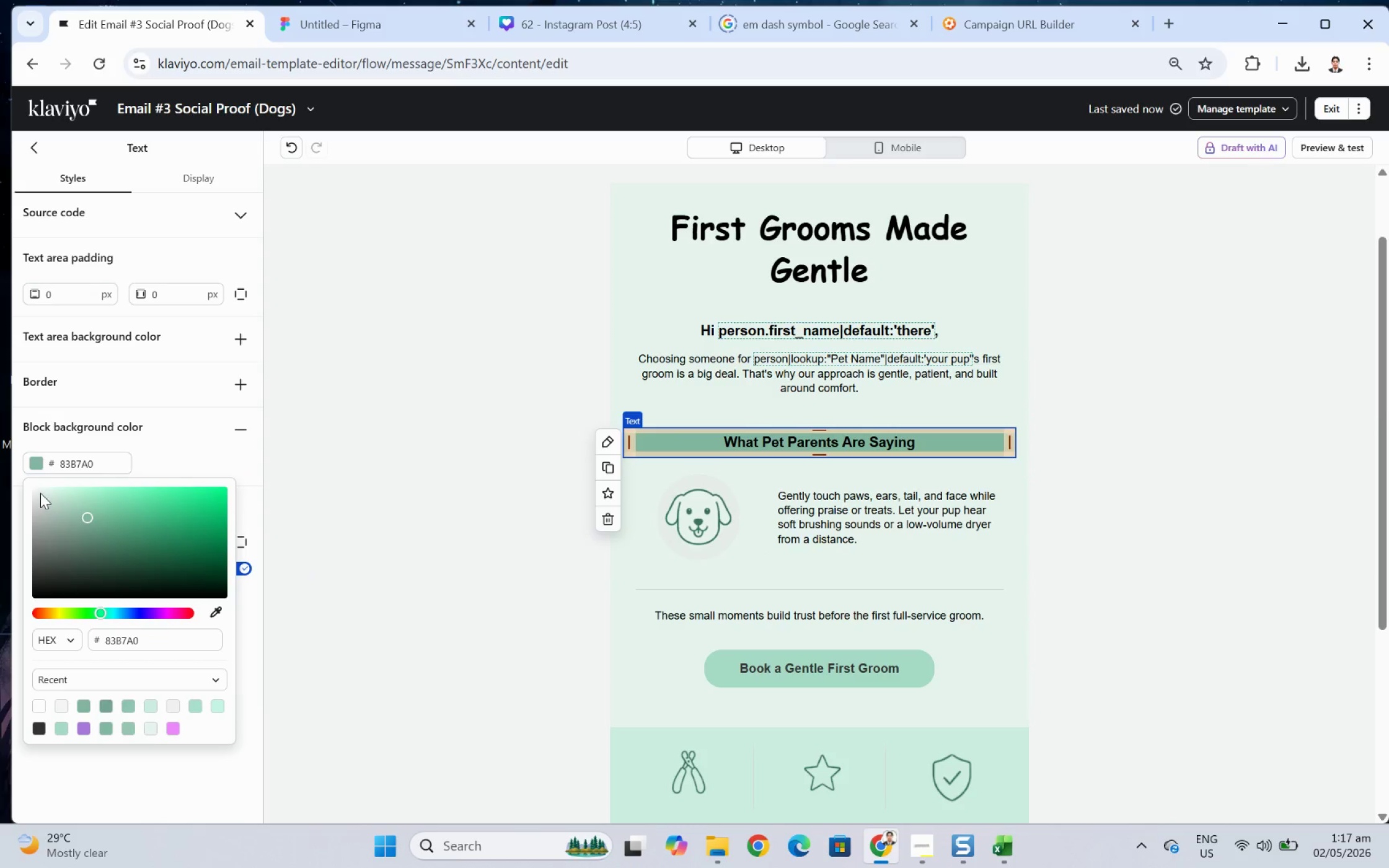 
left_click([40, 490])
 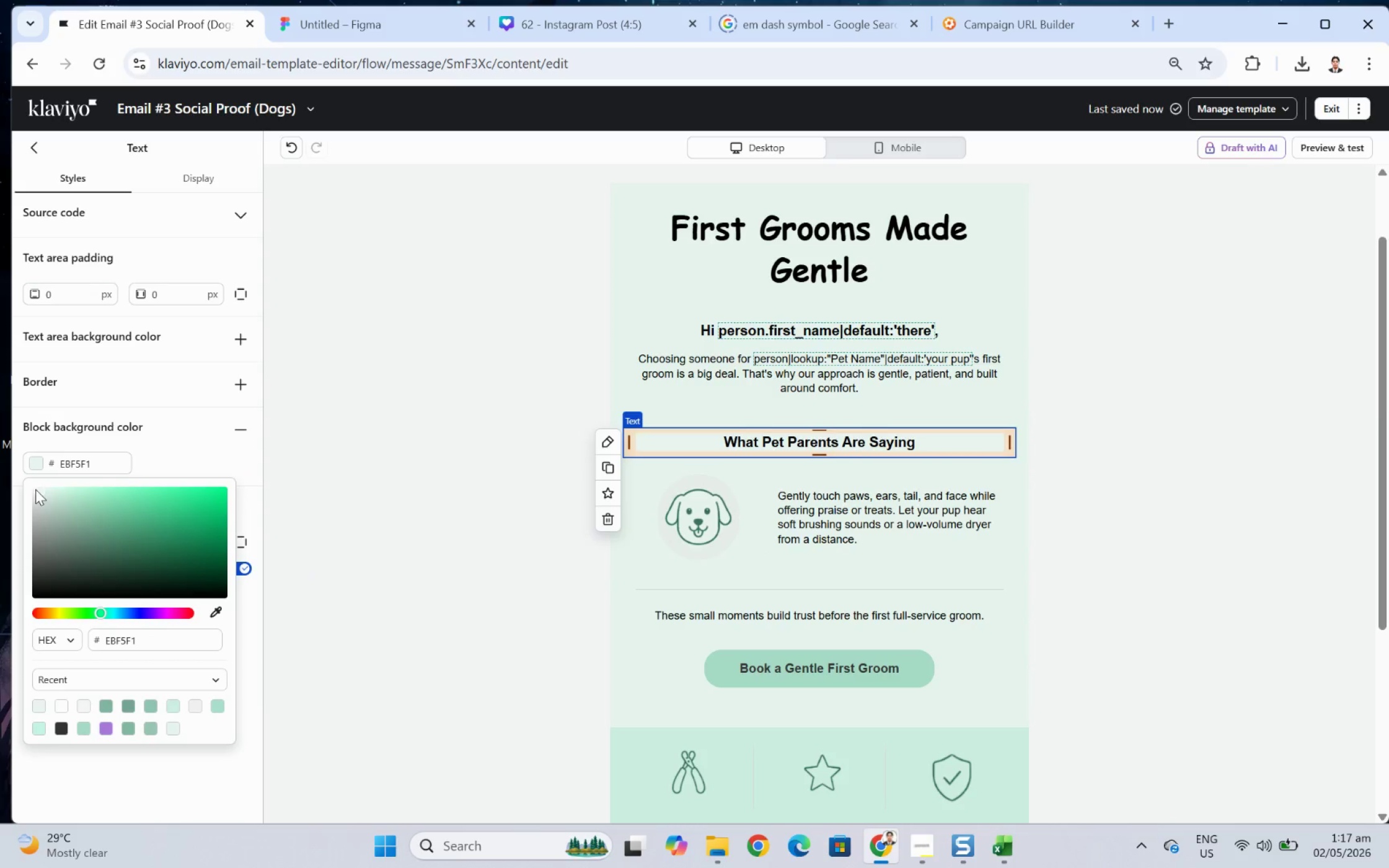 
left_click_drag(start_coordinate=[35, 489], to_coordinate=[40, 502])
 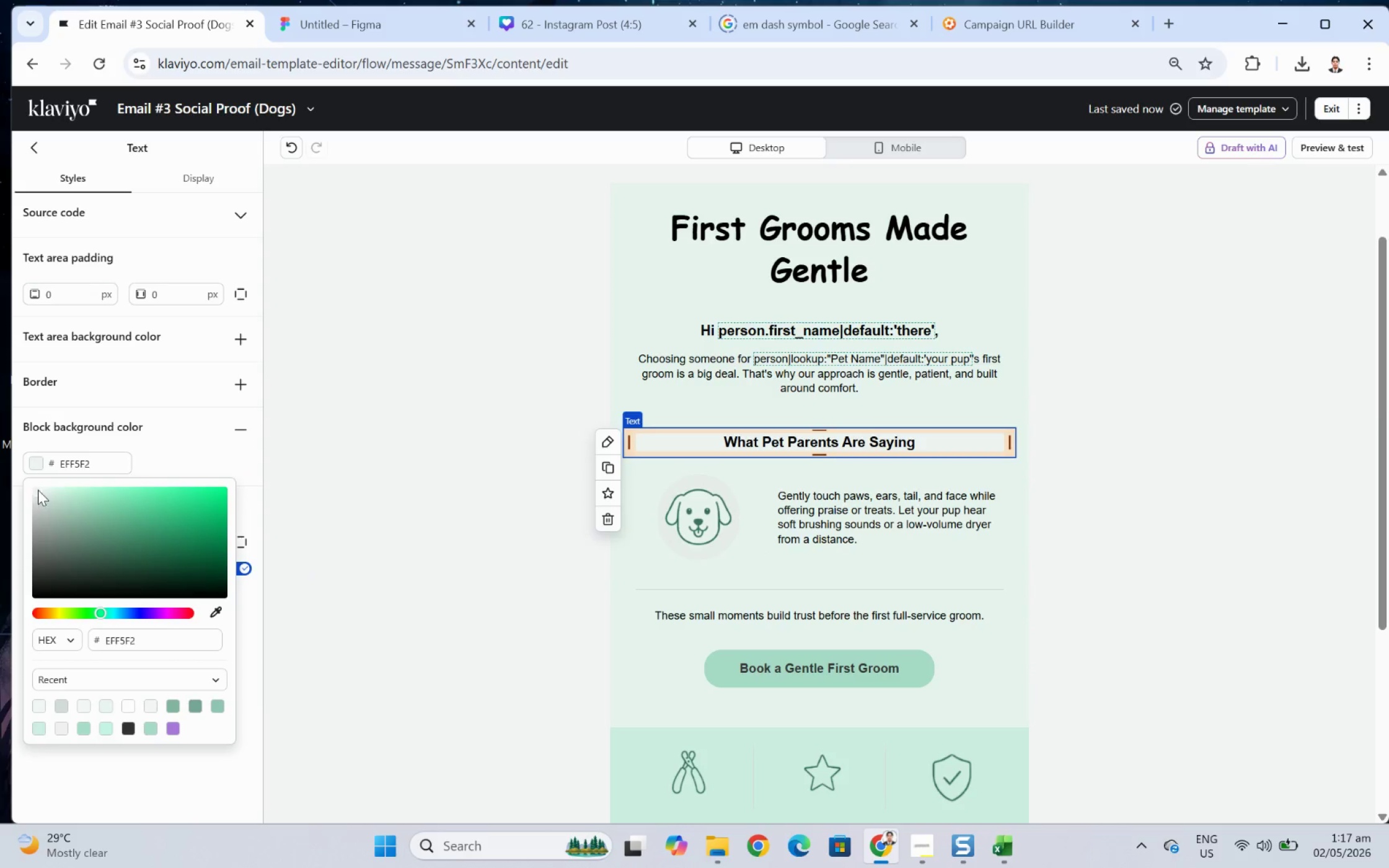 
left_click([37, 486])
 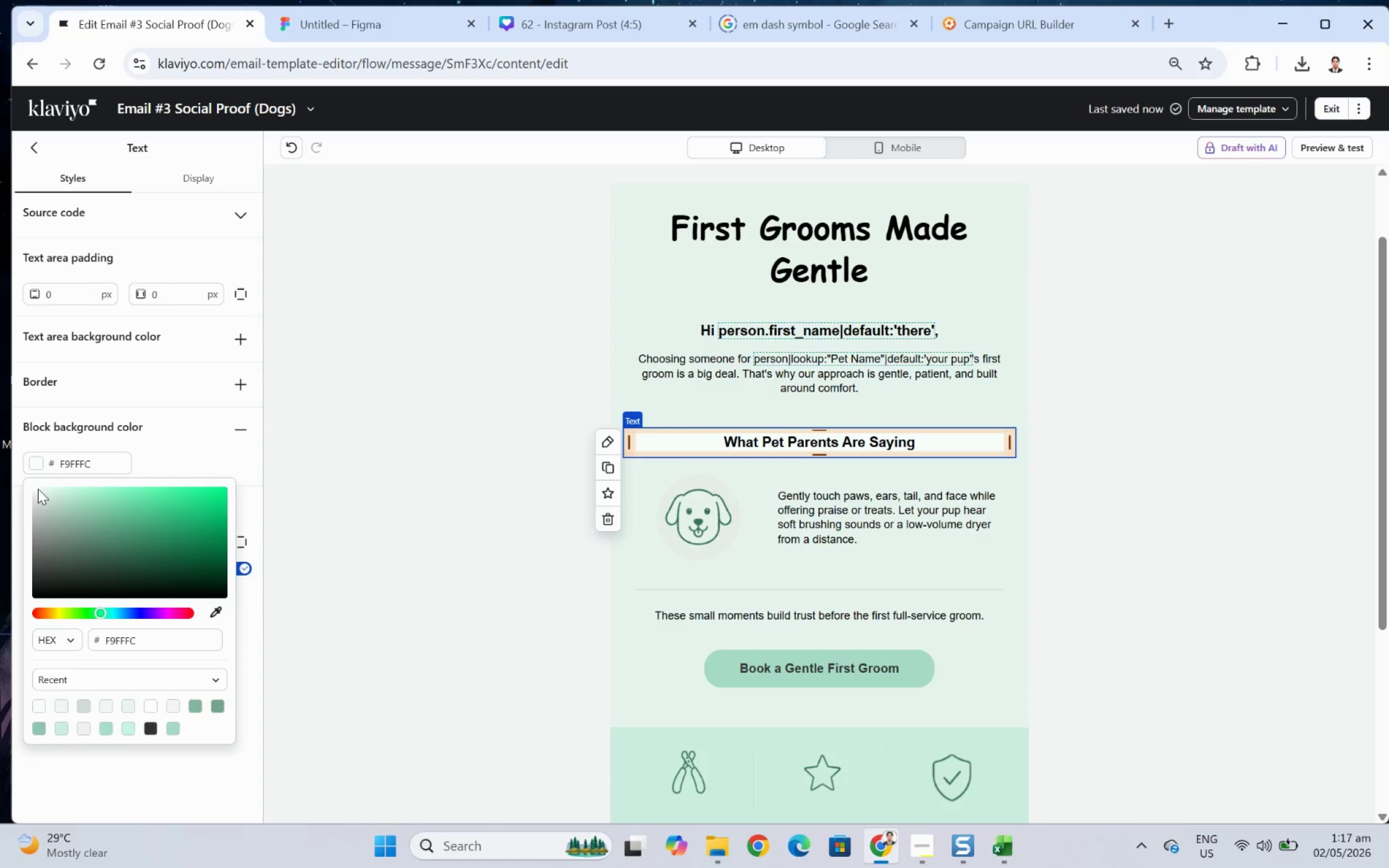 
left_click([38, 489])
 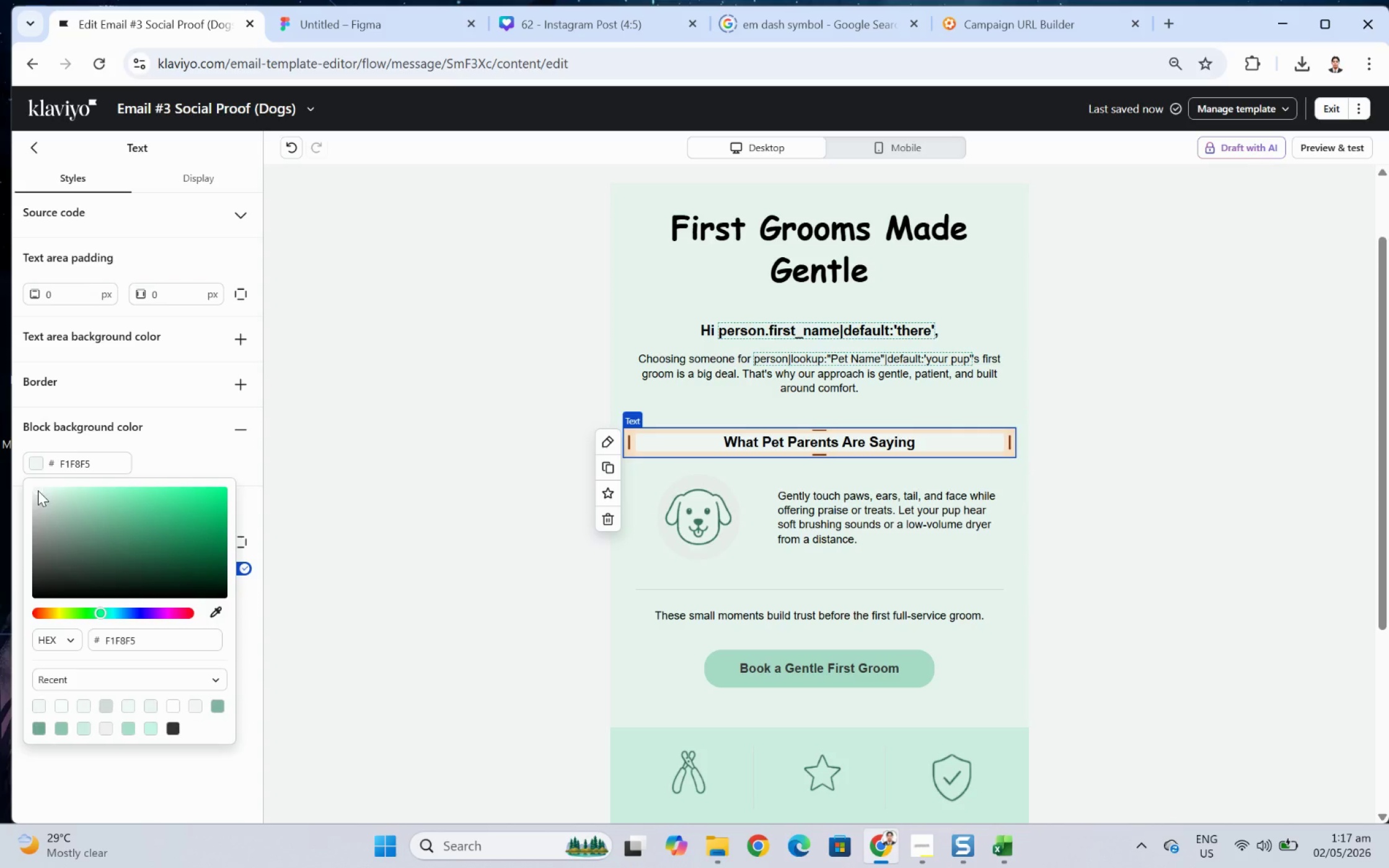 
left_click([38, 490])
 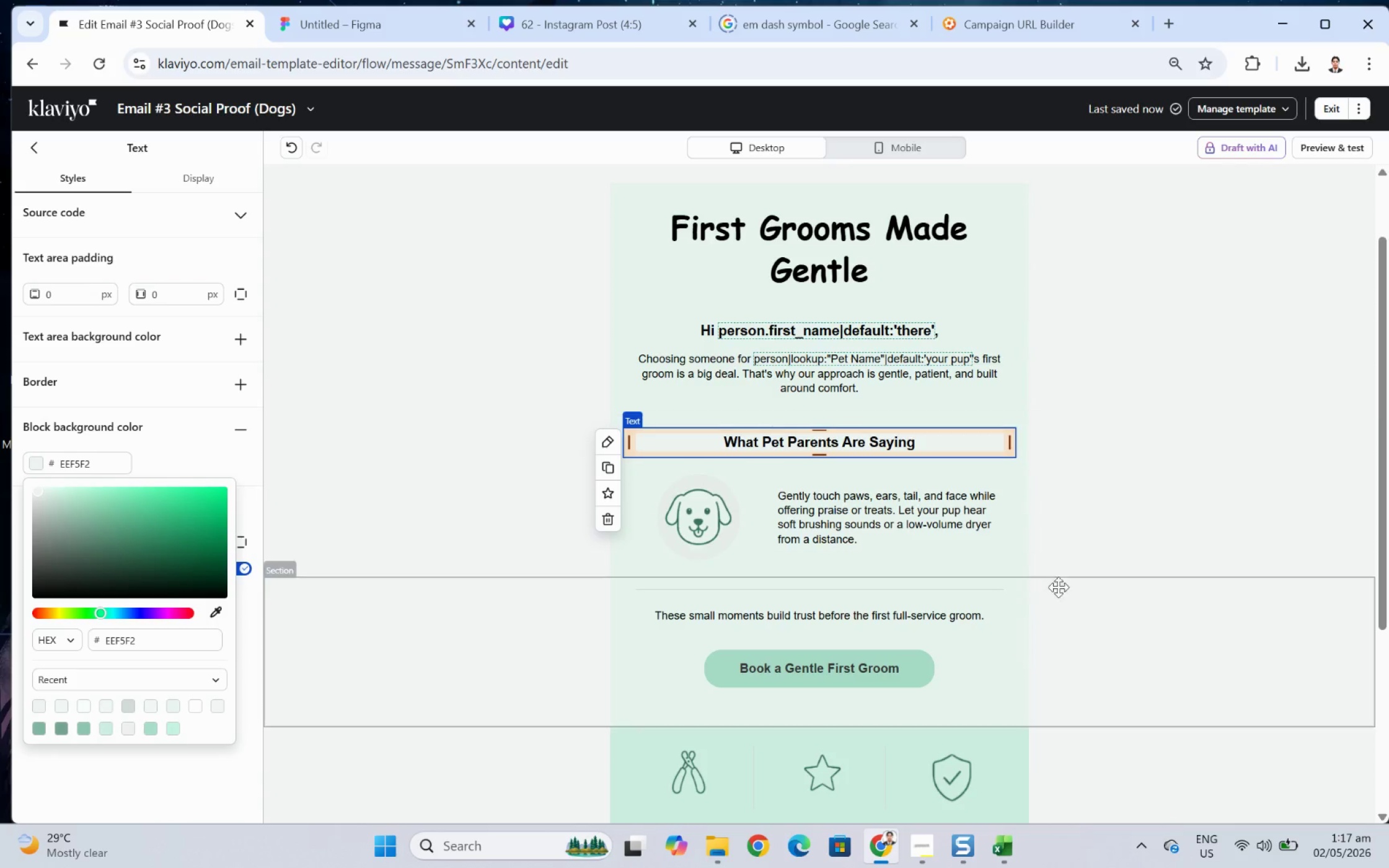 
left_click([1281, 649])
 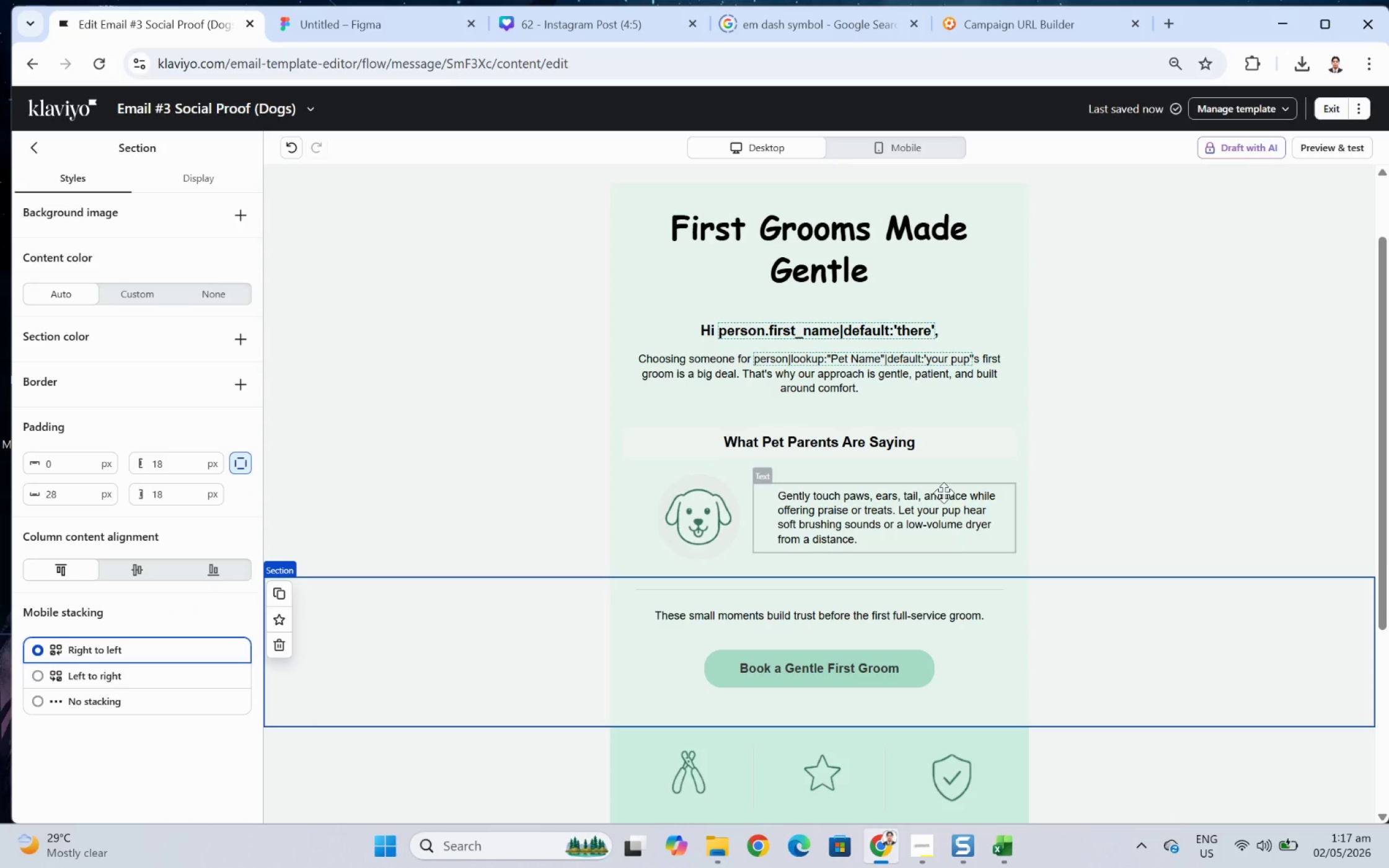 
left_click([924, 441])
 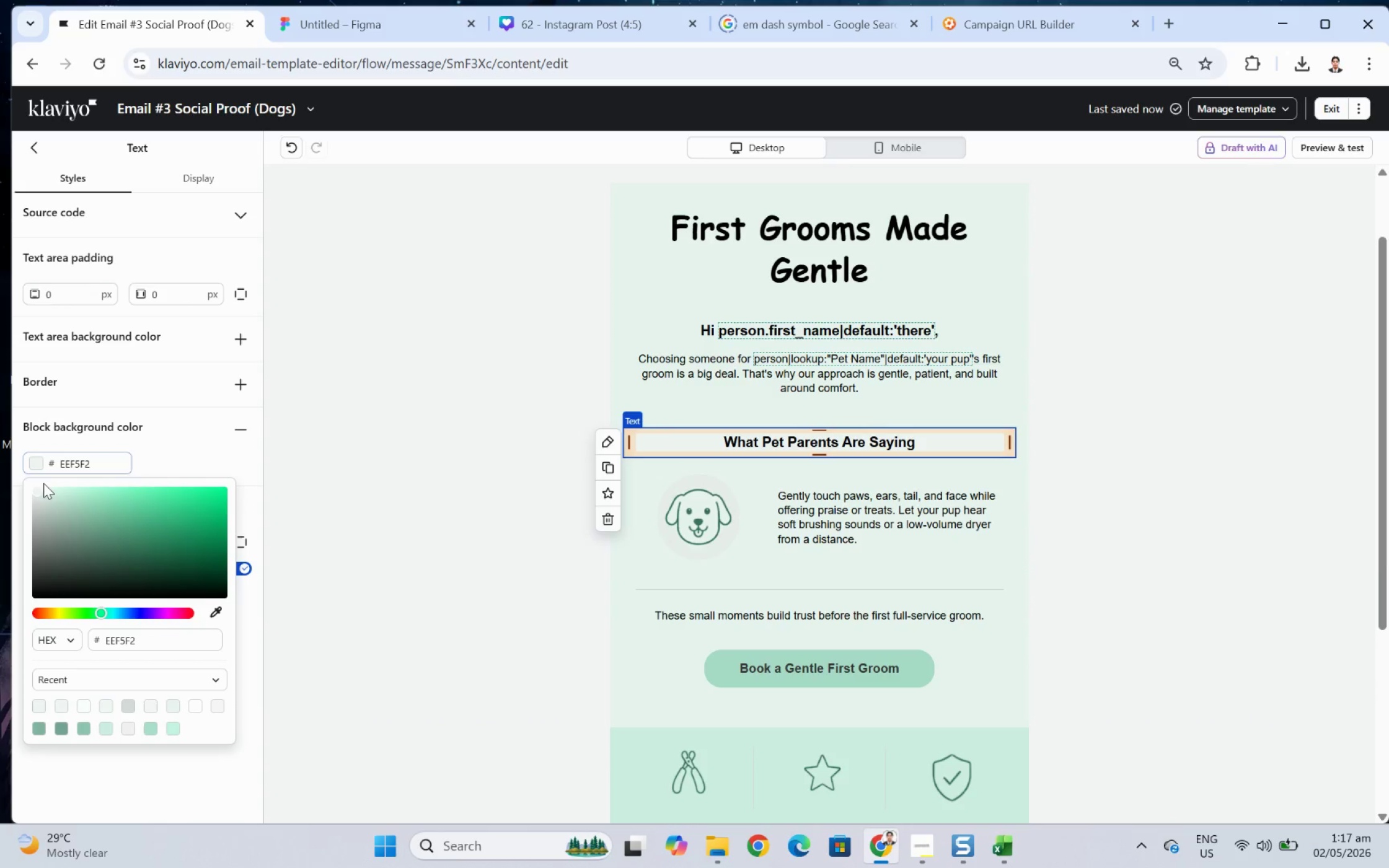 
left_click([35, 486])
 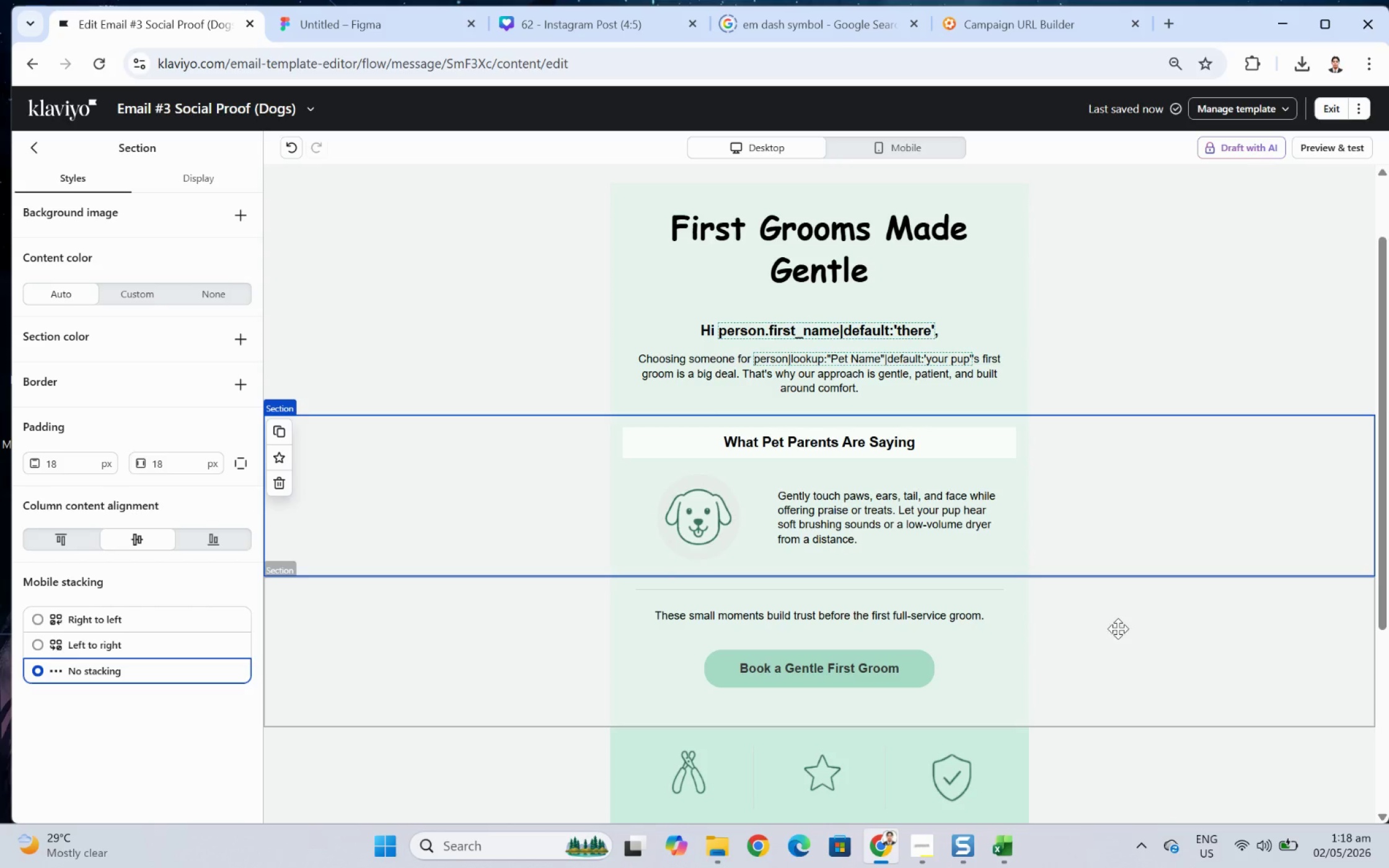 
wait(8.86)
 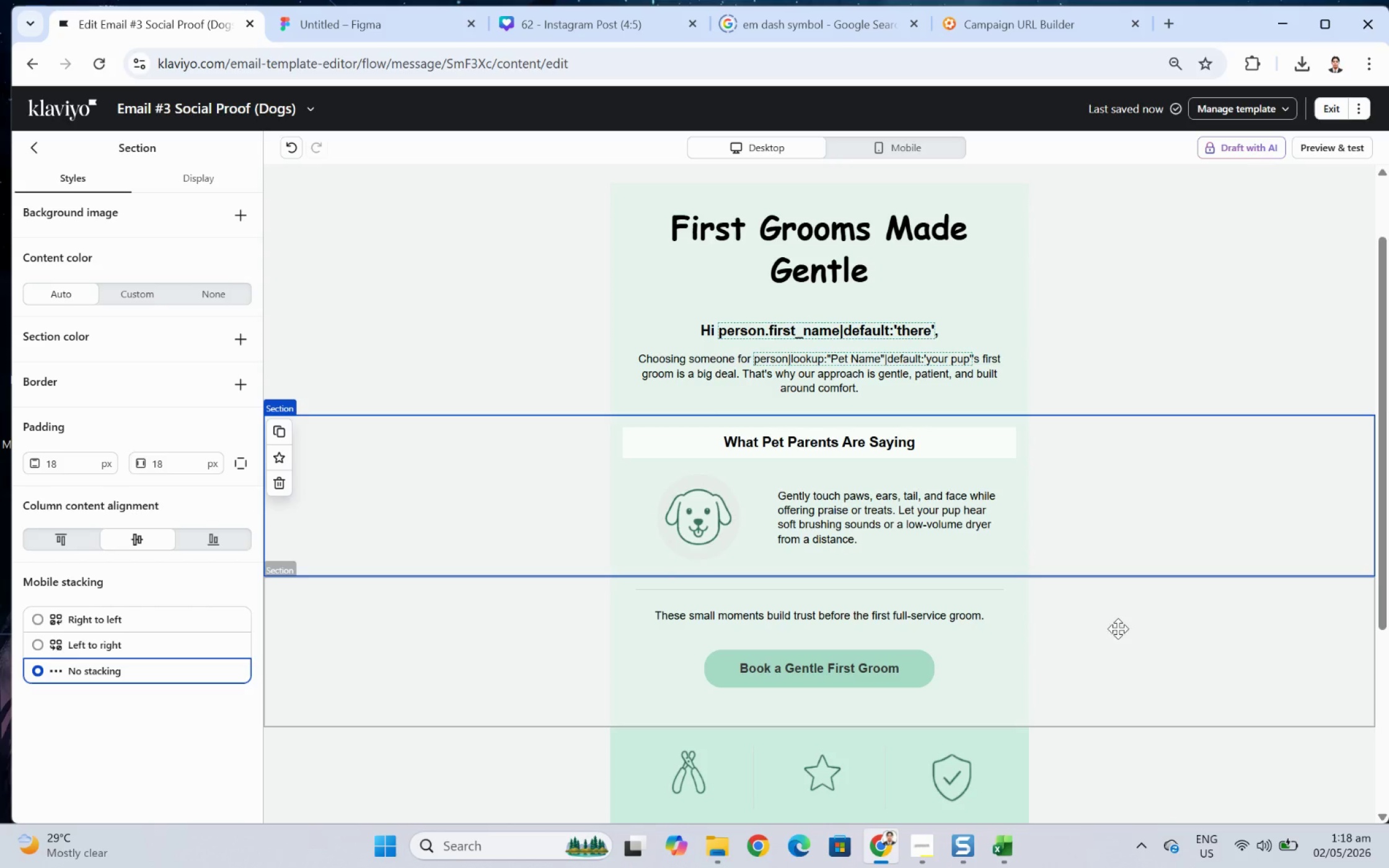 
left_click([966, 458])
 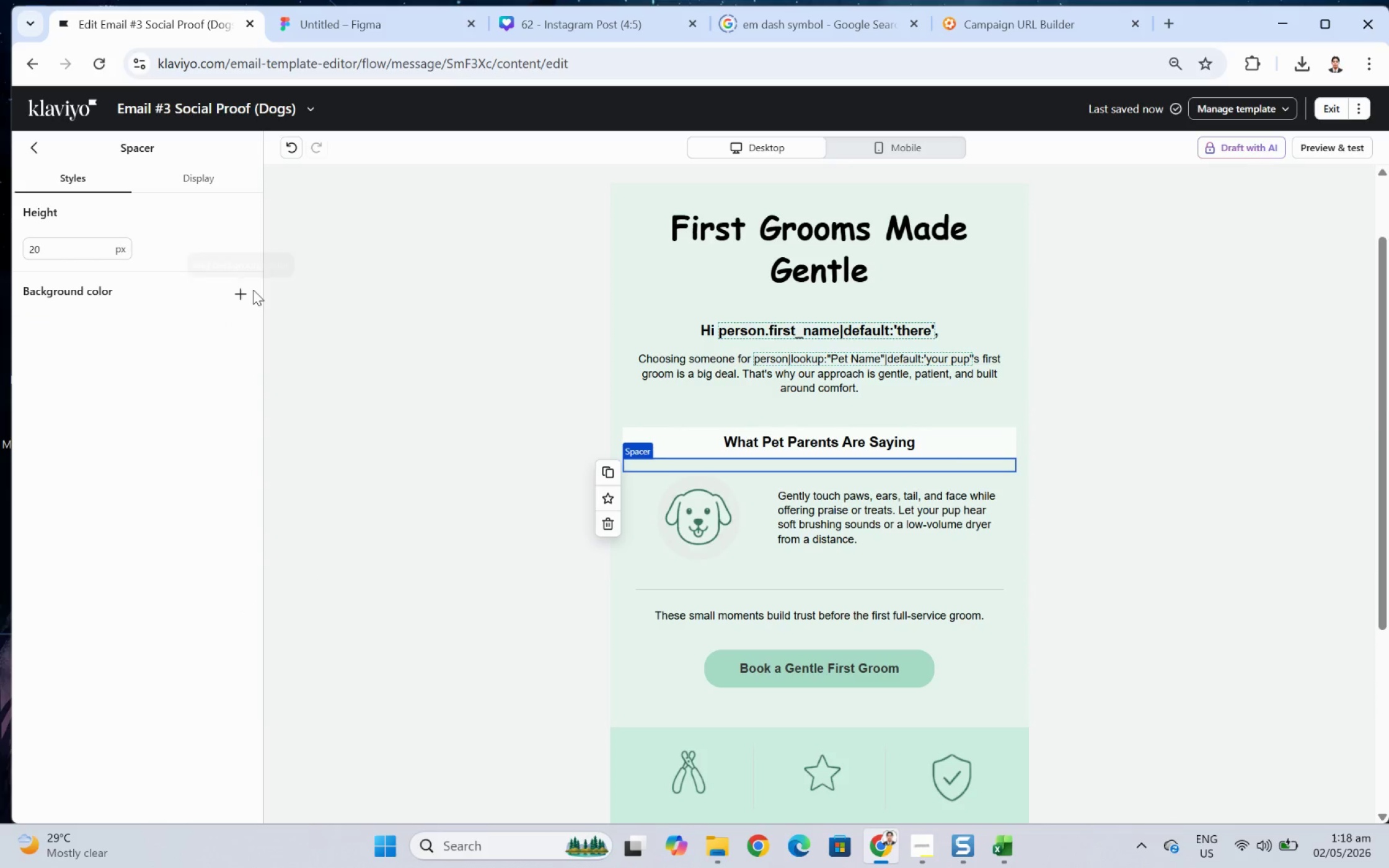 
left_click([247, 292])
 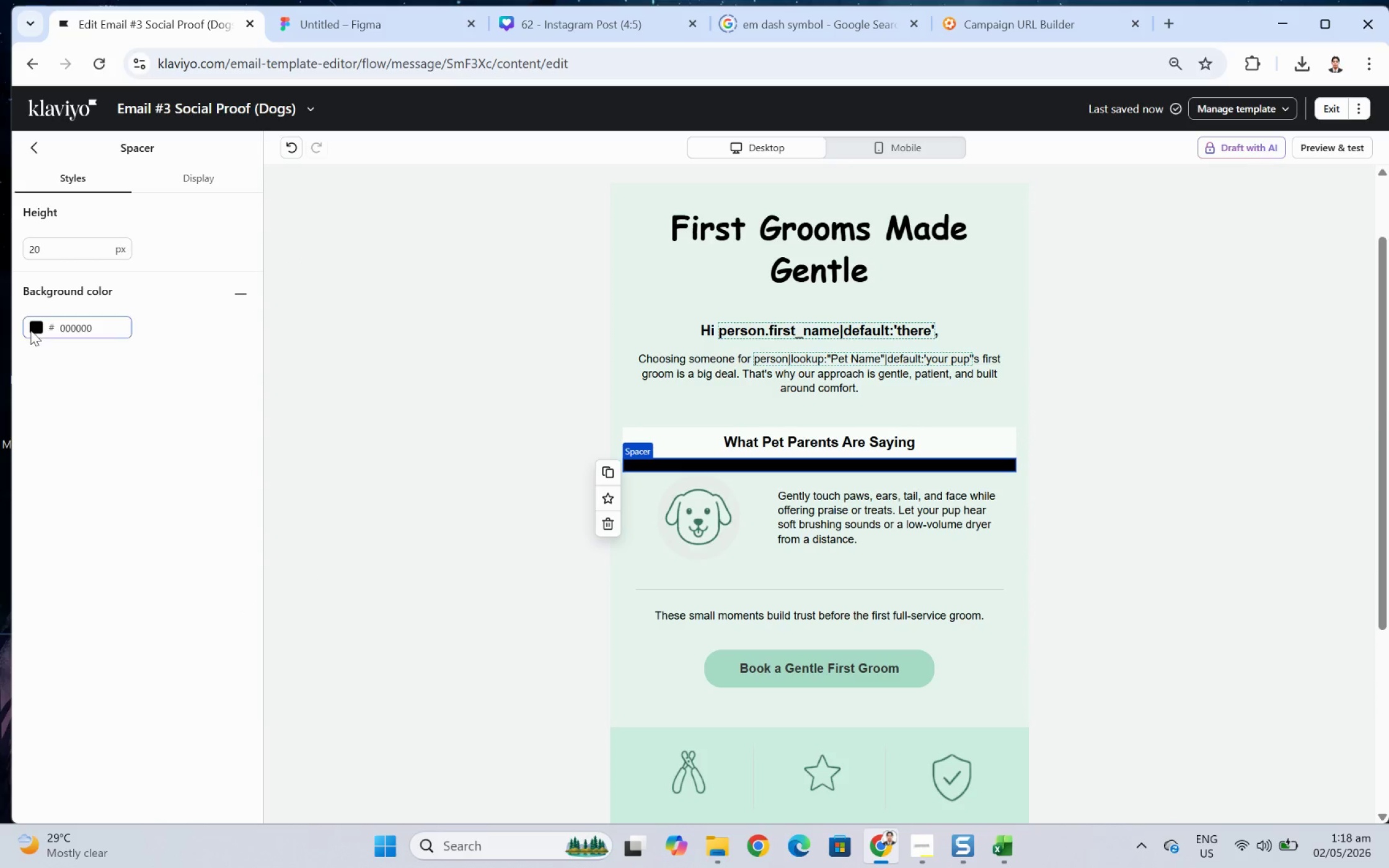 
left_click([30, 329])
 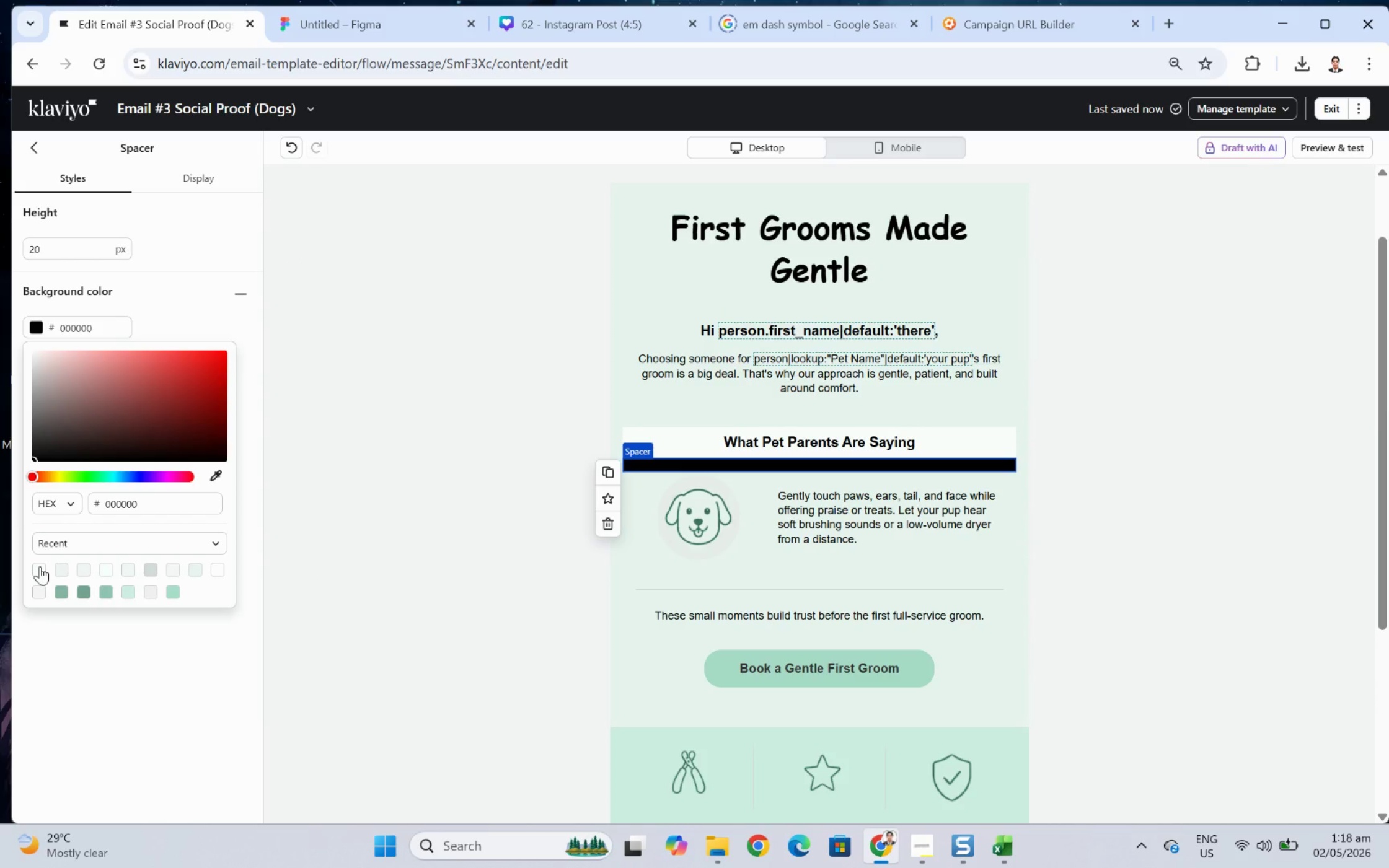 
left_click([40, 566])
 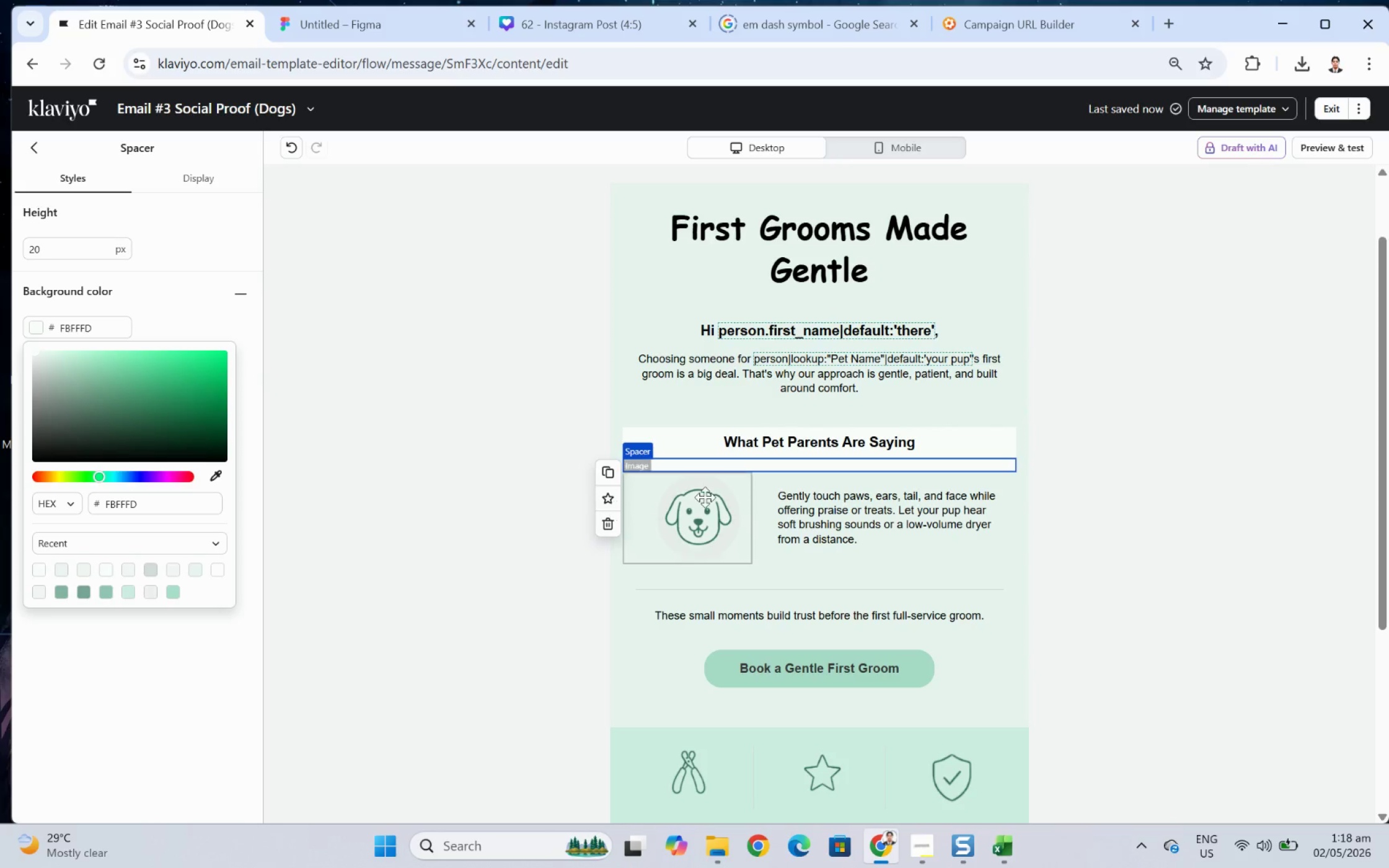 
left_click([705, 497])
 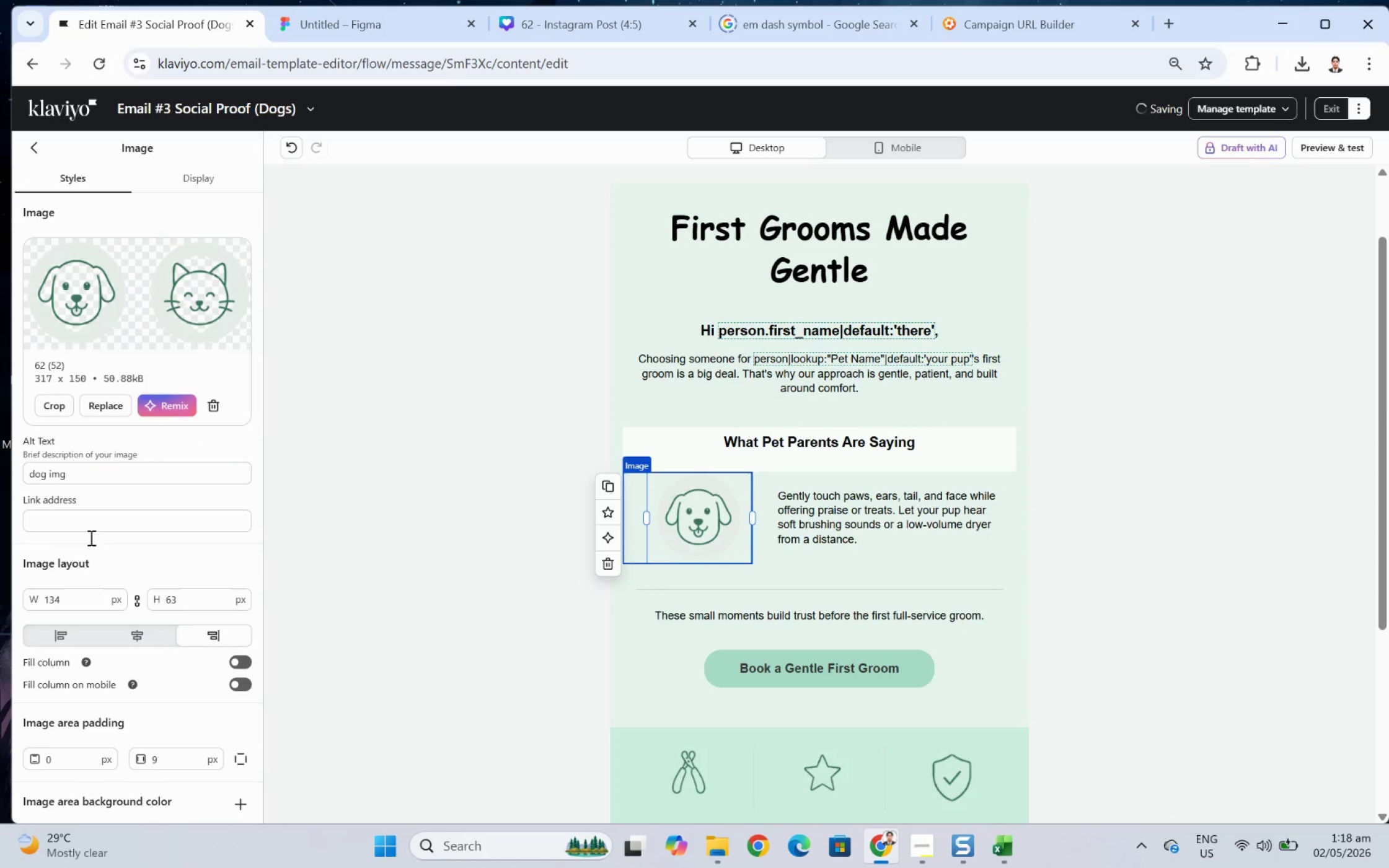 
scroll: coordinate [148, 649], scroll_direction: down, amount: 5.0
 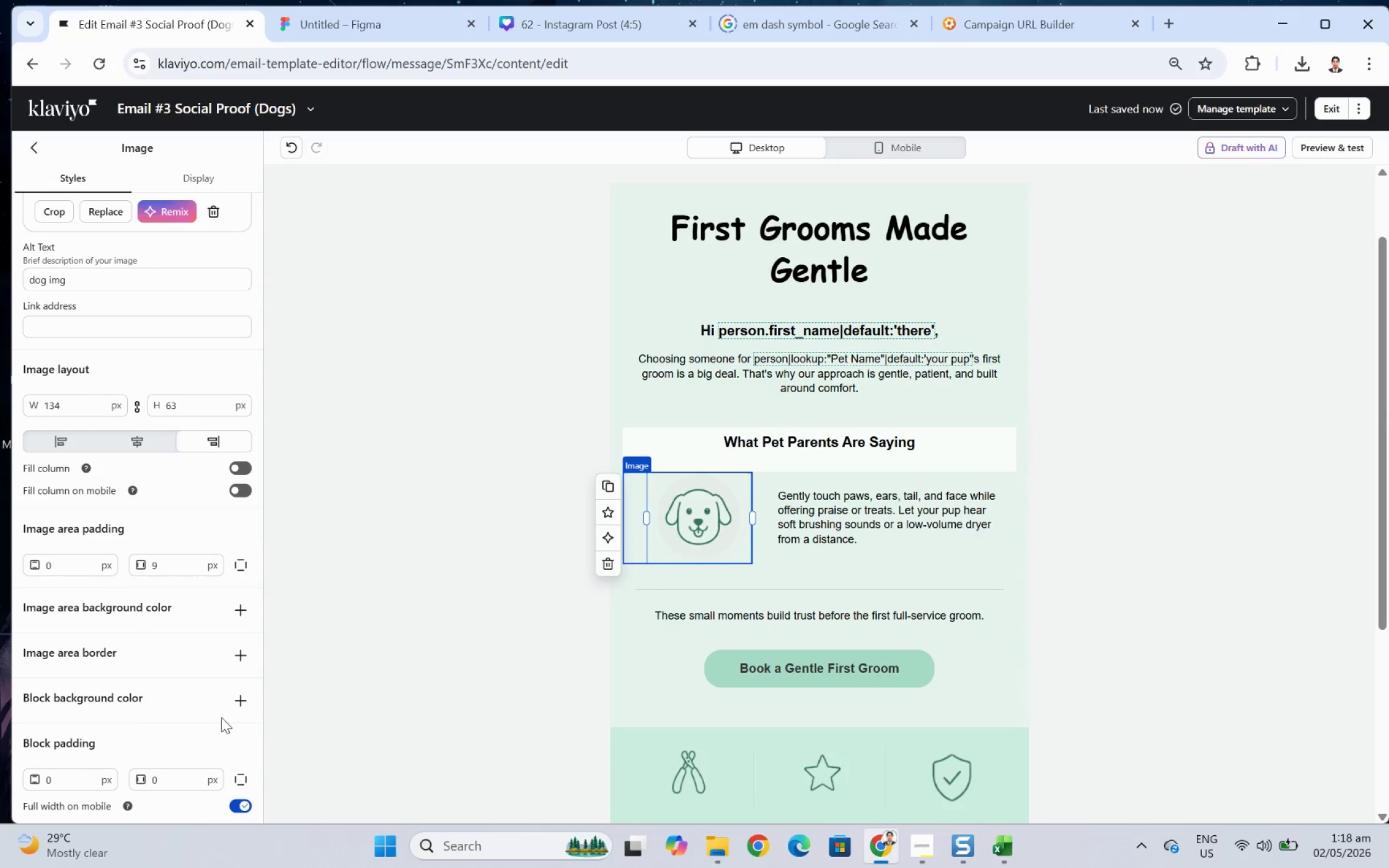 
left_click([236, 712])
 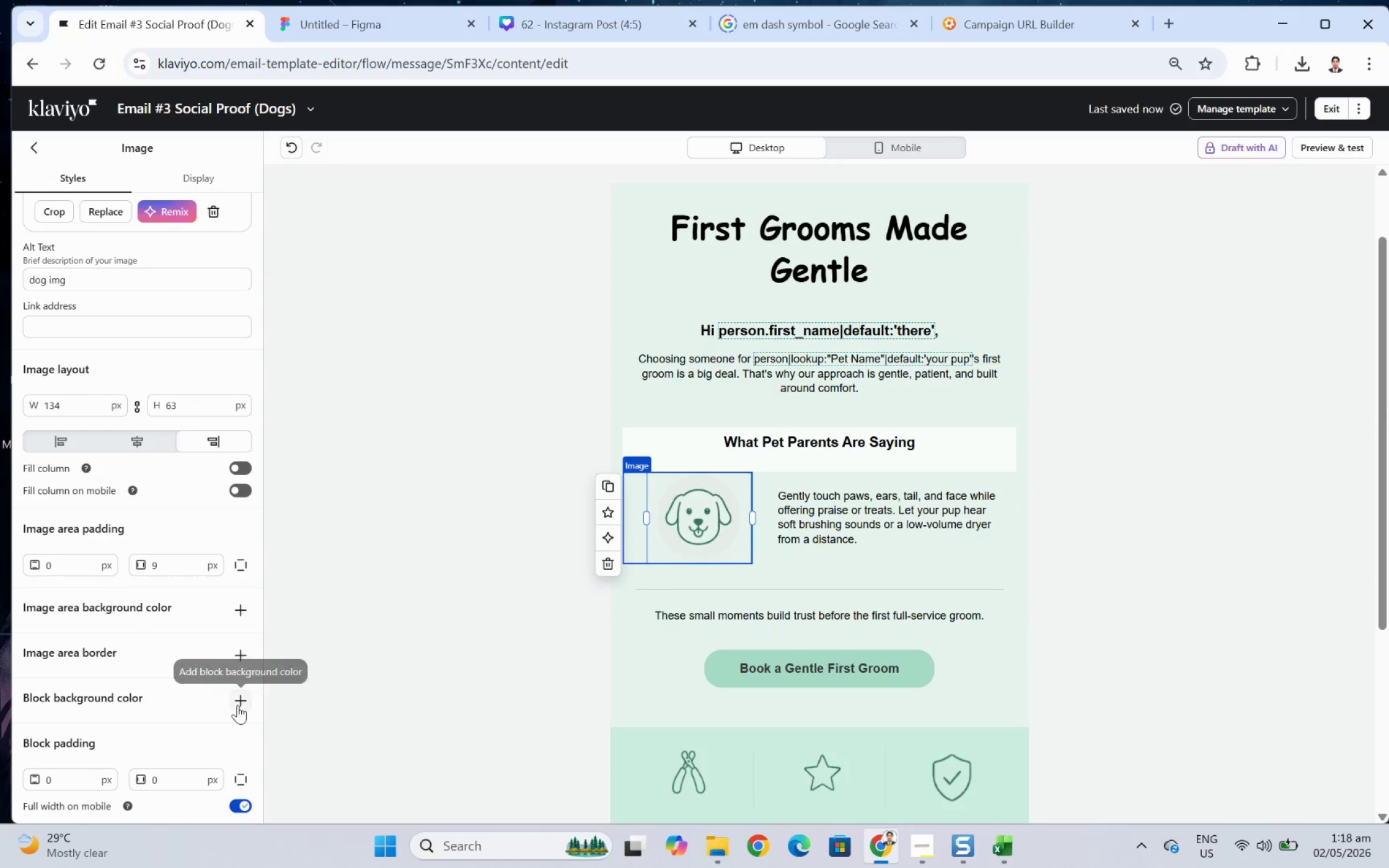 
left_click([237, 704])
 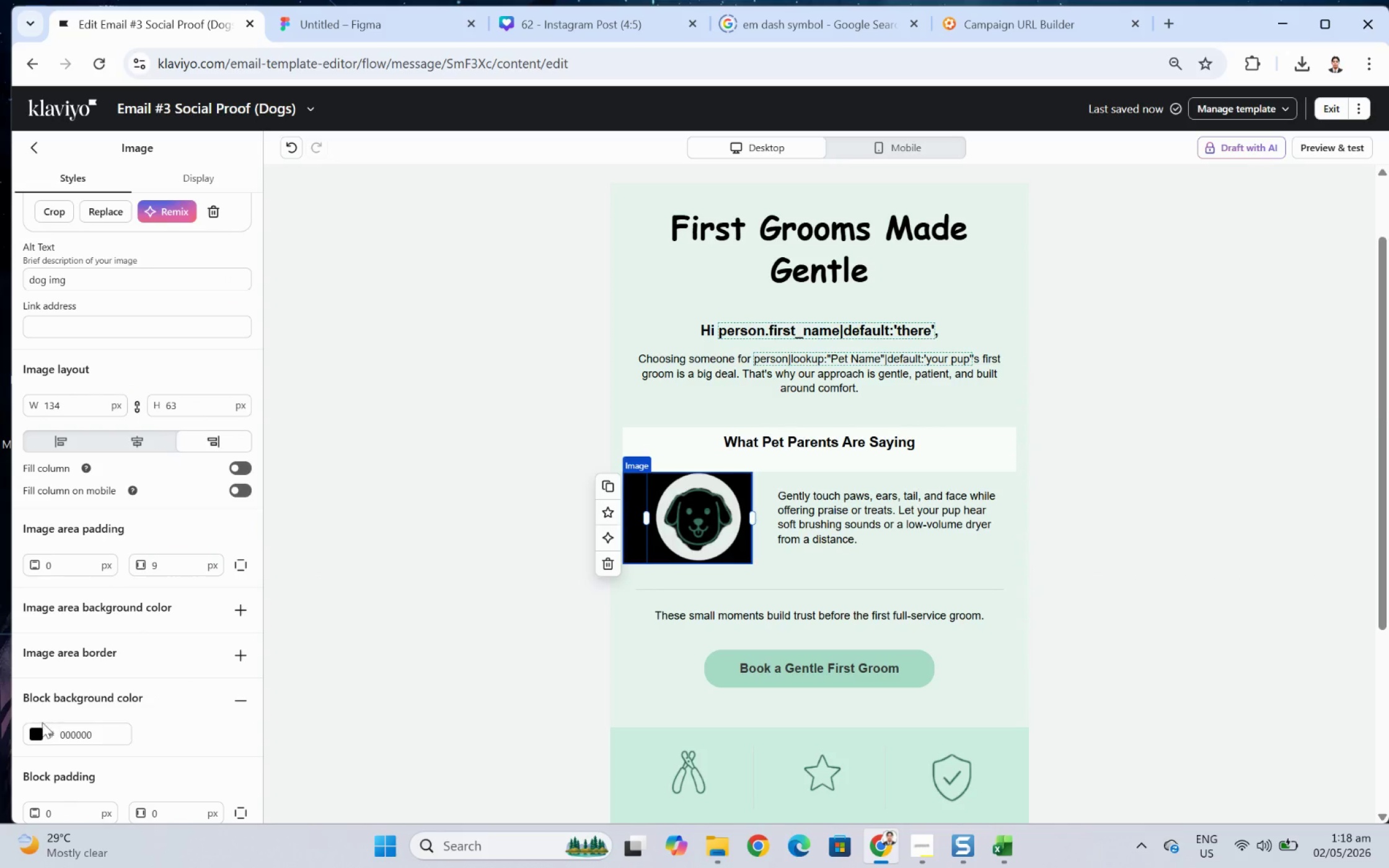 
left_click([40, 732])
 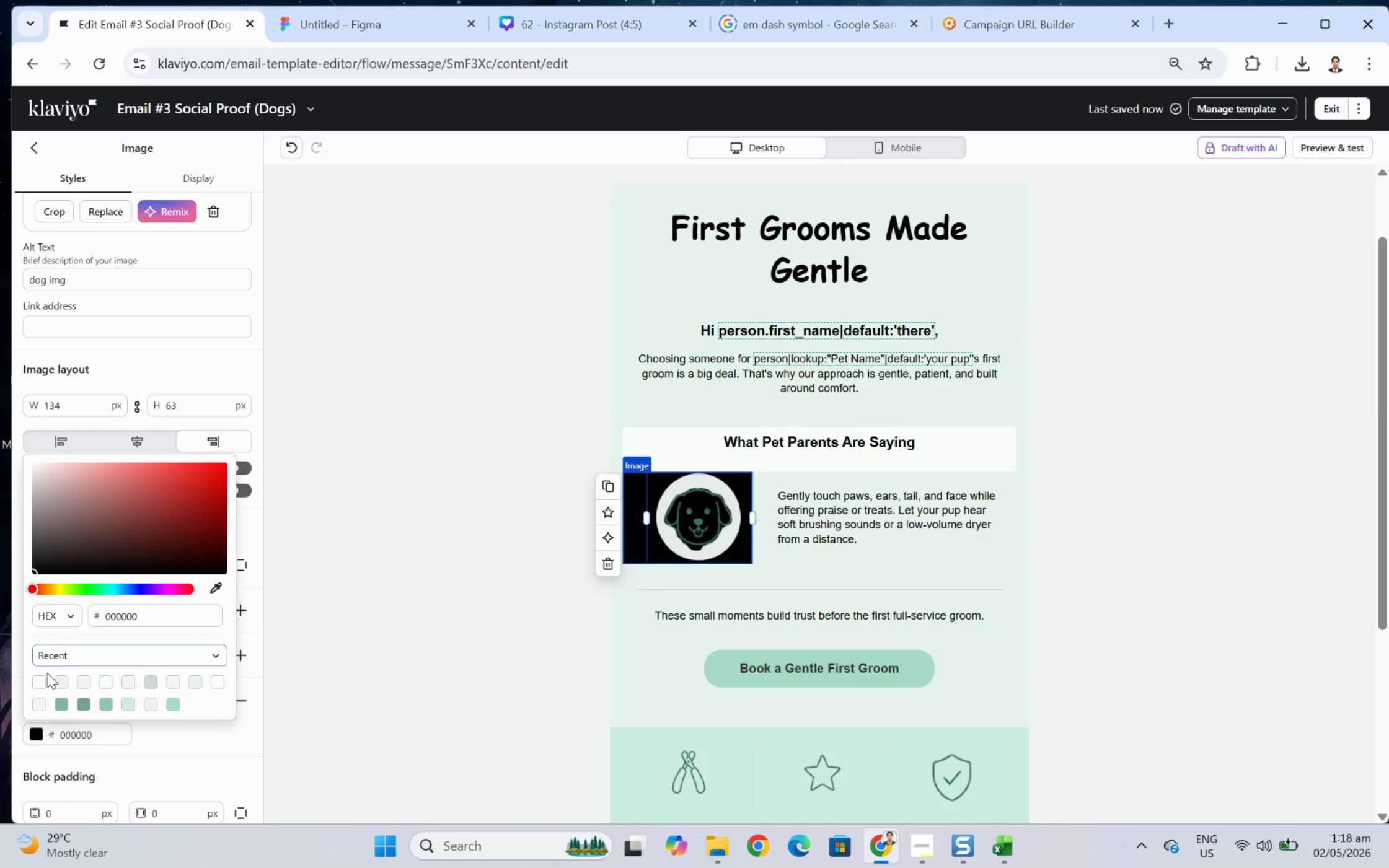 
left_click([43, 684])
 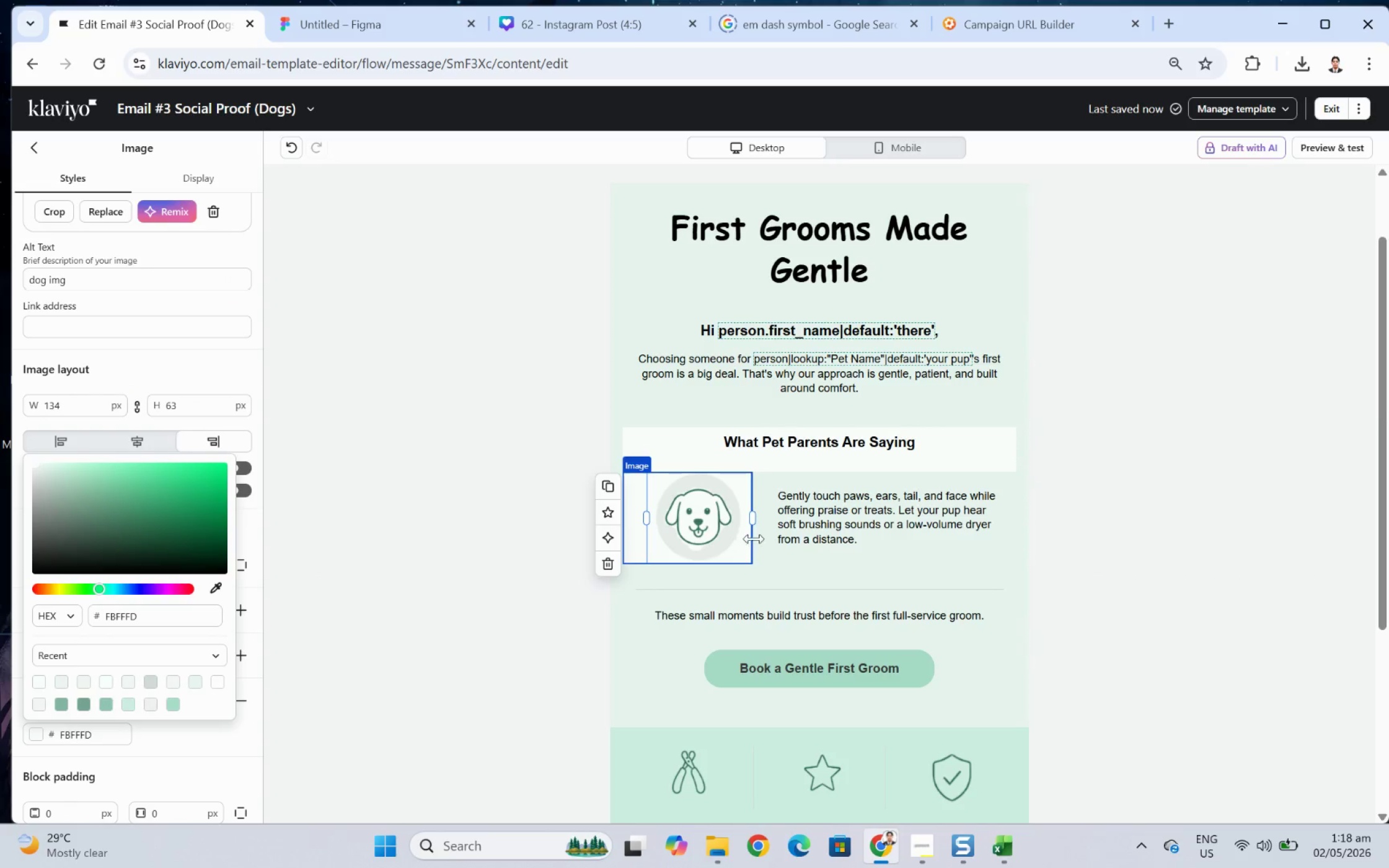 
left_click([824, 528])
 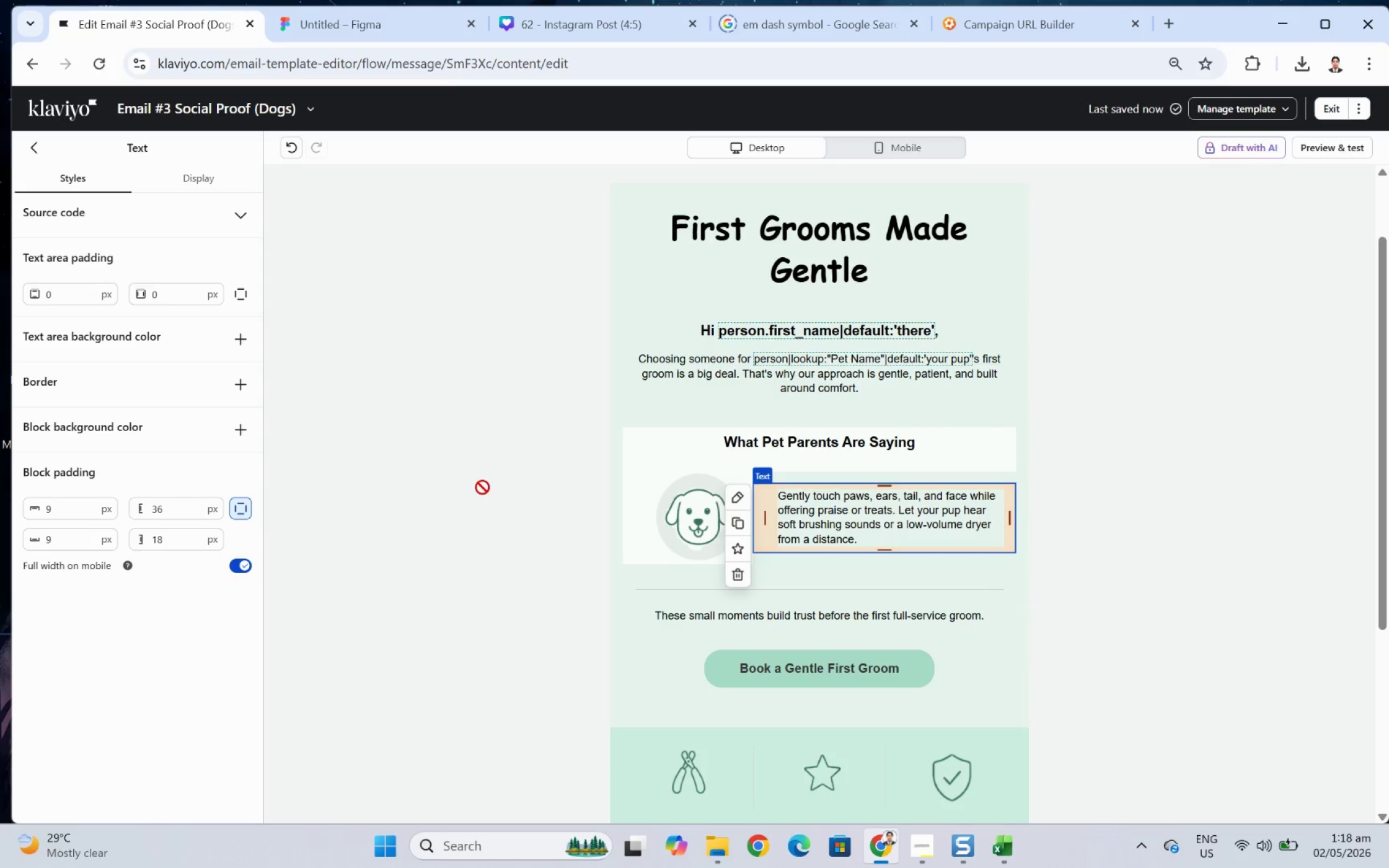 
left_click([477, 482])
 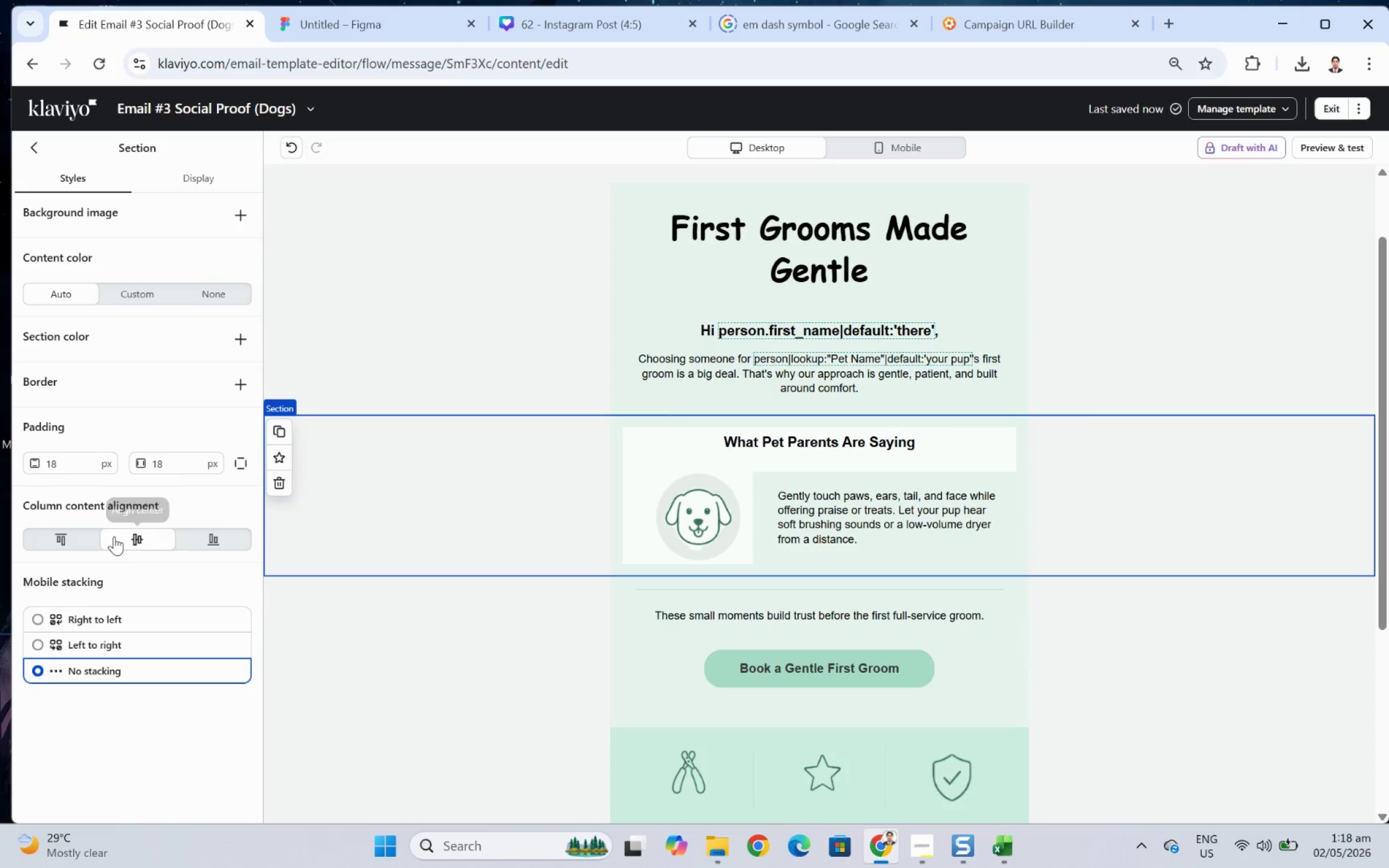 
left_click([71, 541])
 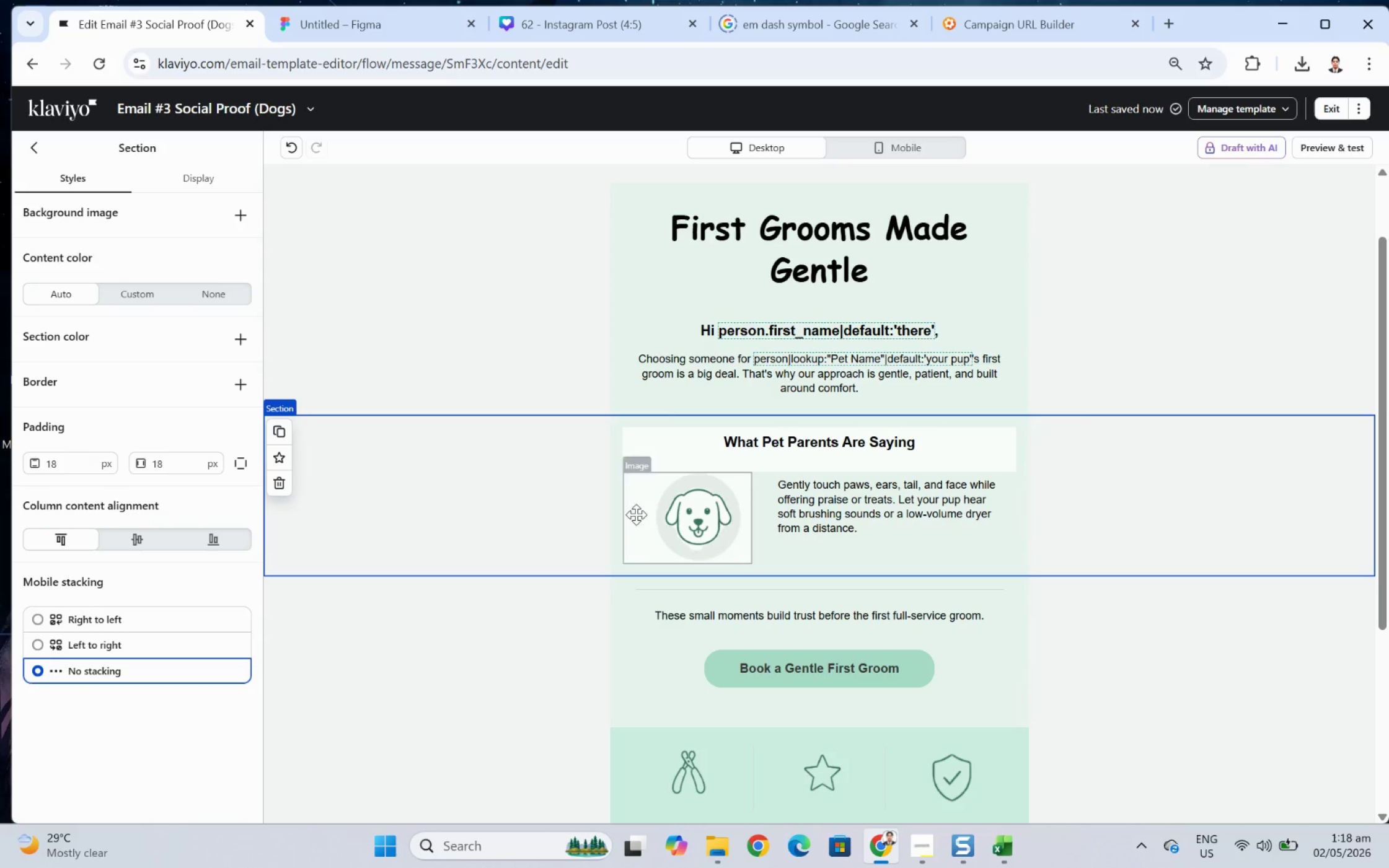 
left_click([793, 513])
 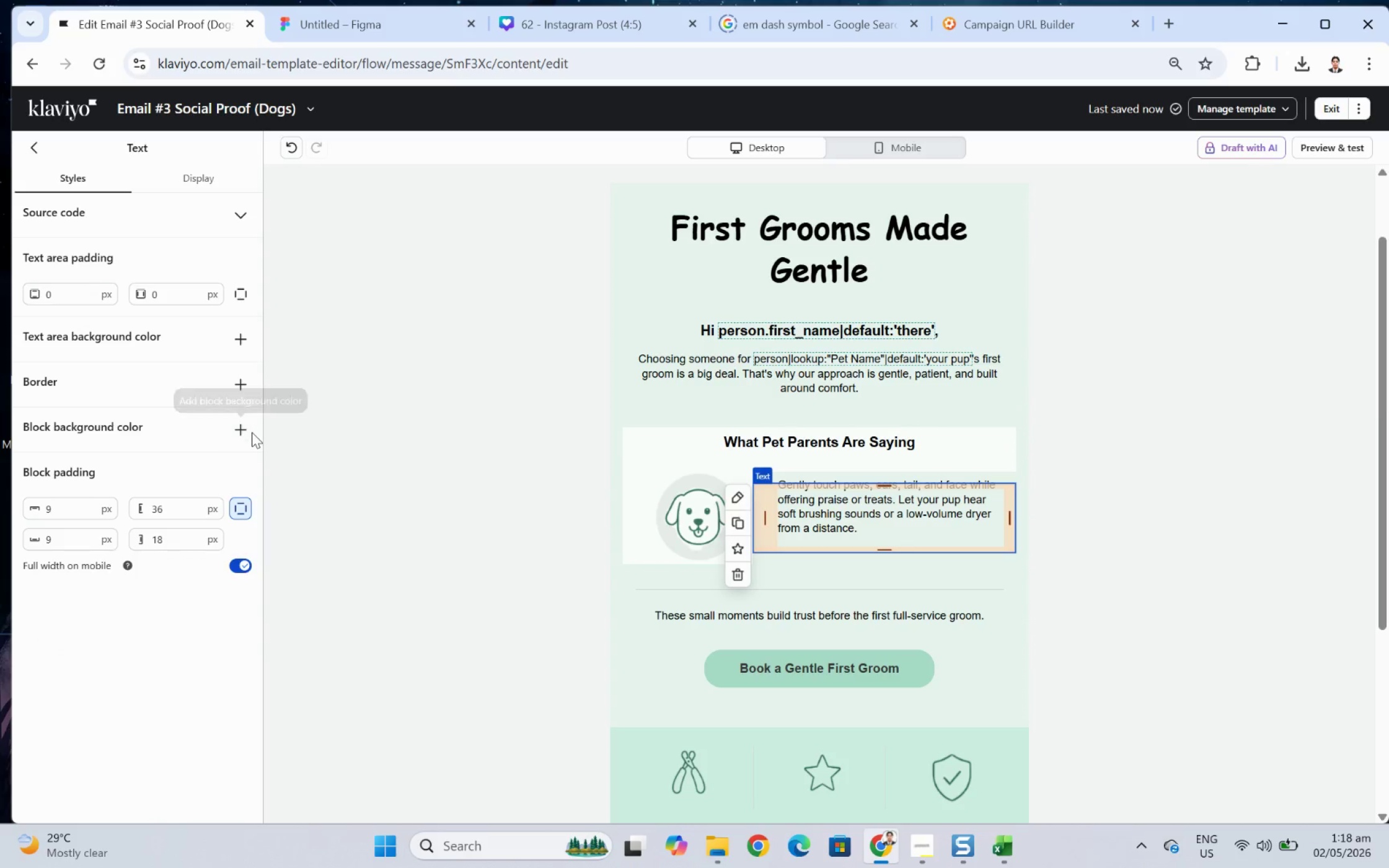 
double_click([240, 435])
 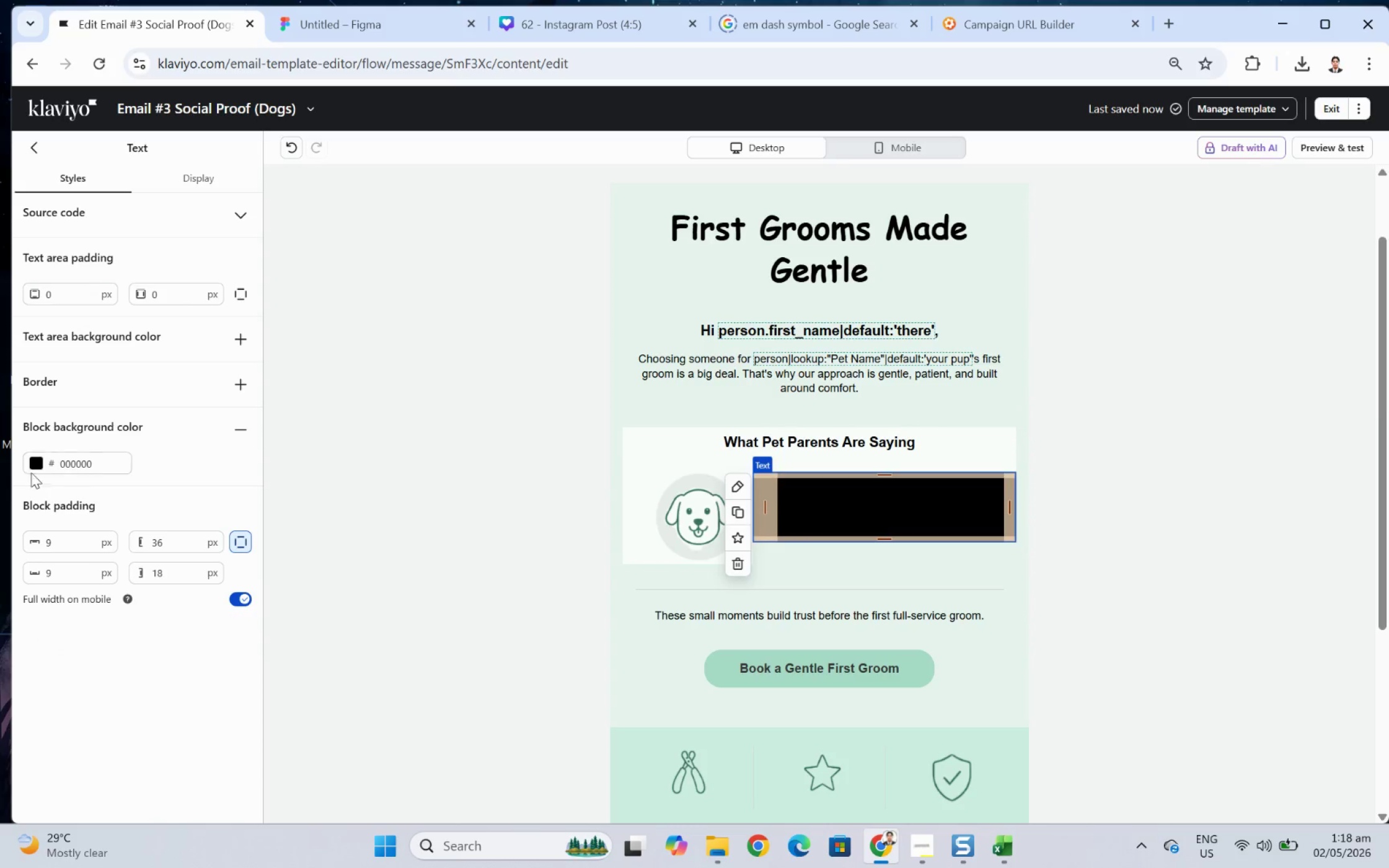 
left_click([35, 463])
 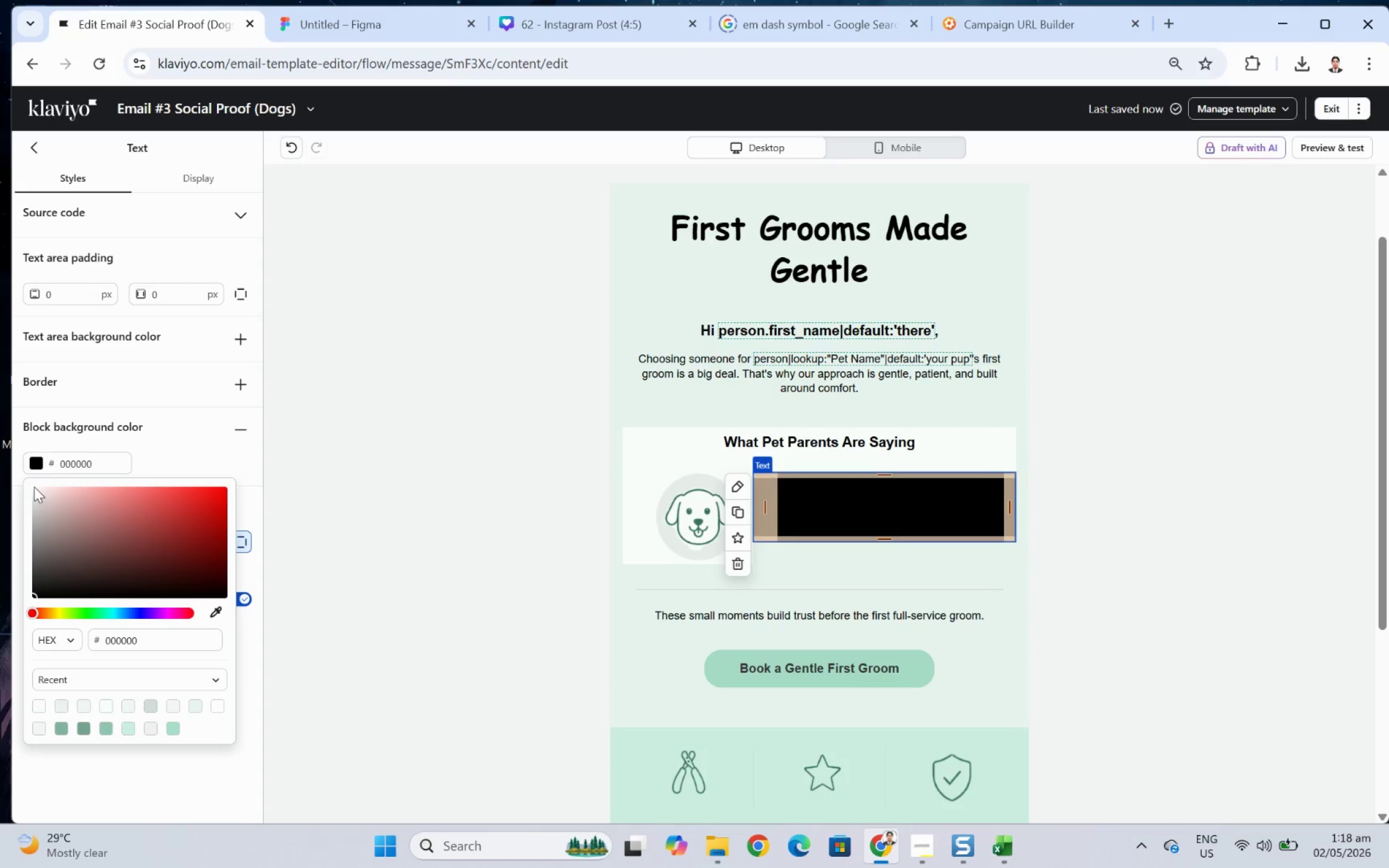 
left_click([33, 489])
 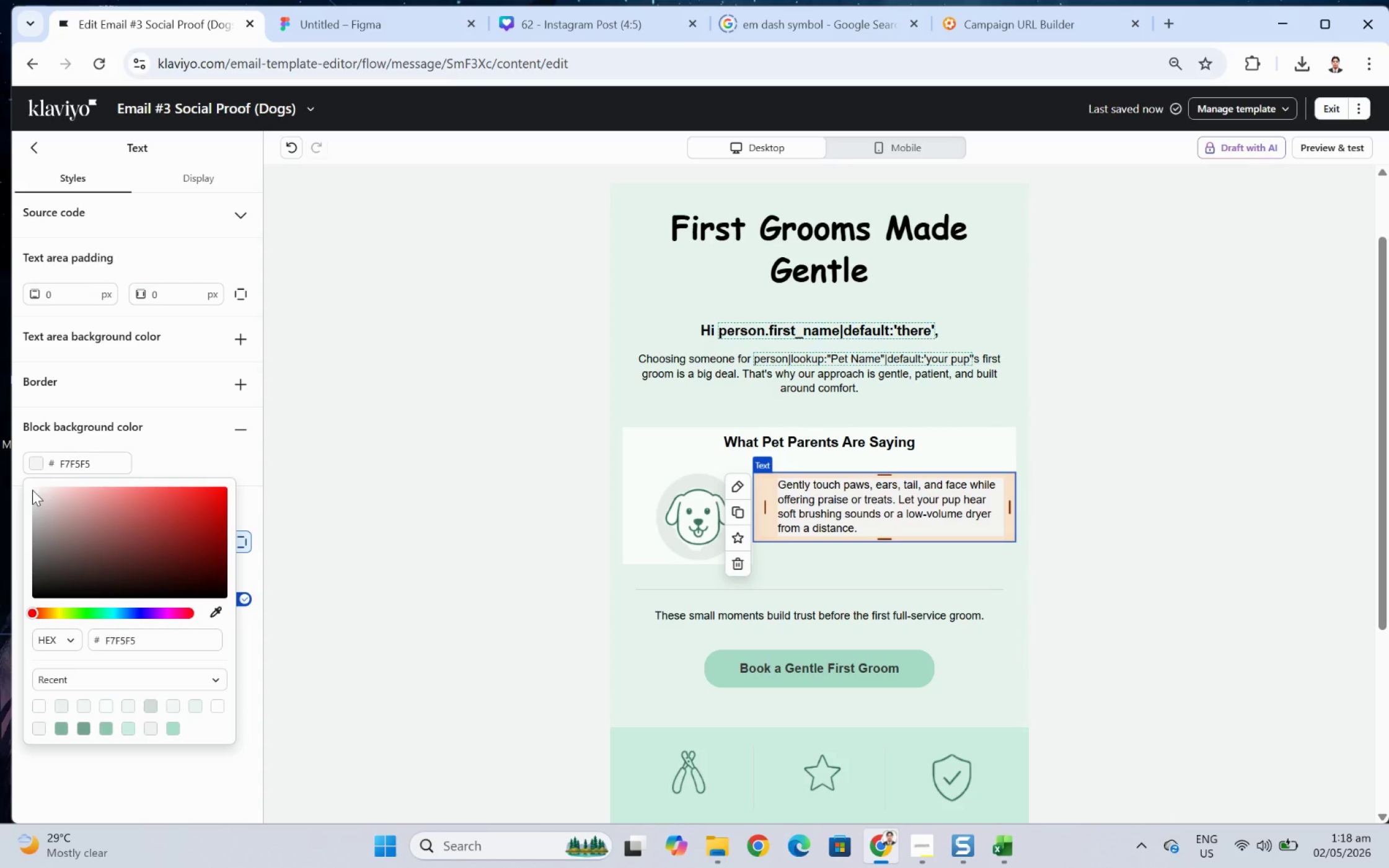 
left_click_drag(start_coordinate=[32, 489], to_coordinate=[12, 469])
 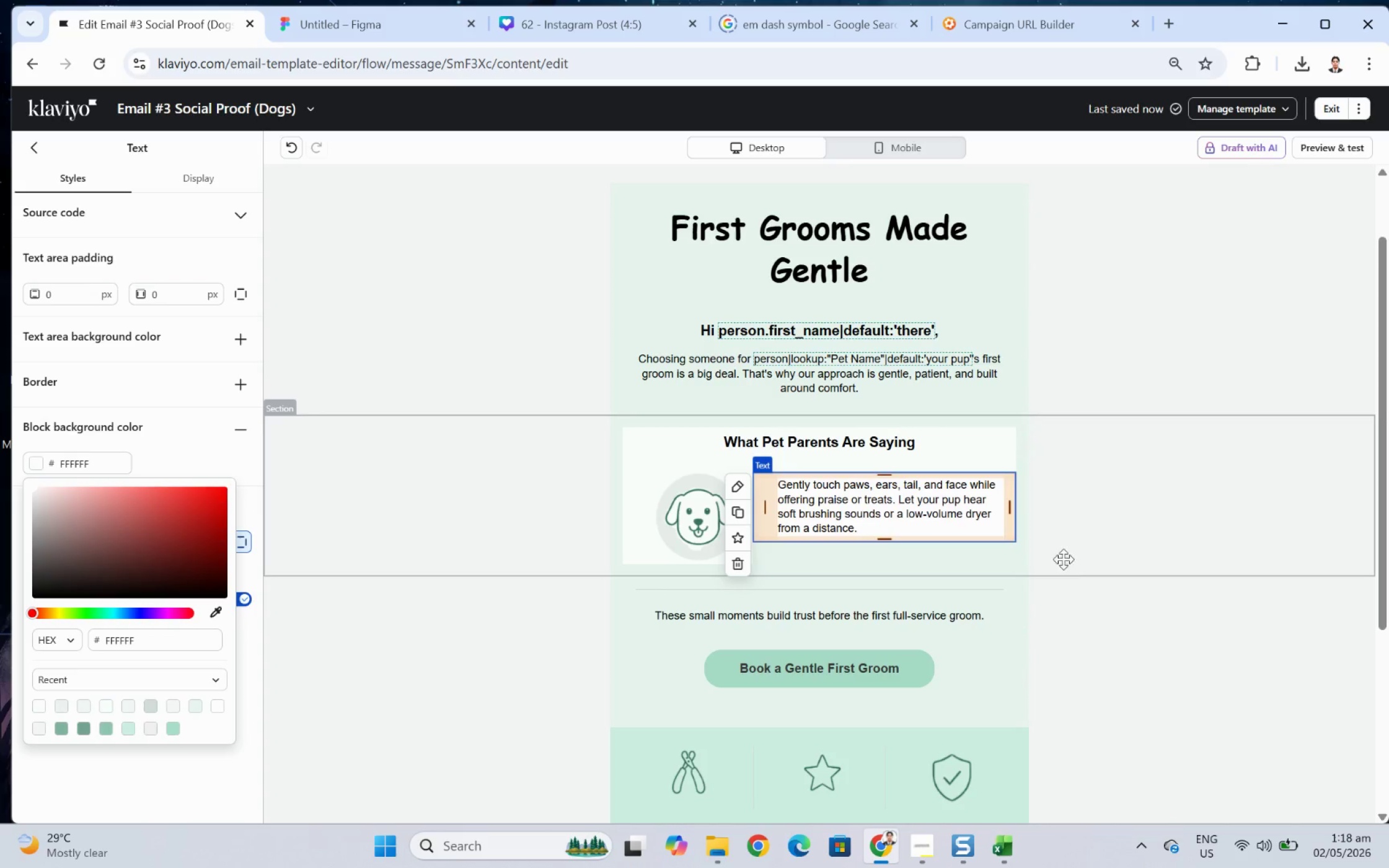 
left_click([1121, 559])
 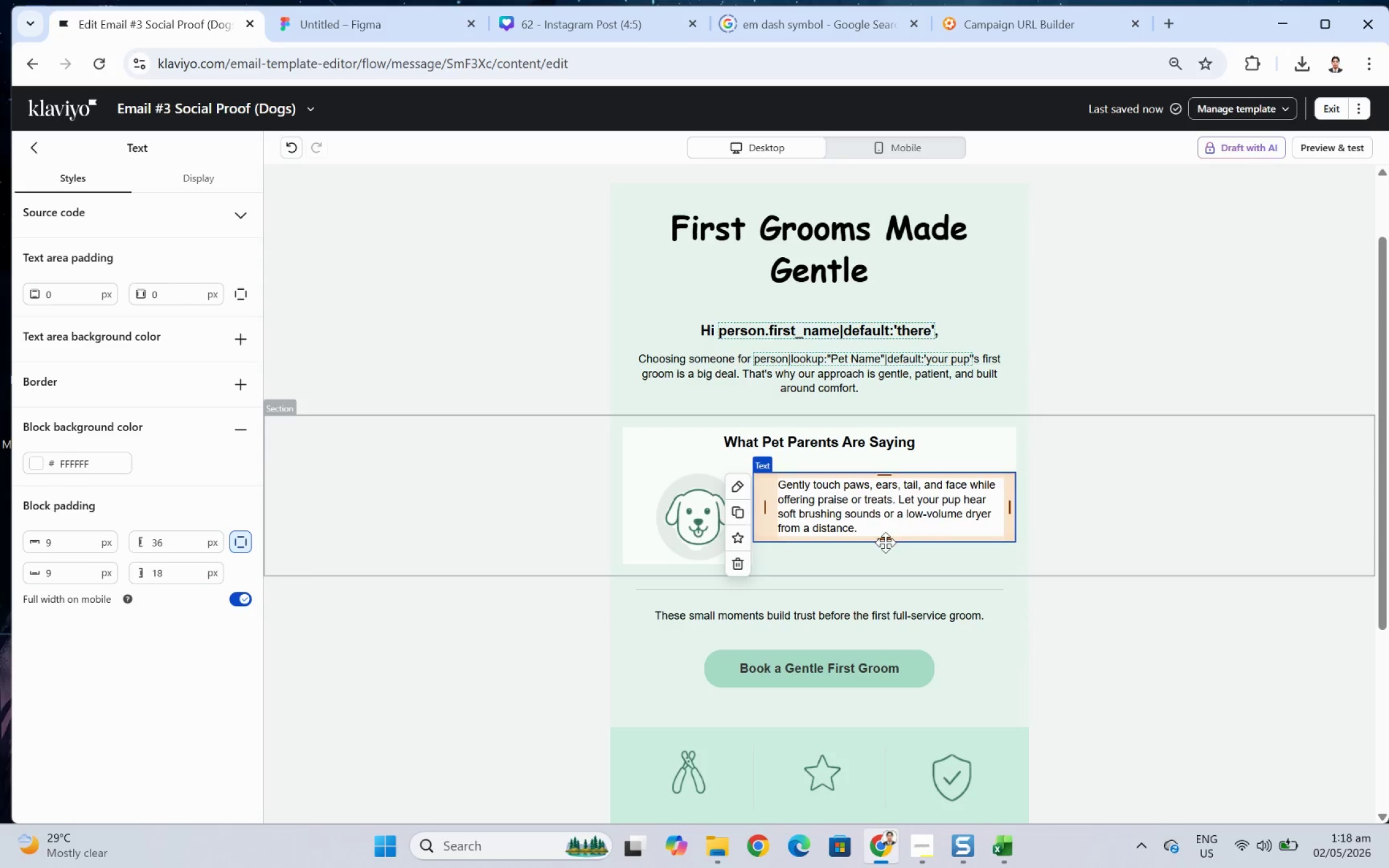 
left_click_drag(start_coordinate=[884, 538], to_coordinate=[885, 560])
 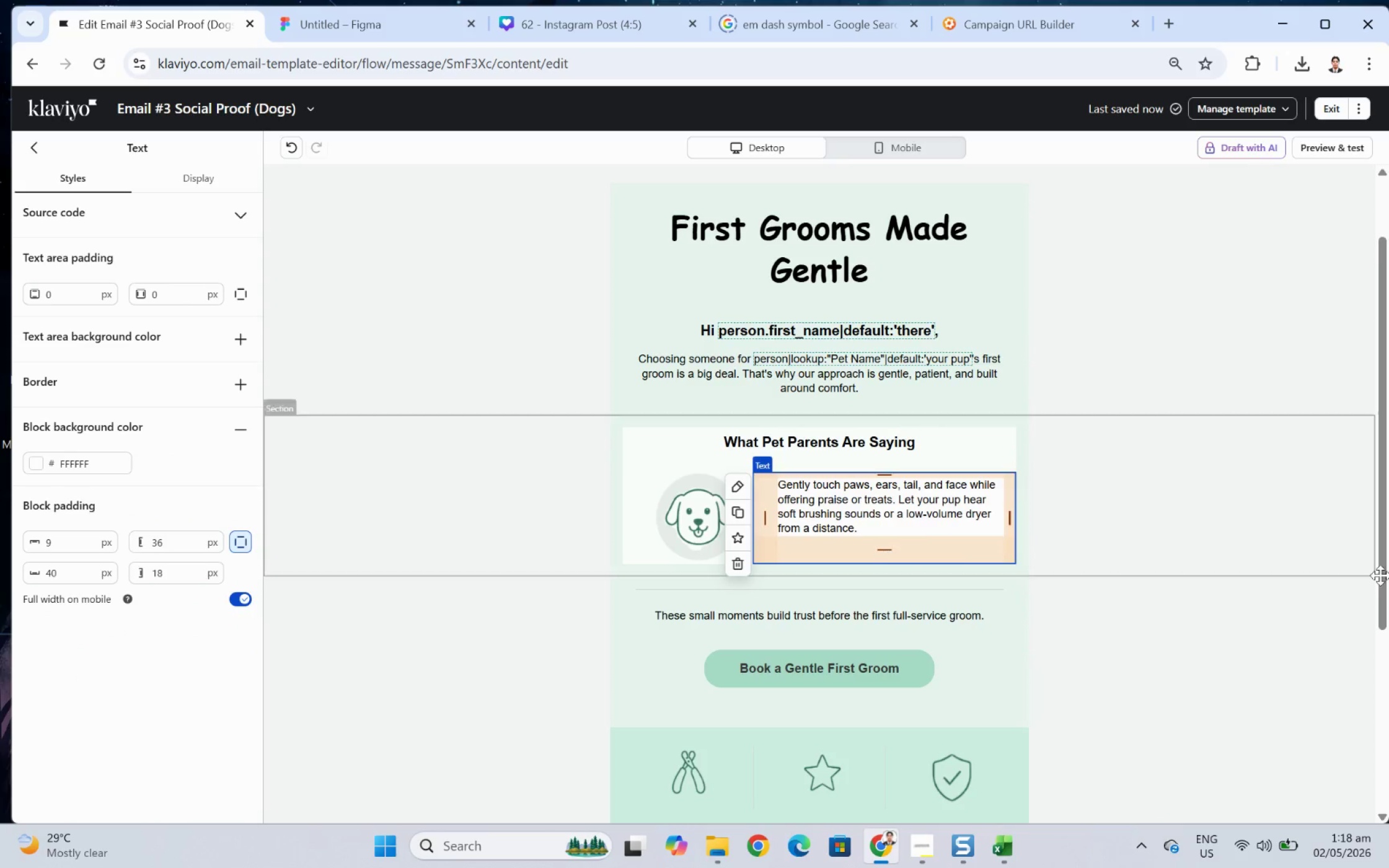 
left_click([1388, 575])
 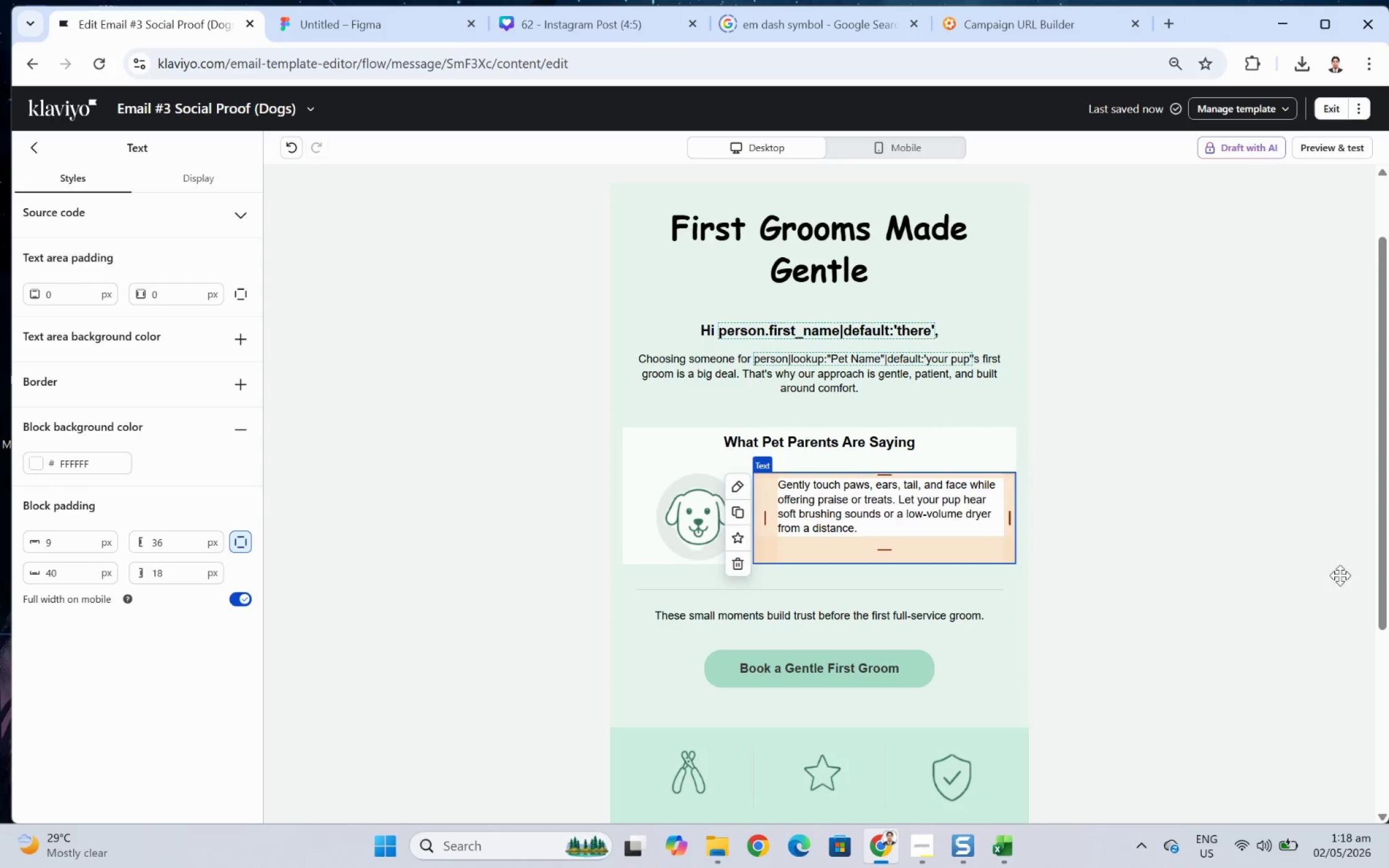 
left_click([1245, 568])
 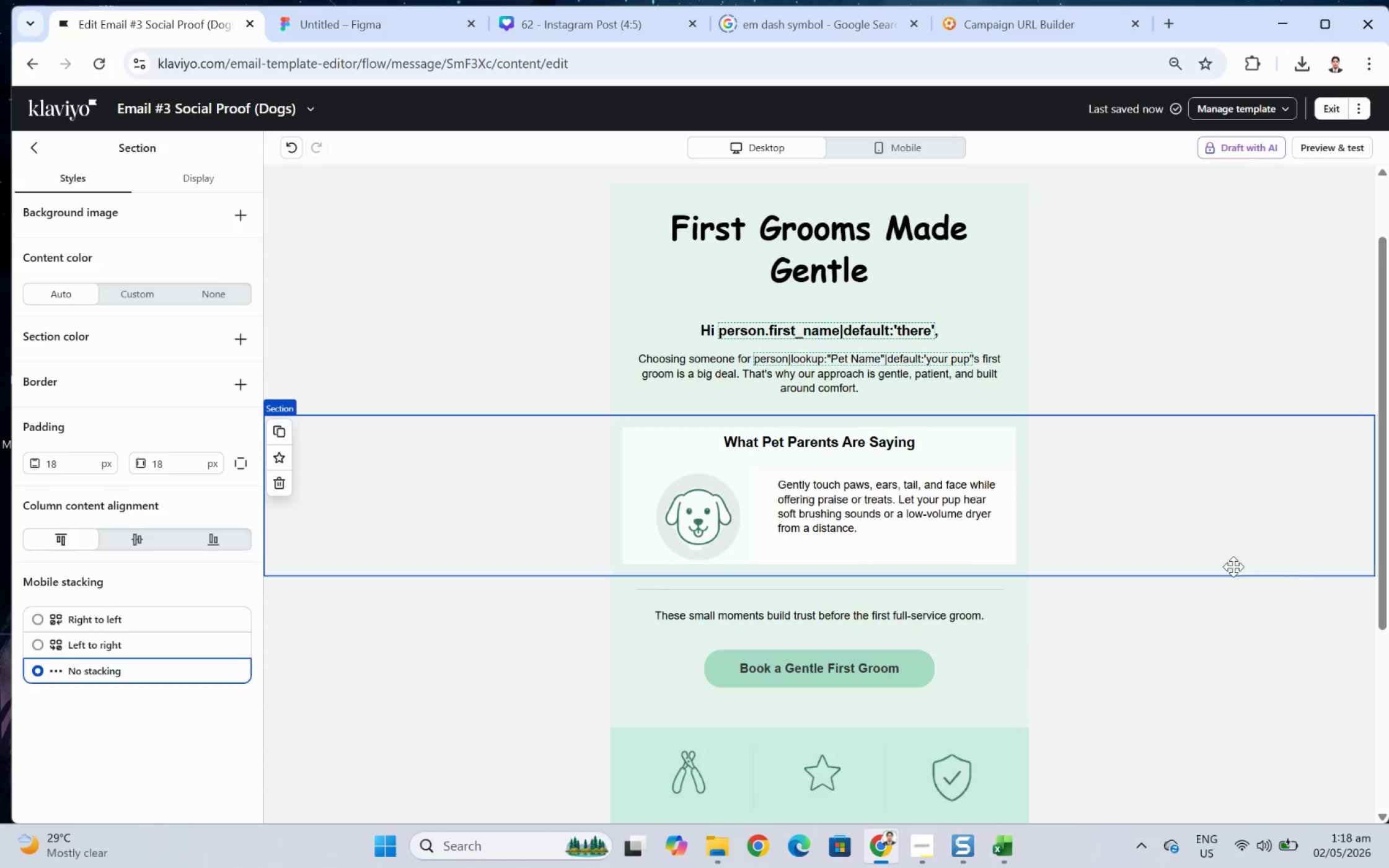 
left_click([900, 151])
 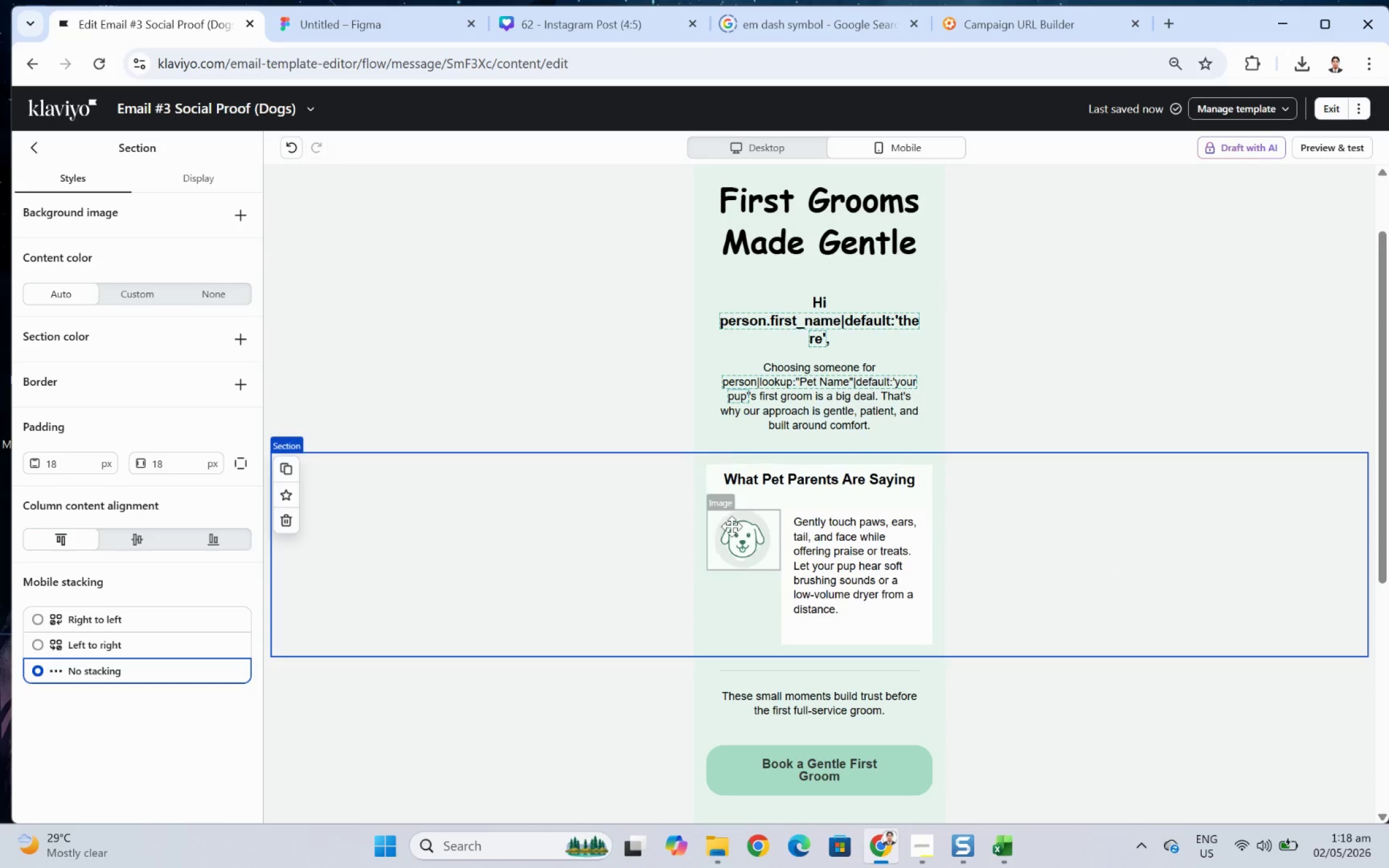 
left_click([734, 549])
 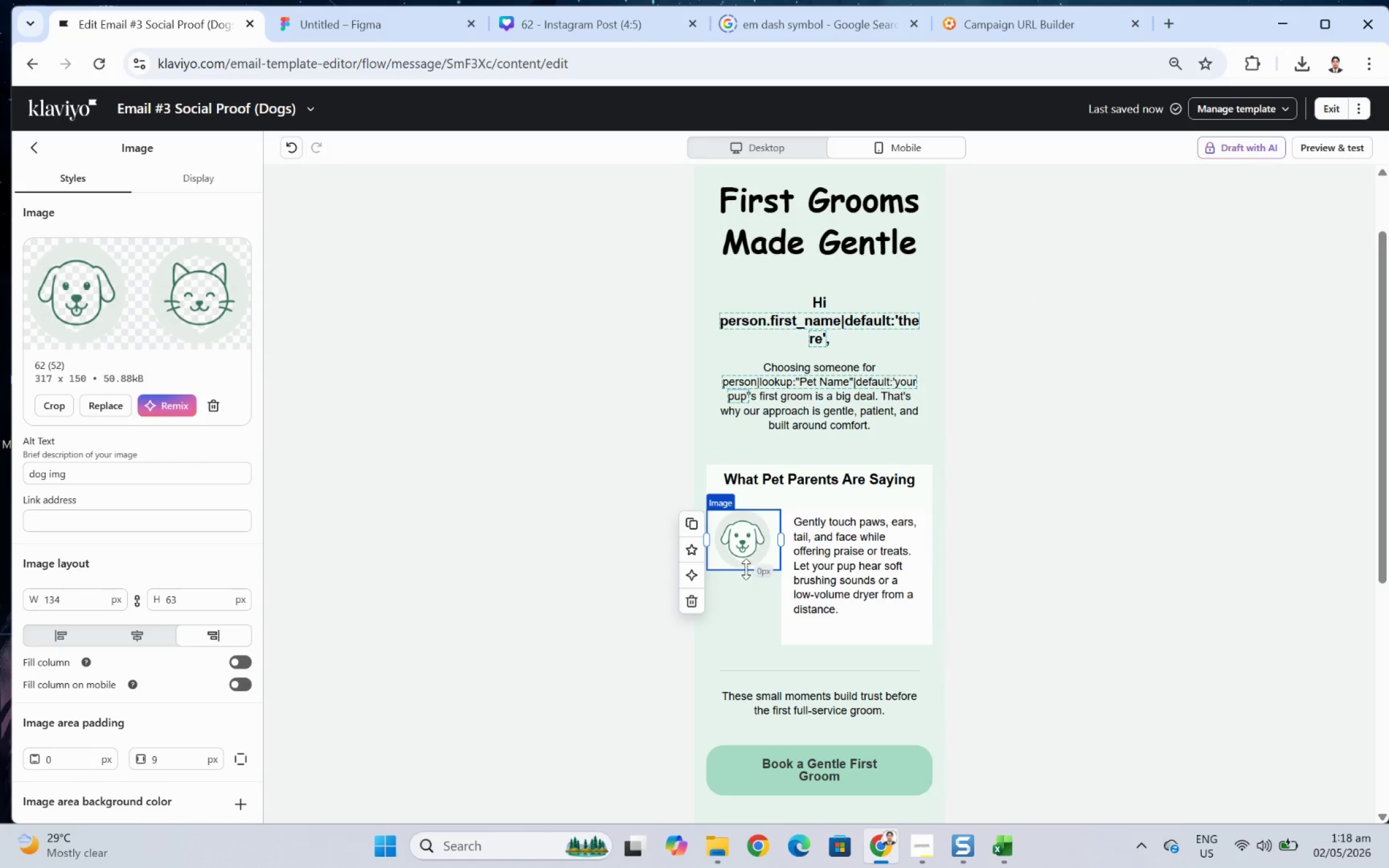 
left_click_drag(start_coordinate=[746, 568], to_coordinate=[748, 641])
 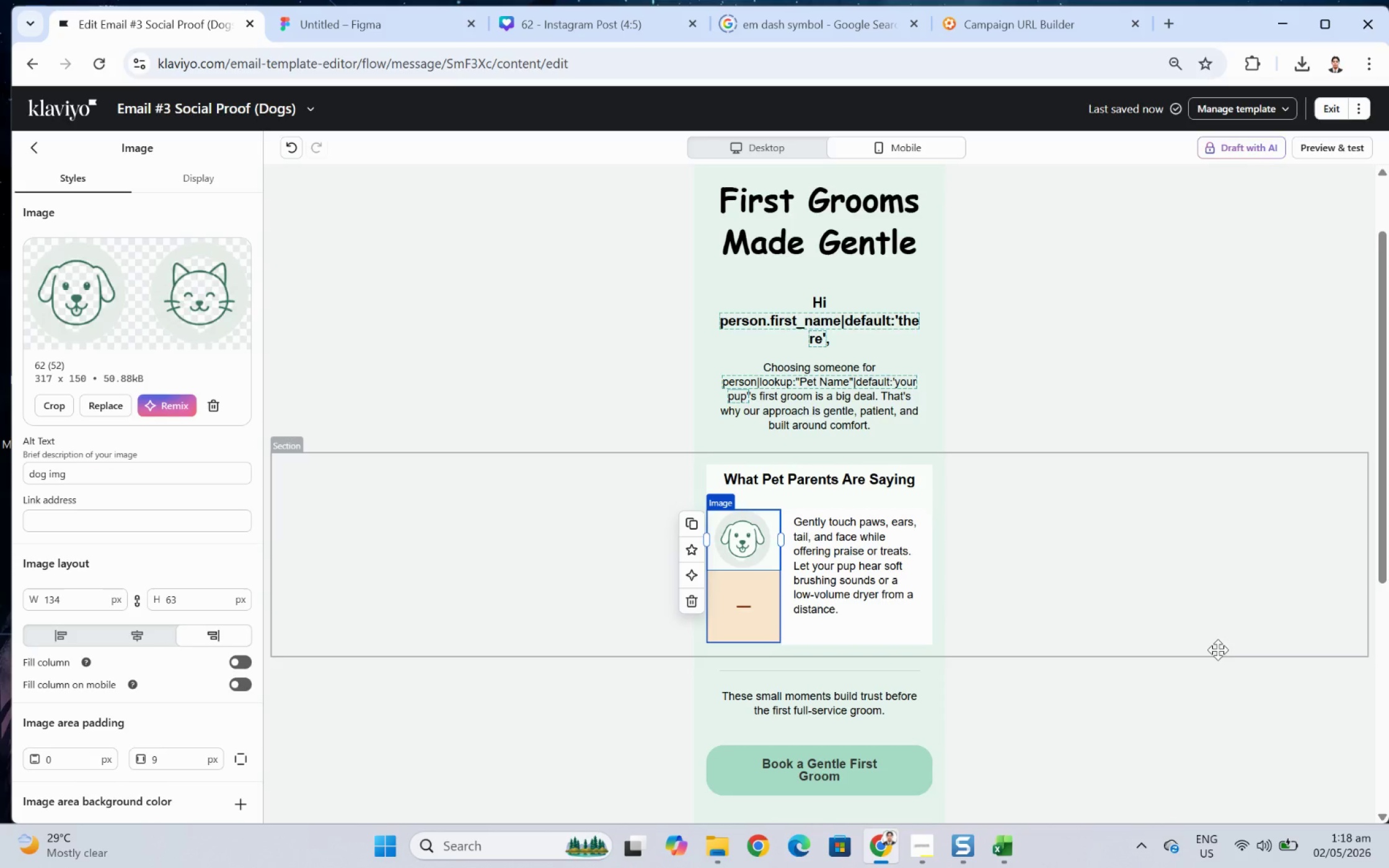 
left_click([1217, 649])
 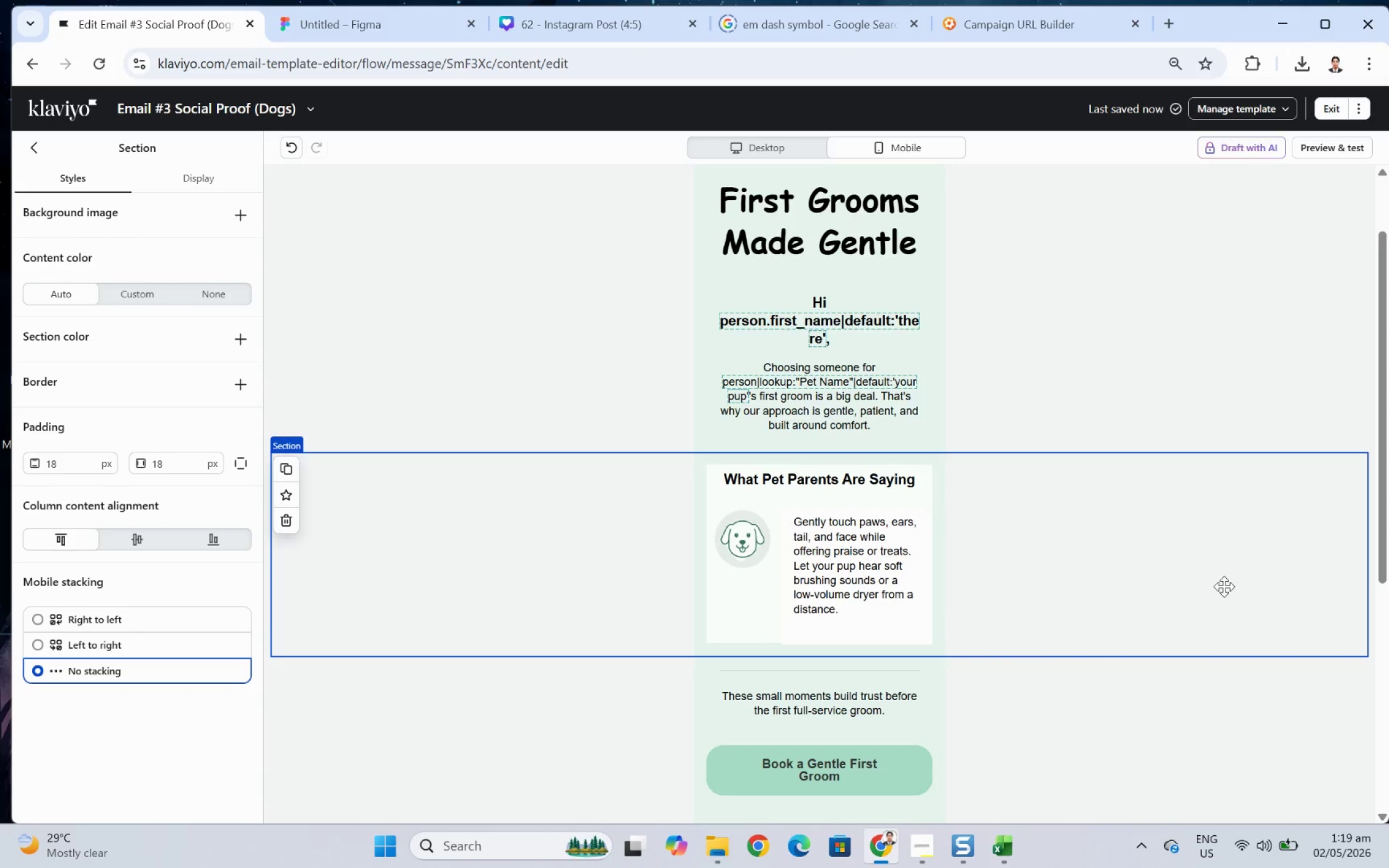 
wait(6.75)
 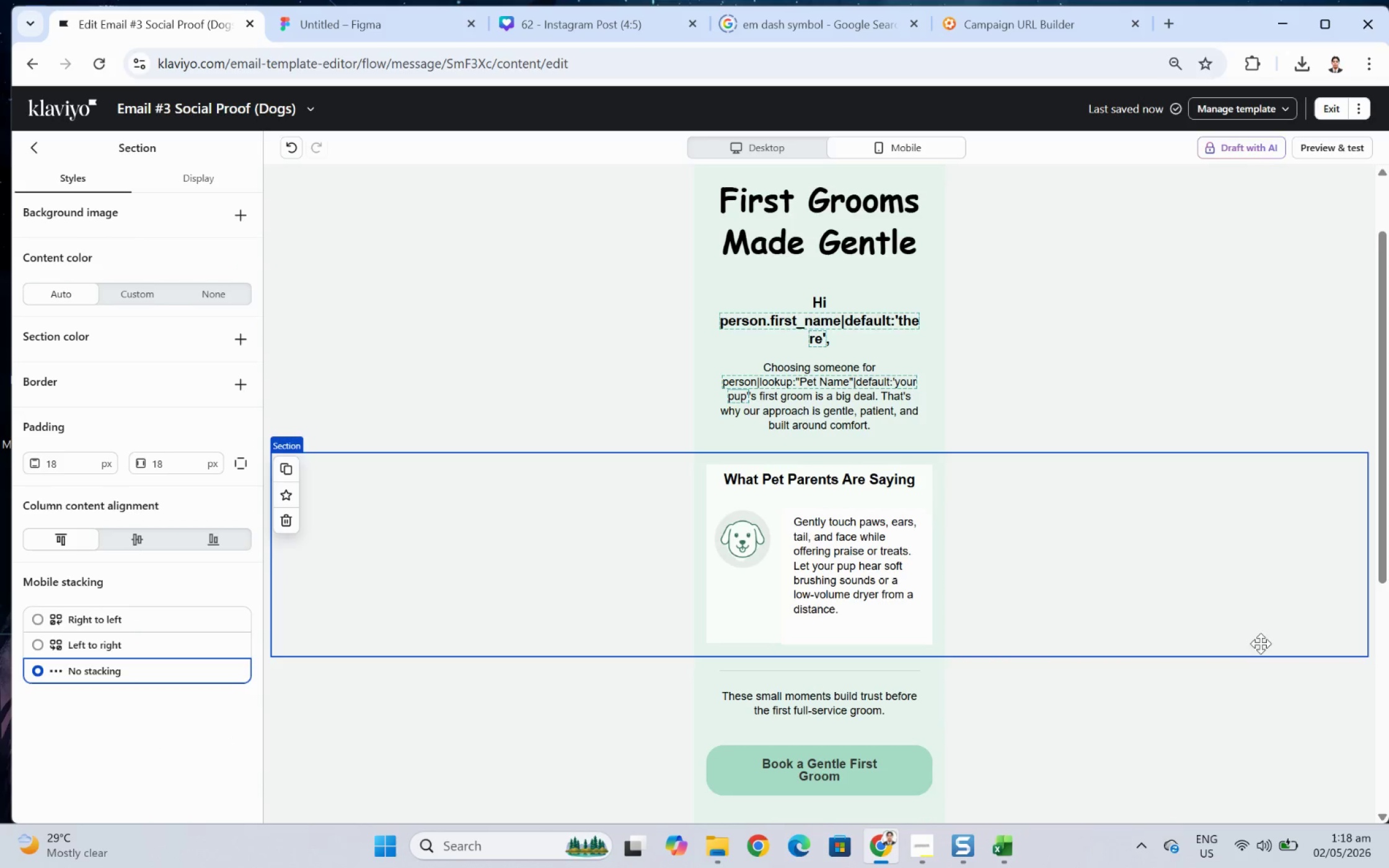 
left_click([715, 473])
 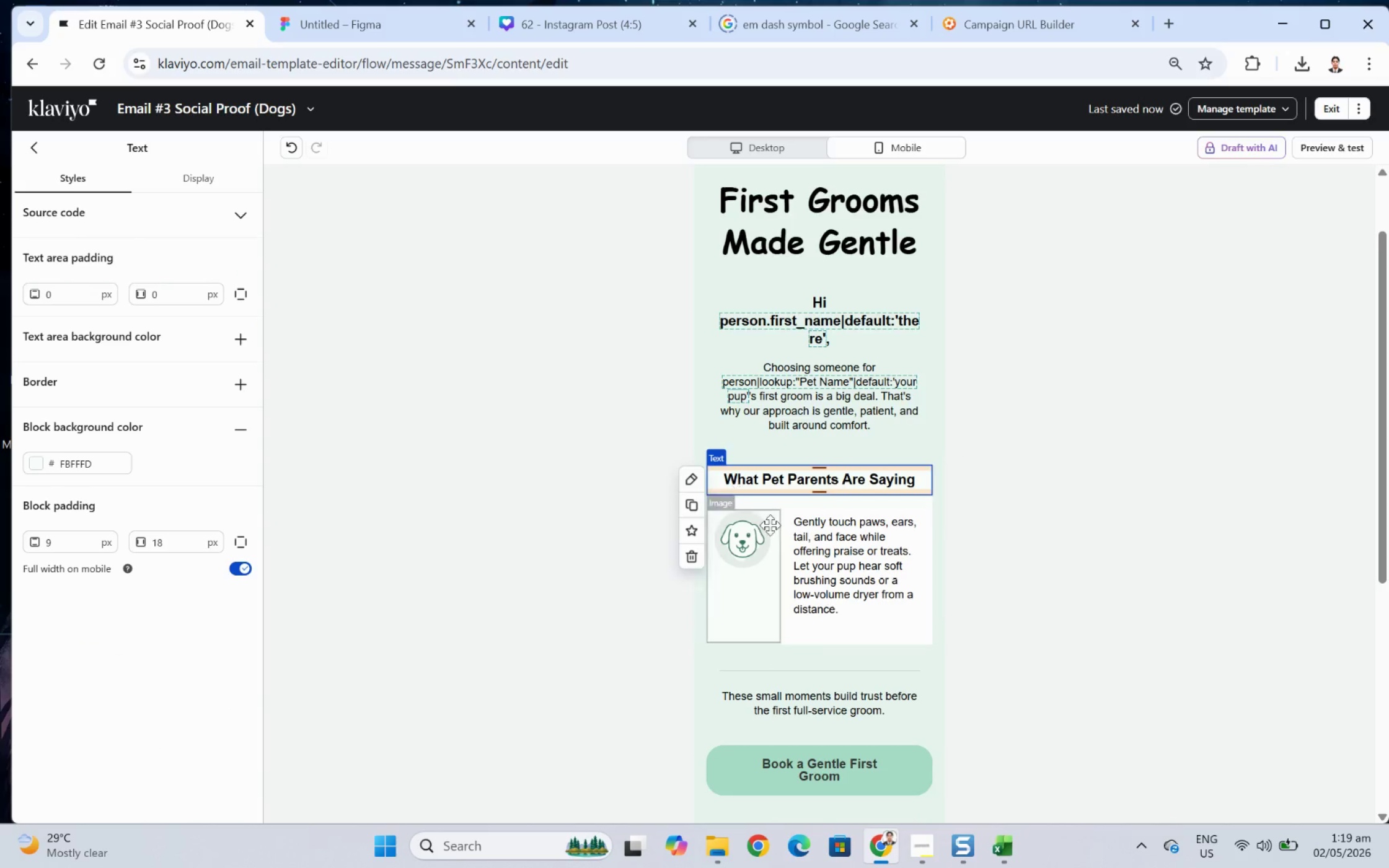 
left_click([1108, 621])
 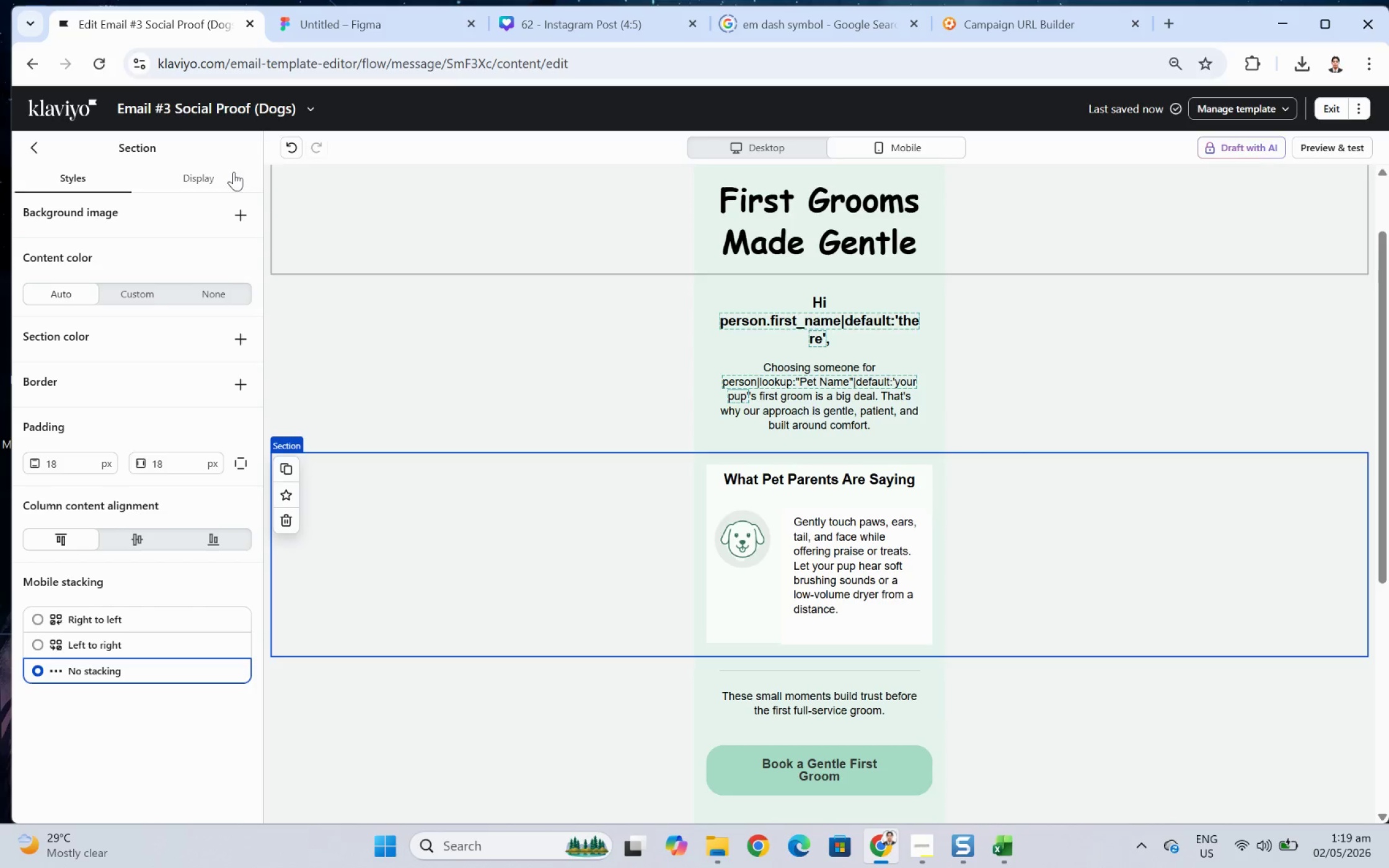 
left_click([509, 323])
 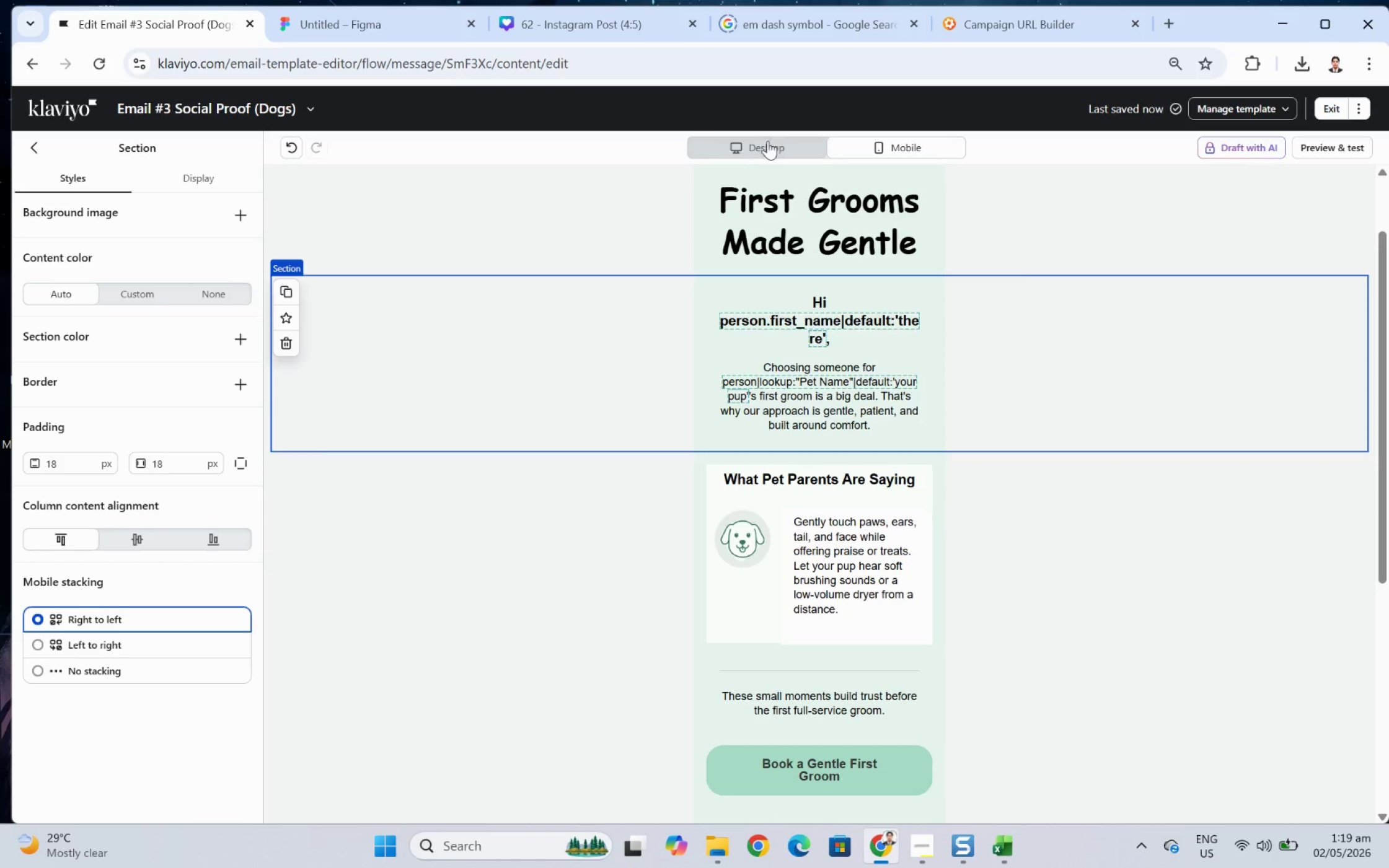 
left_click([768, 141])
 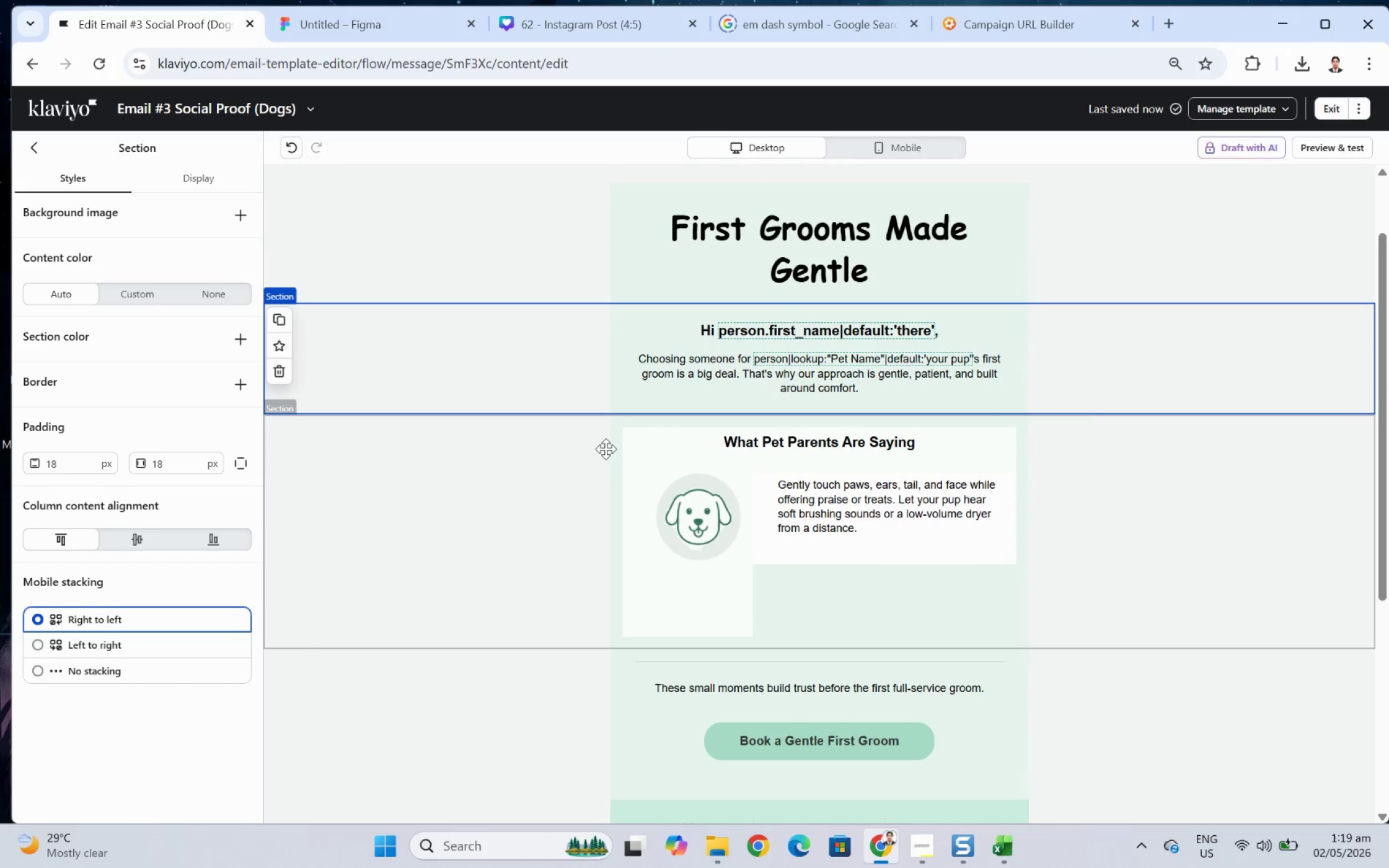 
left_click([799, 445])
 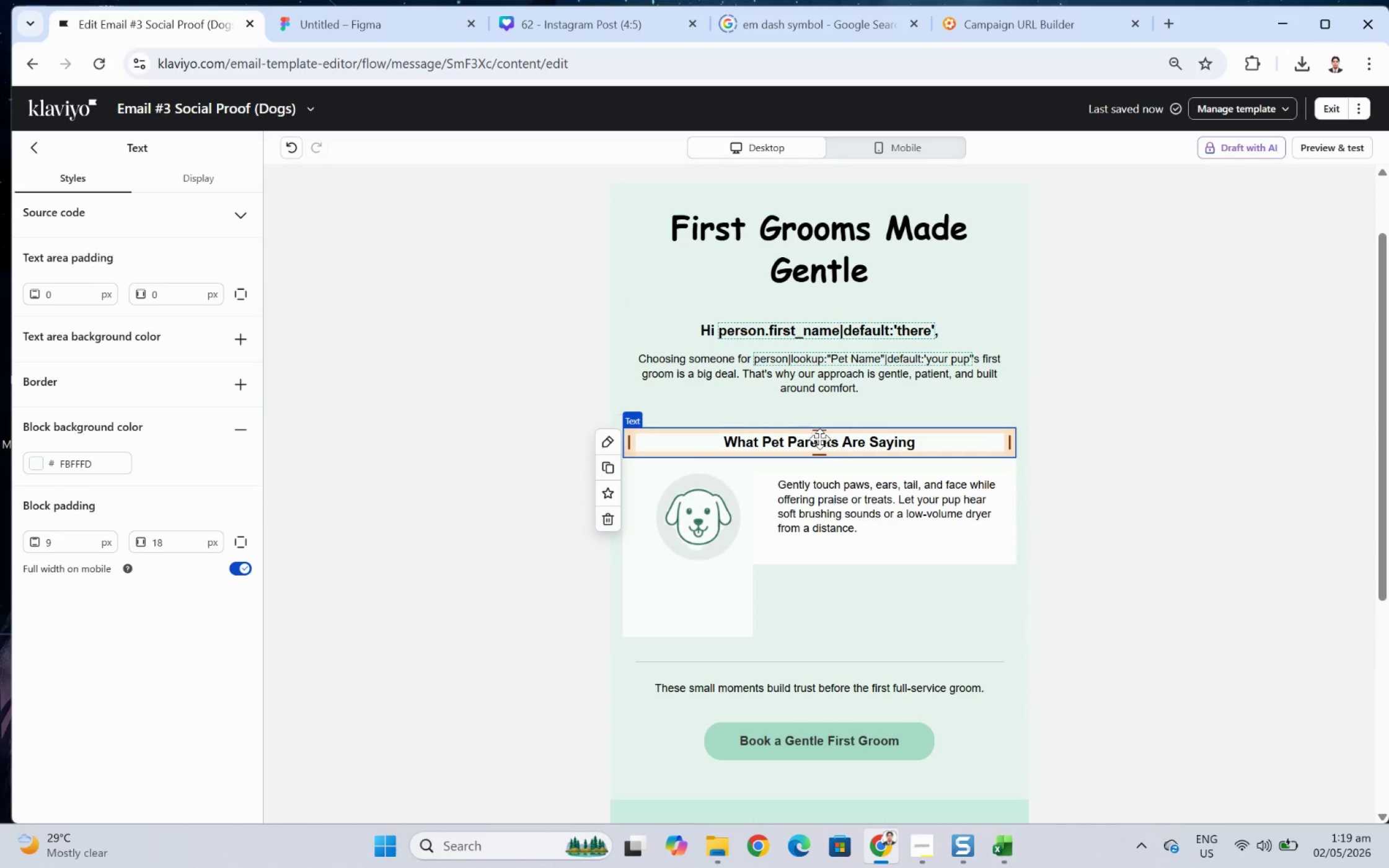 
left_click_drag(start_coordinate=[817, 446], to_coordinate=[811, 442])
 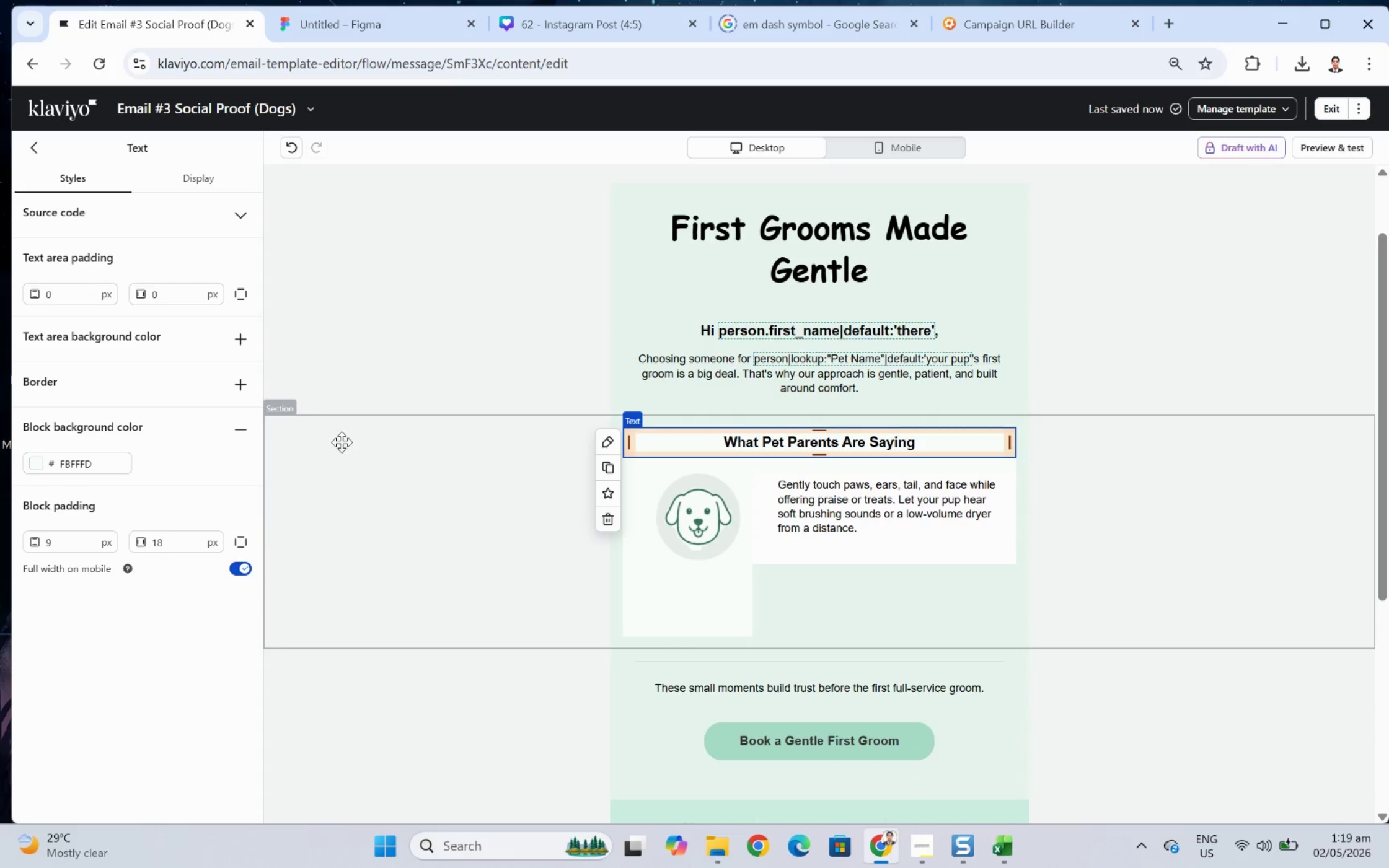 
left_click([244, 432])
 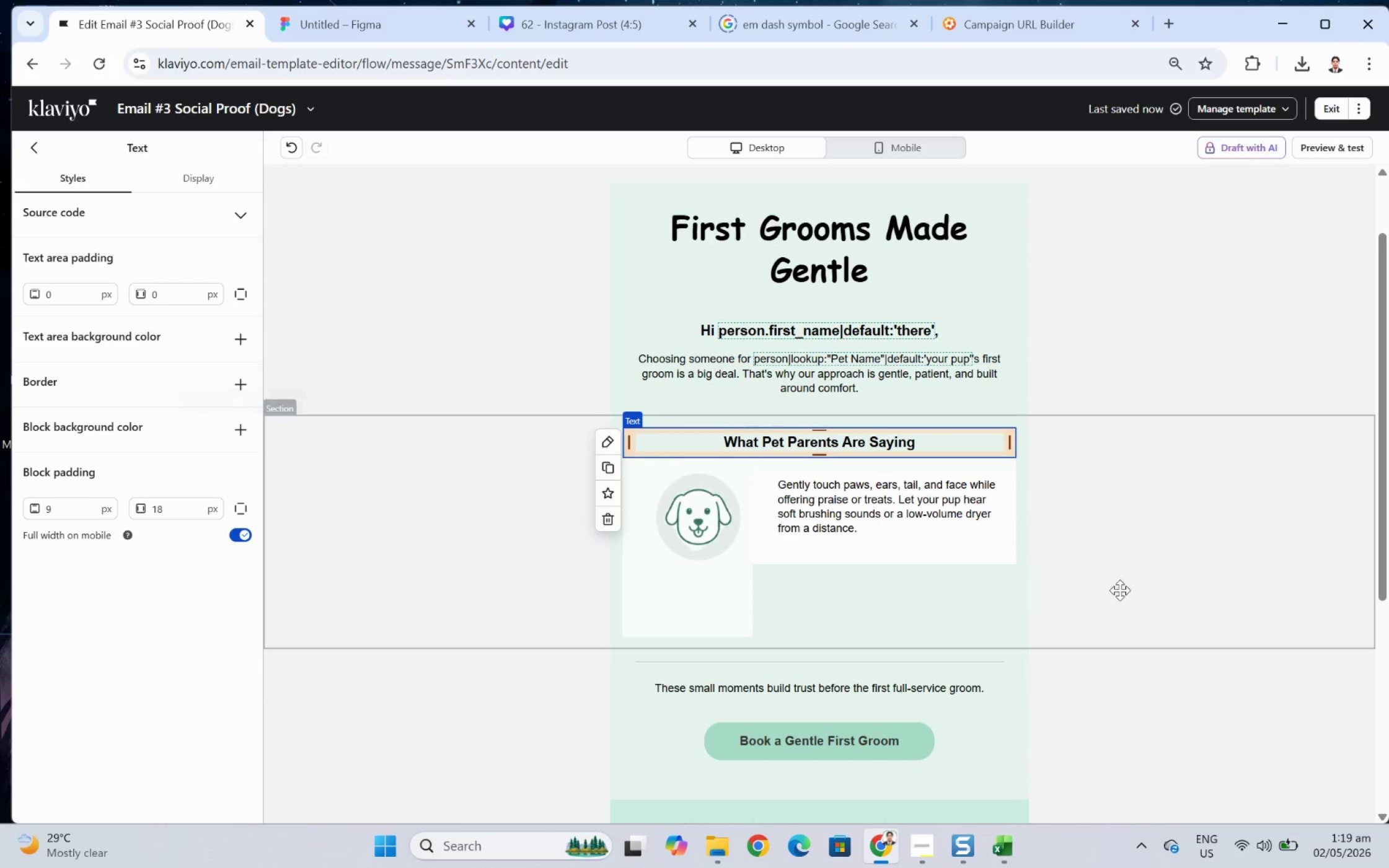 
left_click([1126, 610])
 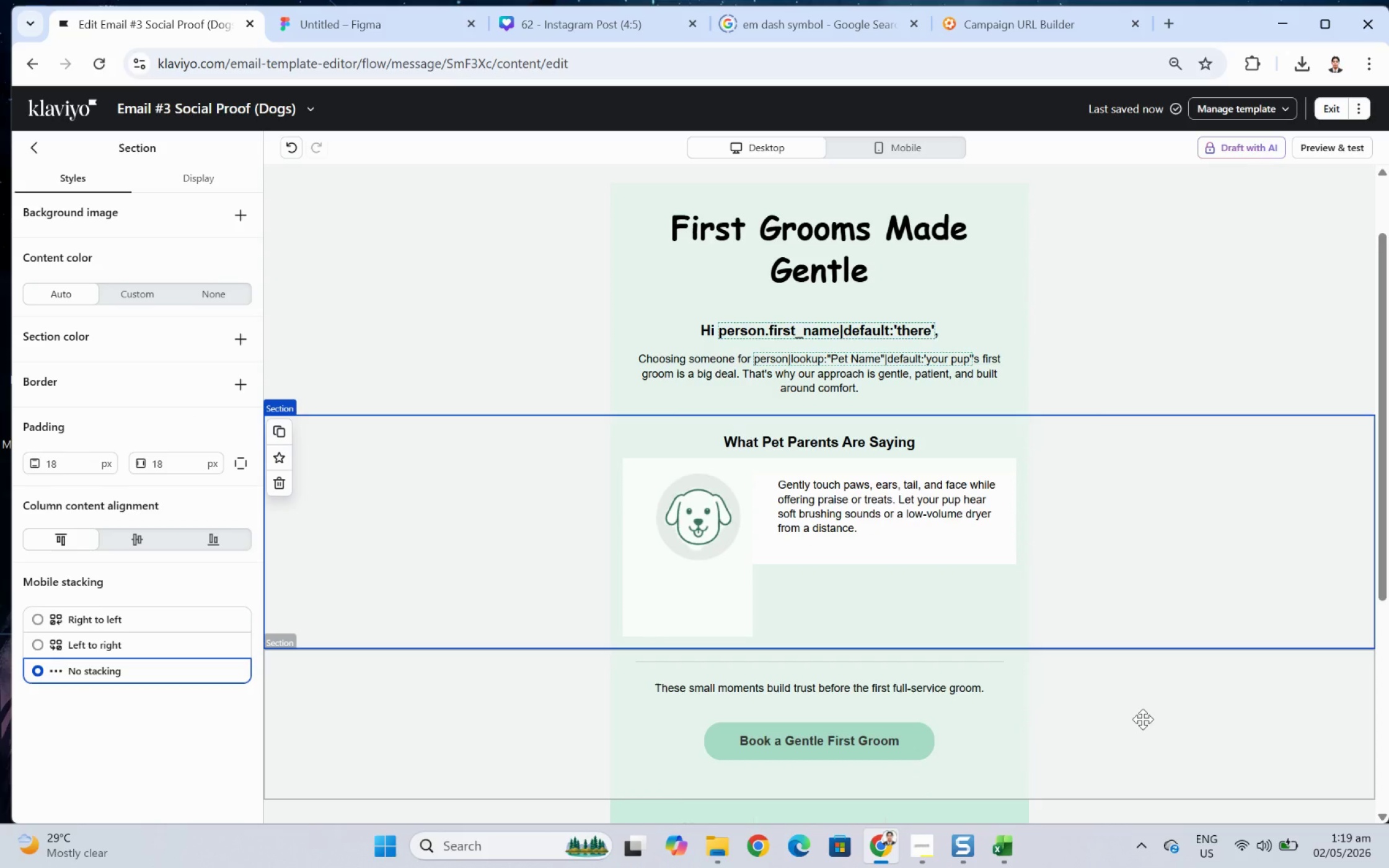 
wait(11.92)
 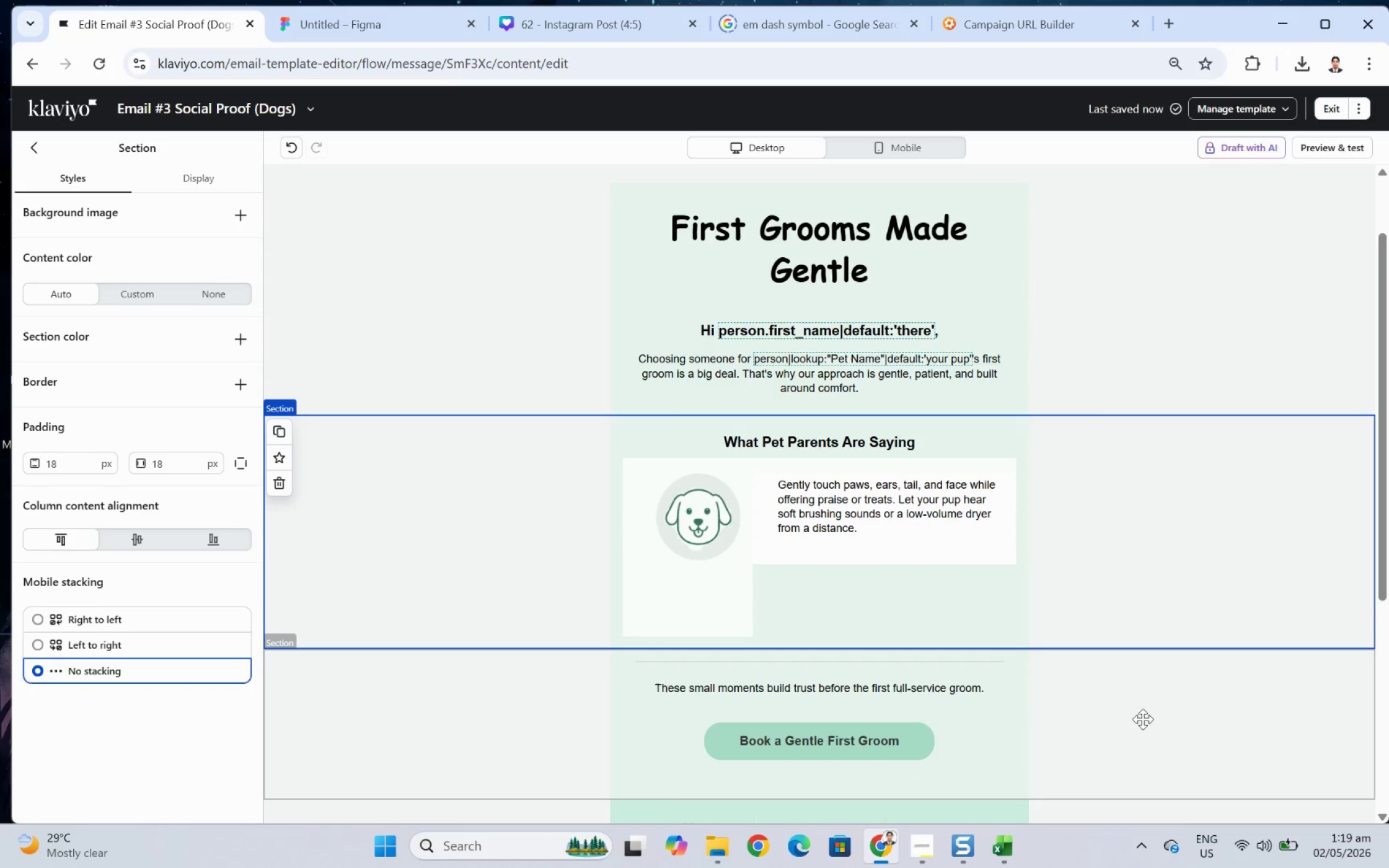 
left_click([723, 594])
 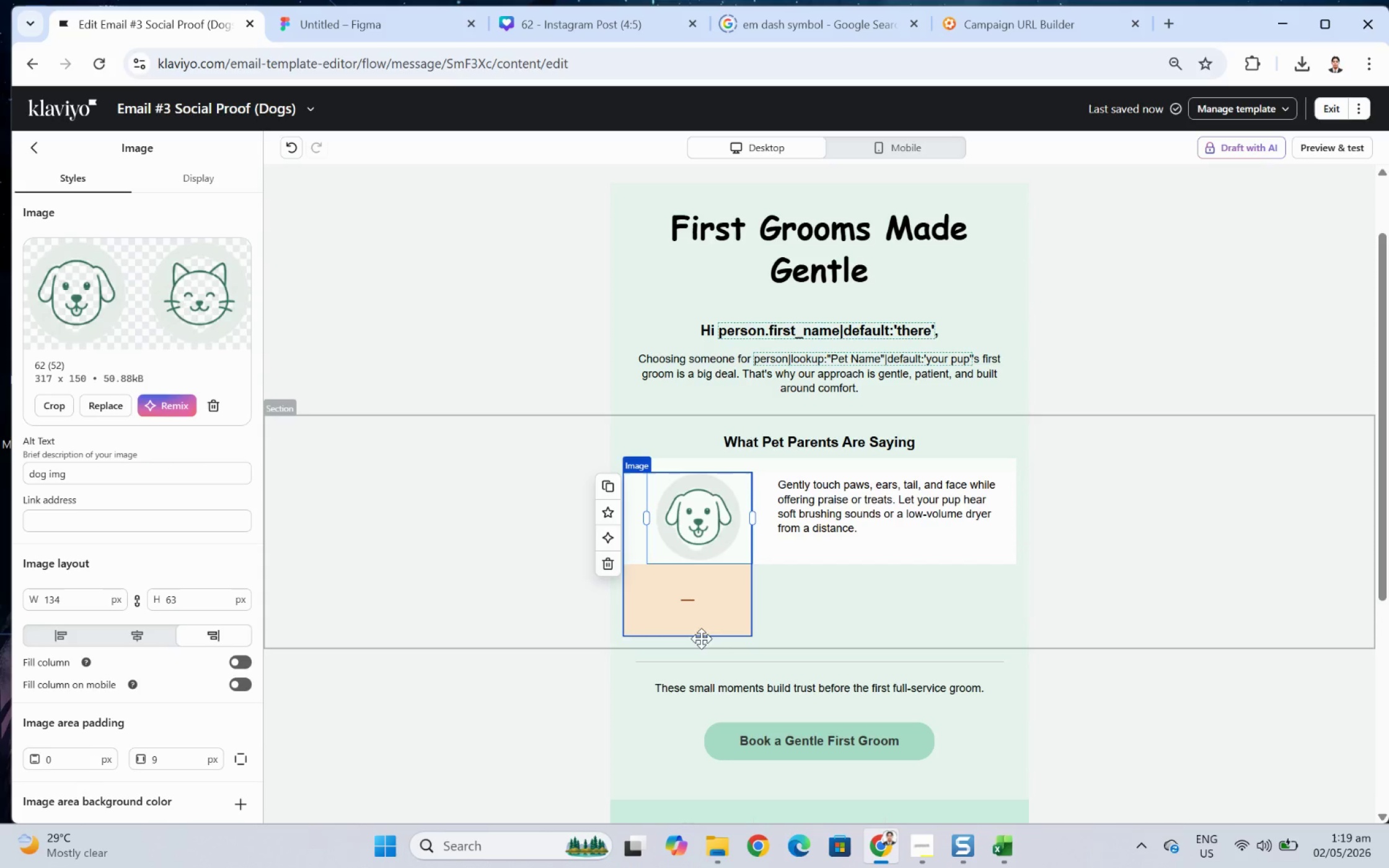 
left_click_drag(start_coordinate=[687, 600], to_coordinate=[714, 526])
 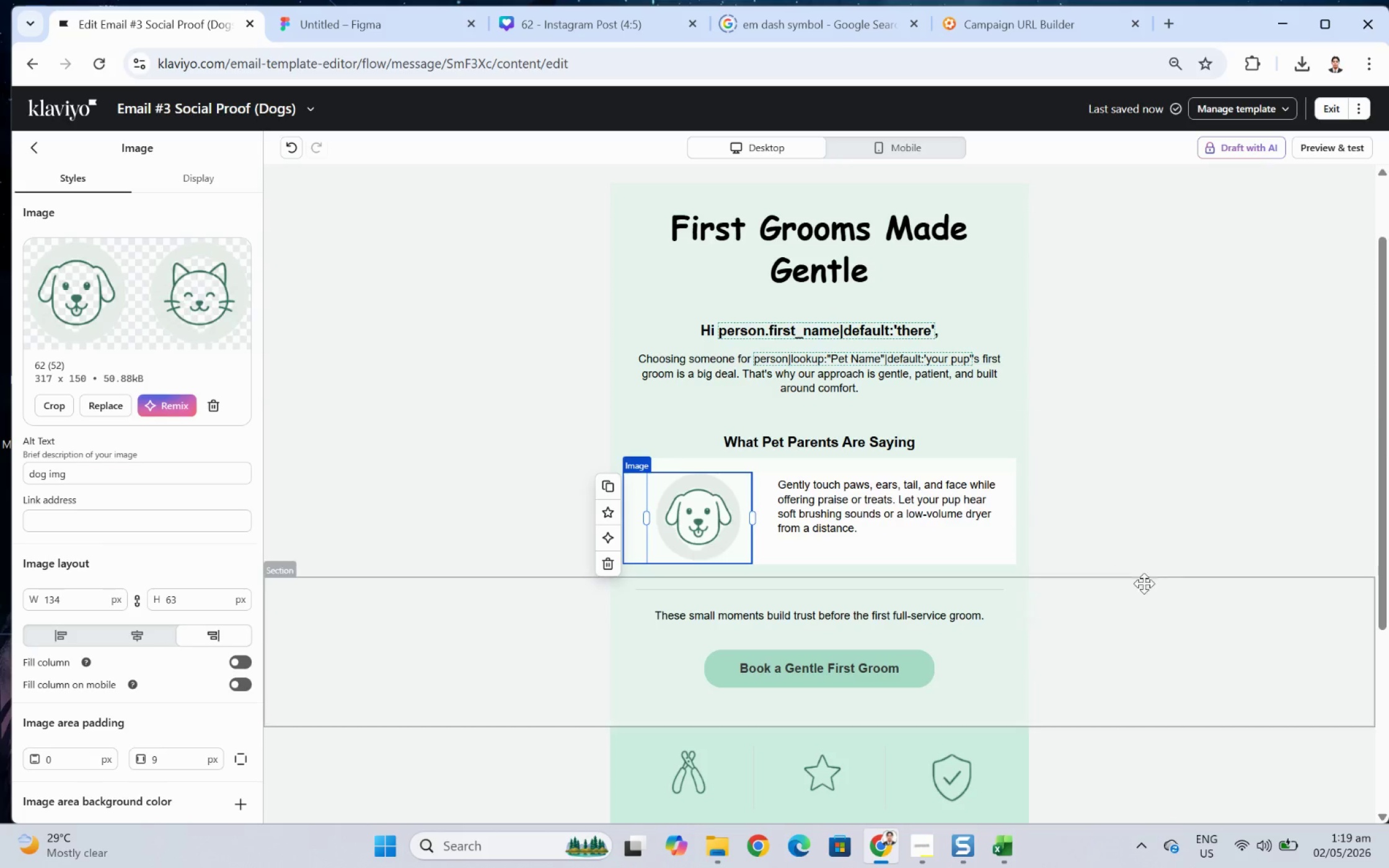 
left_click_drag(start_coordinate=[1171, 583], to_coordinate=[1174, 583])
 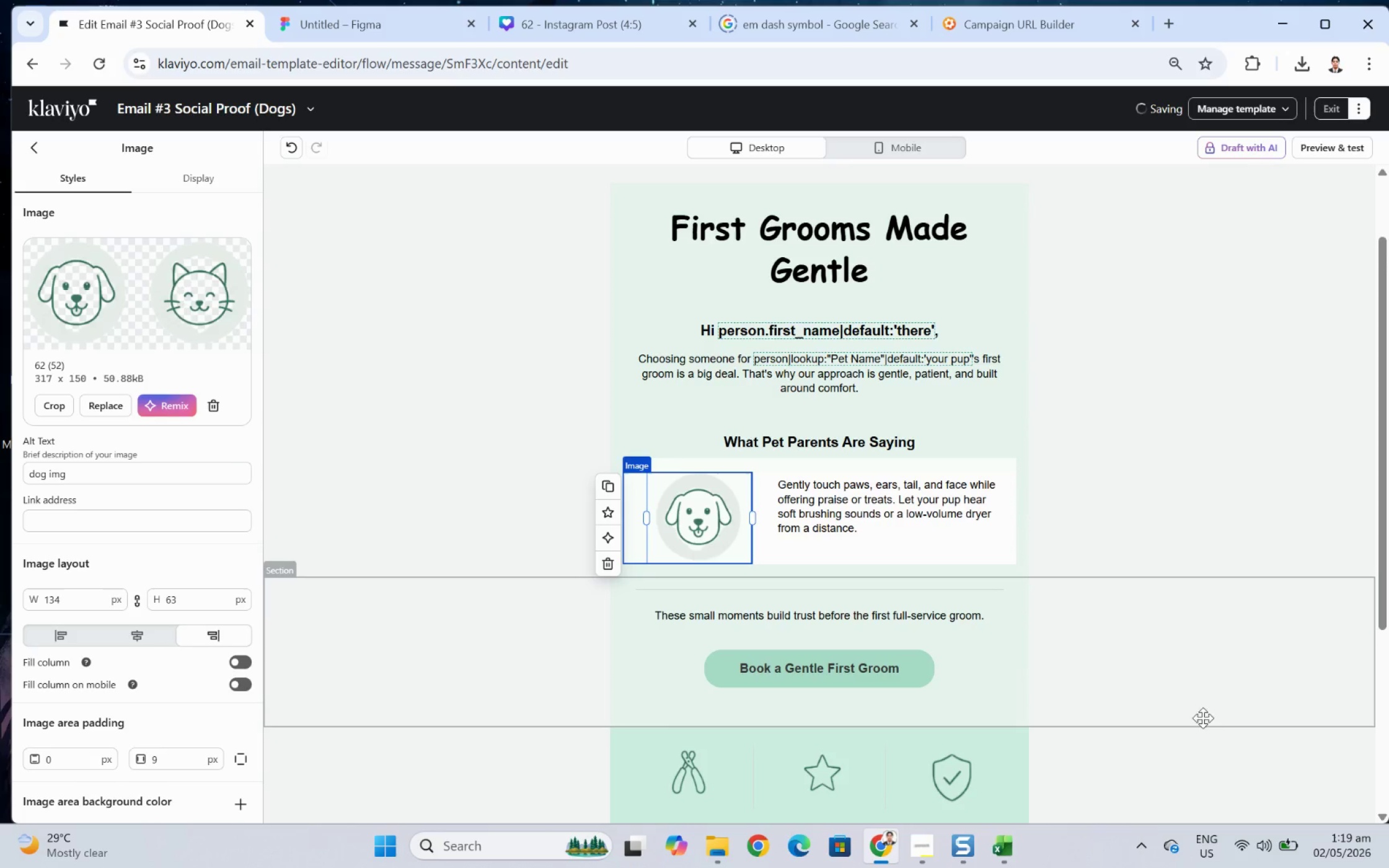 
left_click([1202, 726])
 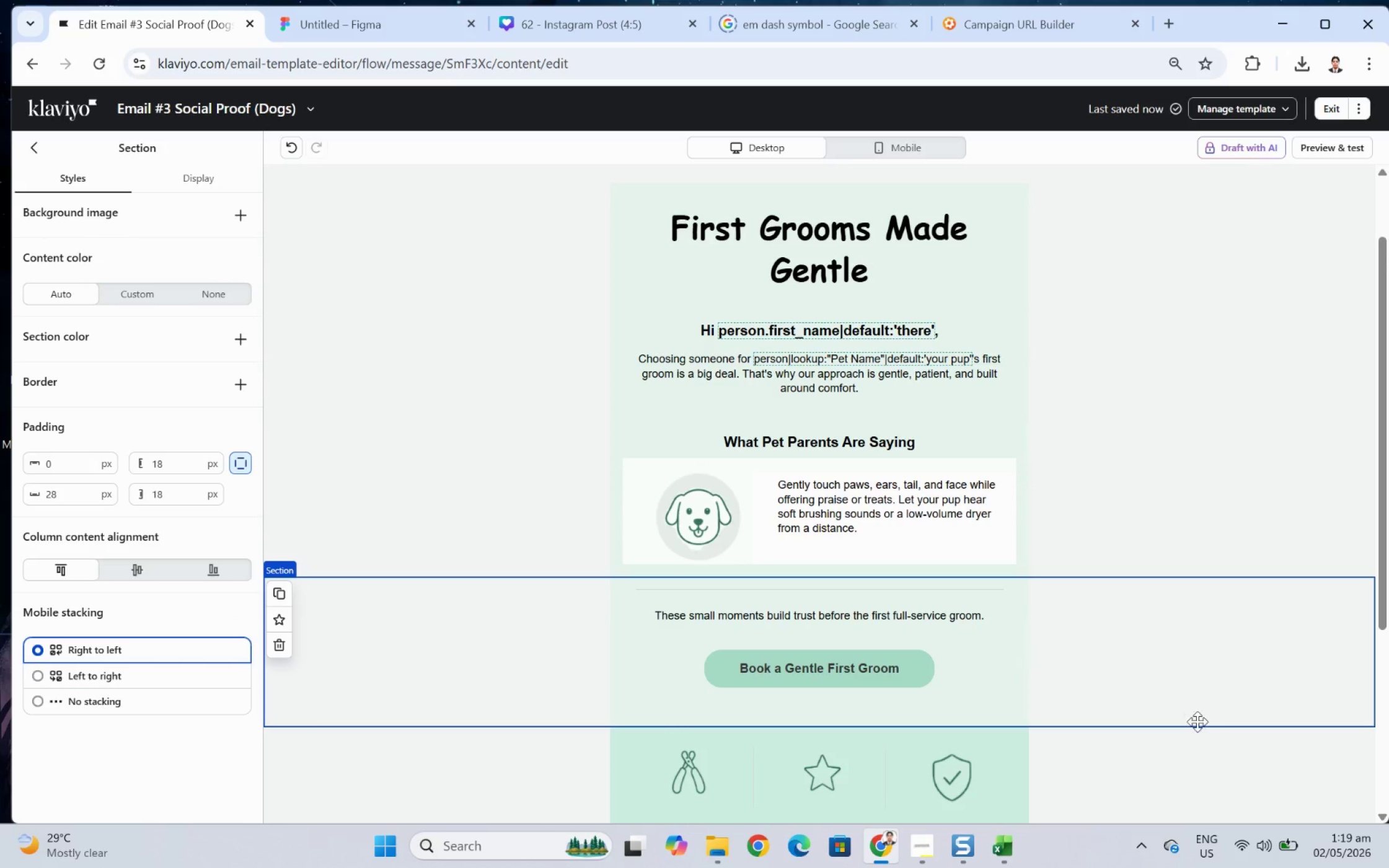 
left_click([570, 506])
 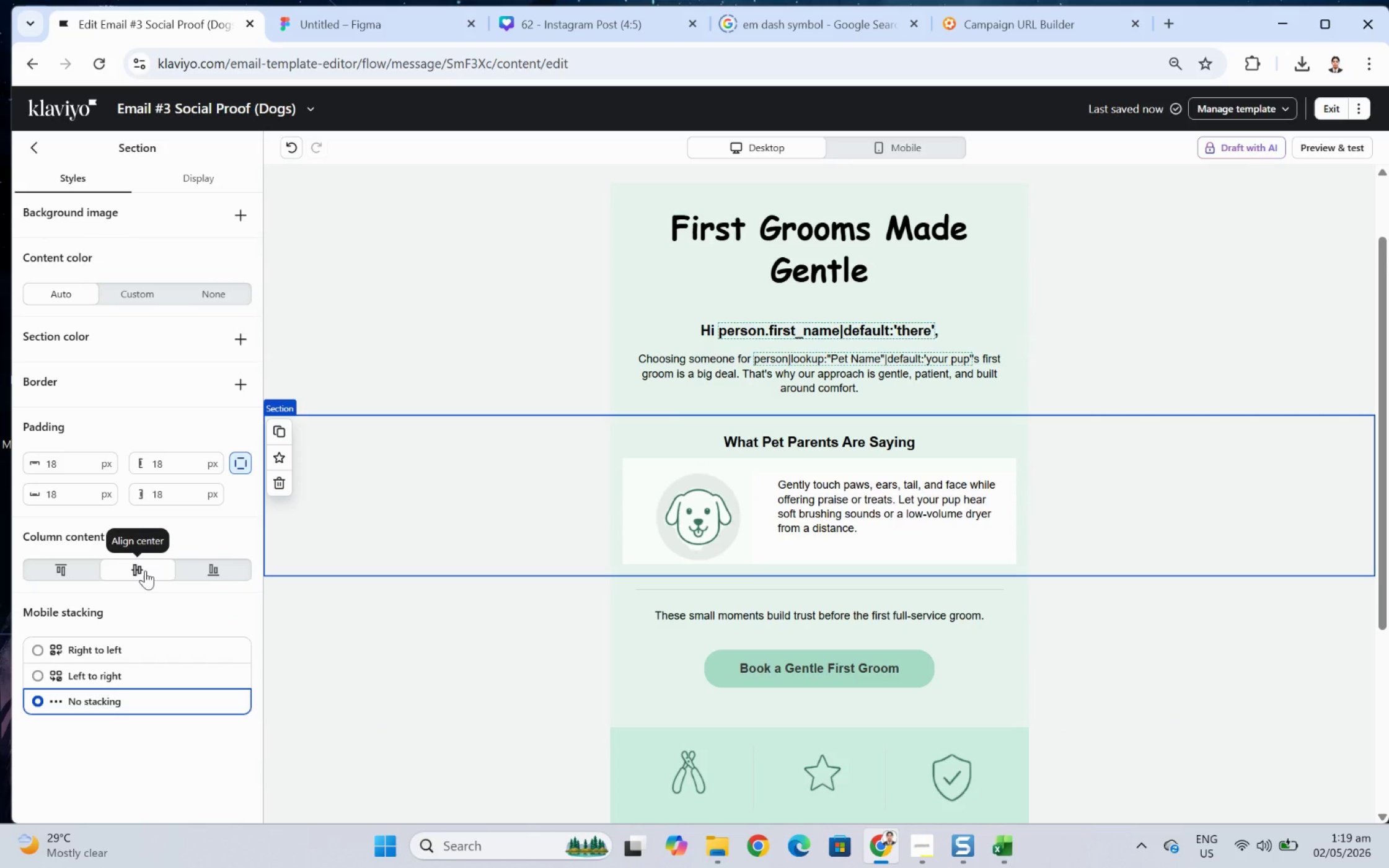 
left_click([69, 567])
 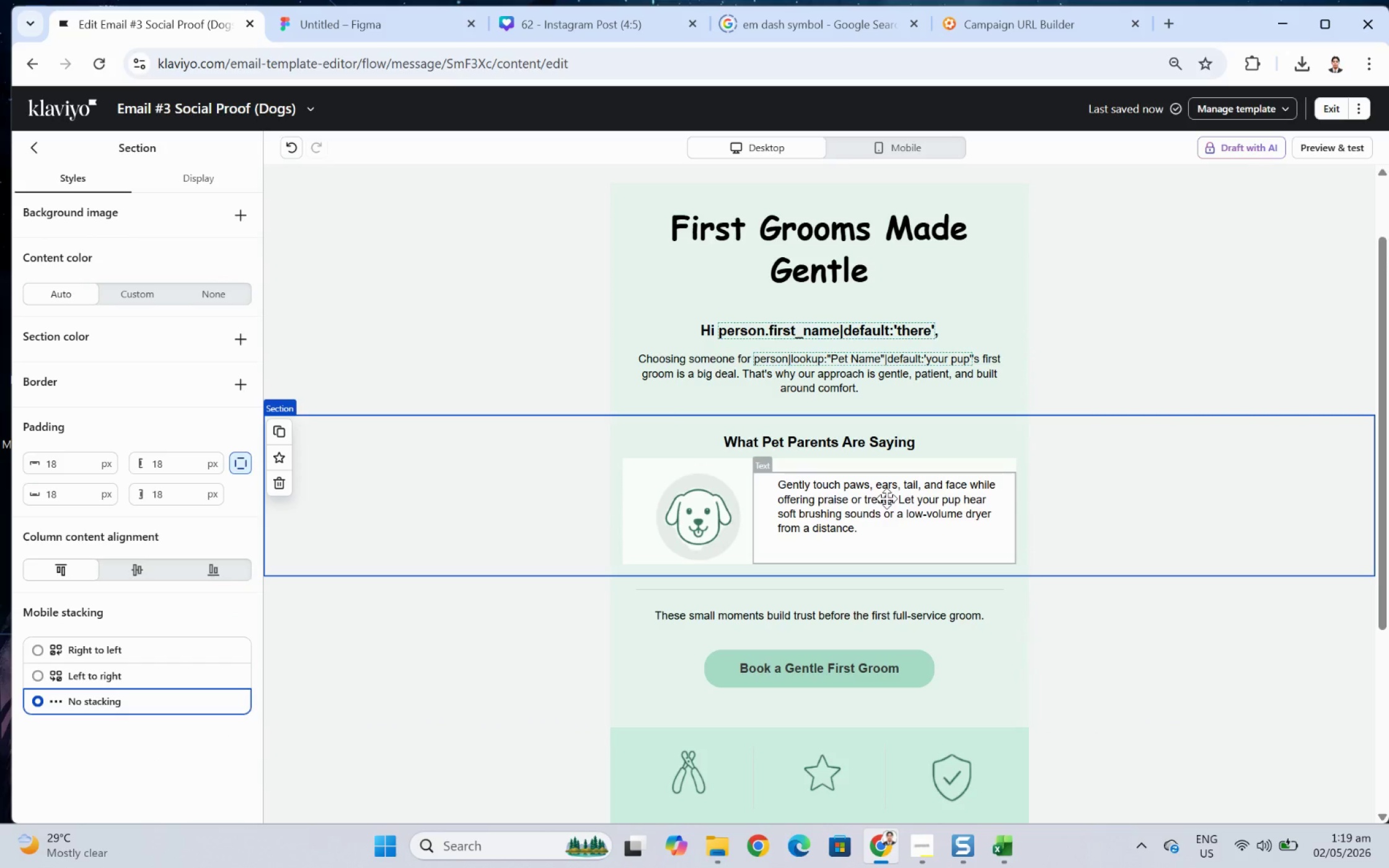 
left_click([888, 499])
 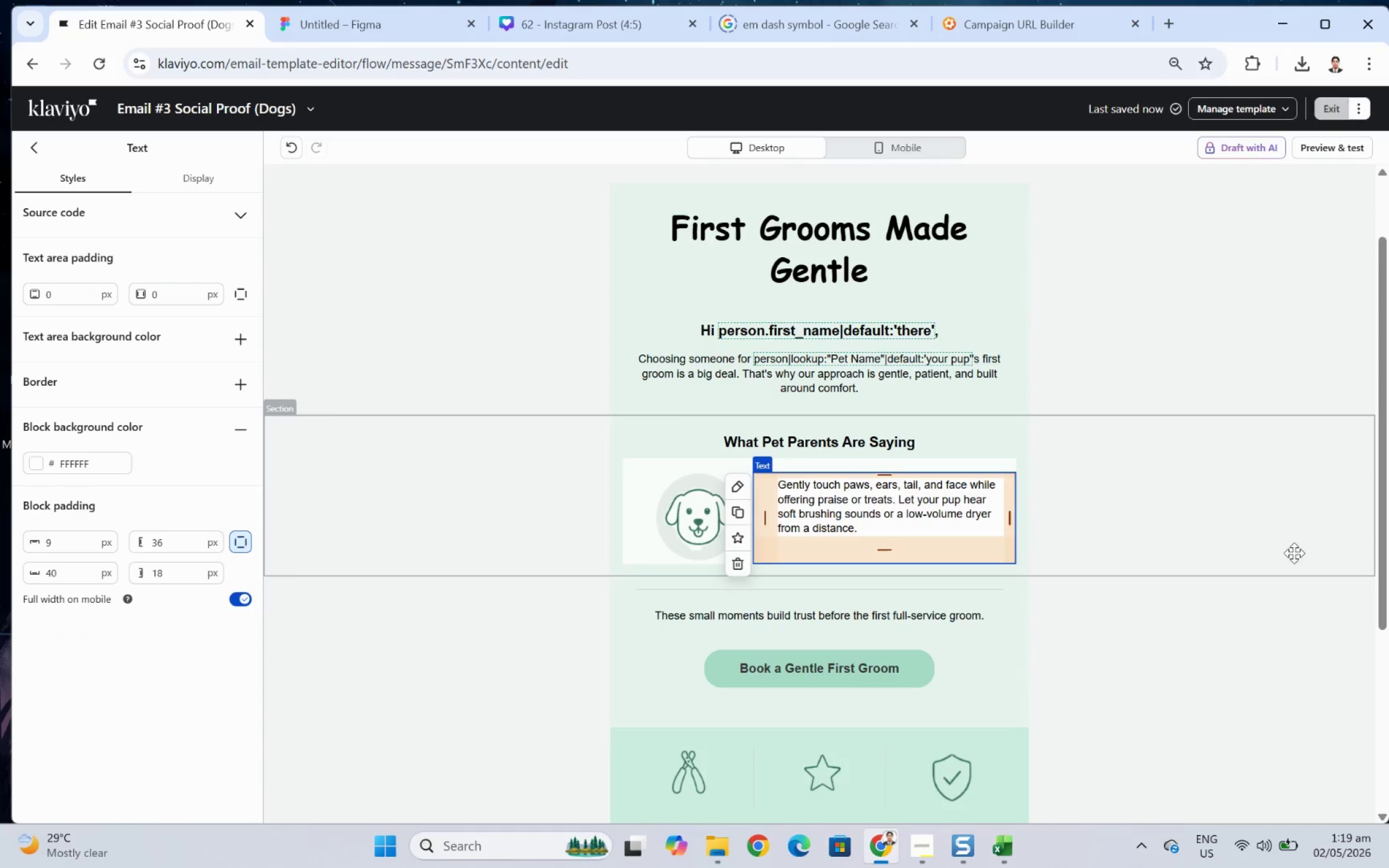 
left_click_drag(start_coordinate=[1294, 553], to_coordinate=[1298, 553])
 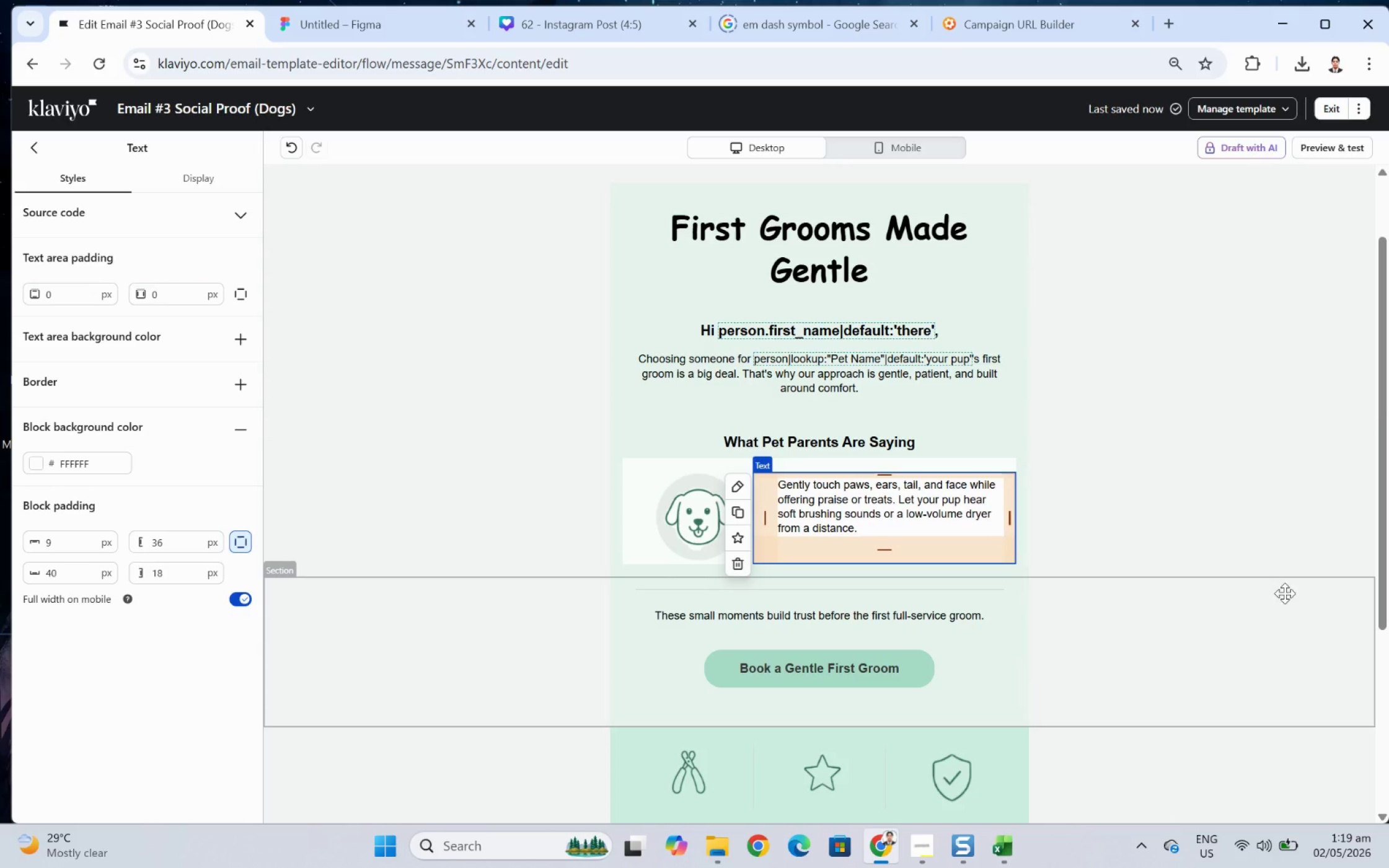 
left_click([1257, 657])
 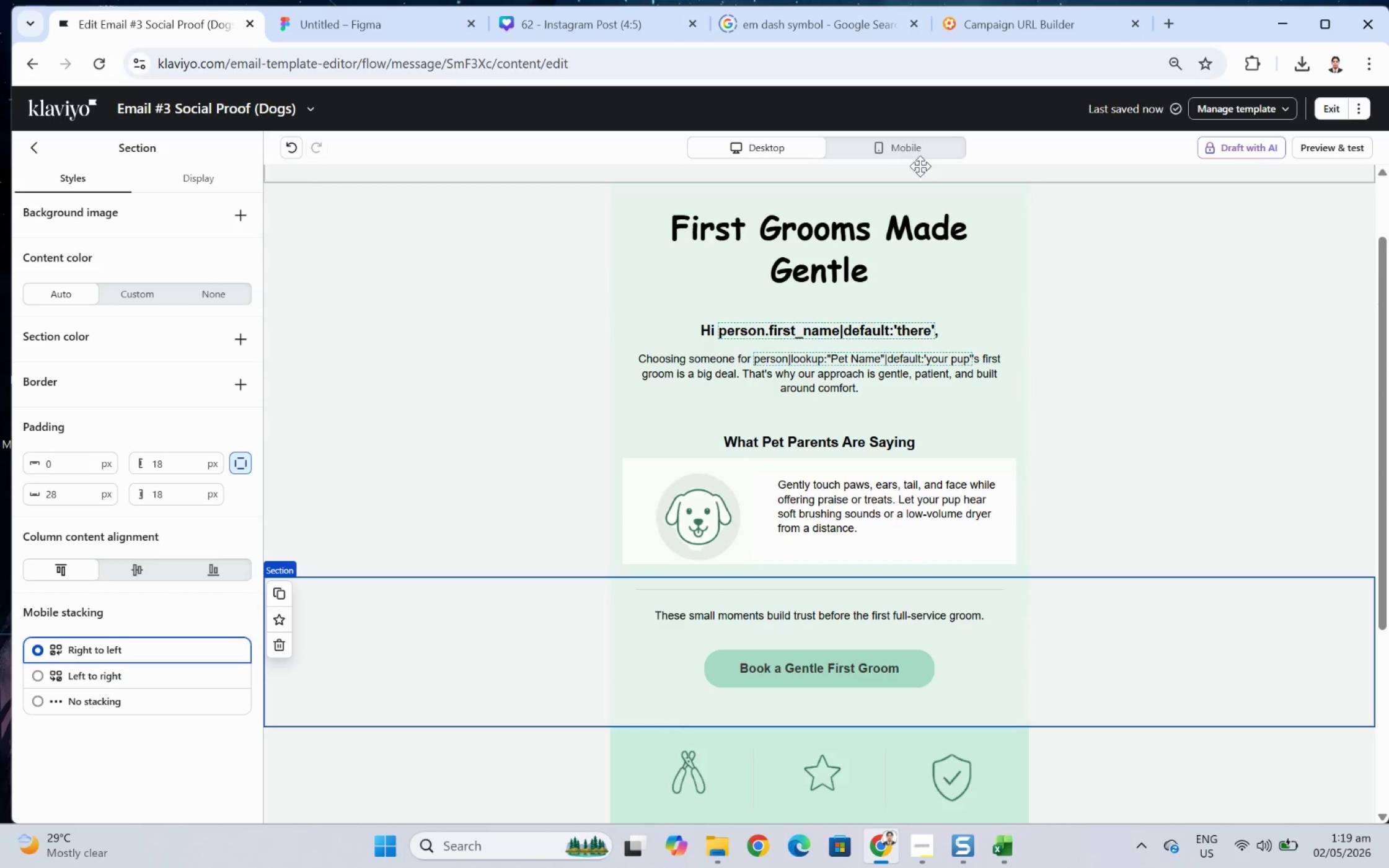 
double_click([925, 159])
 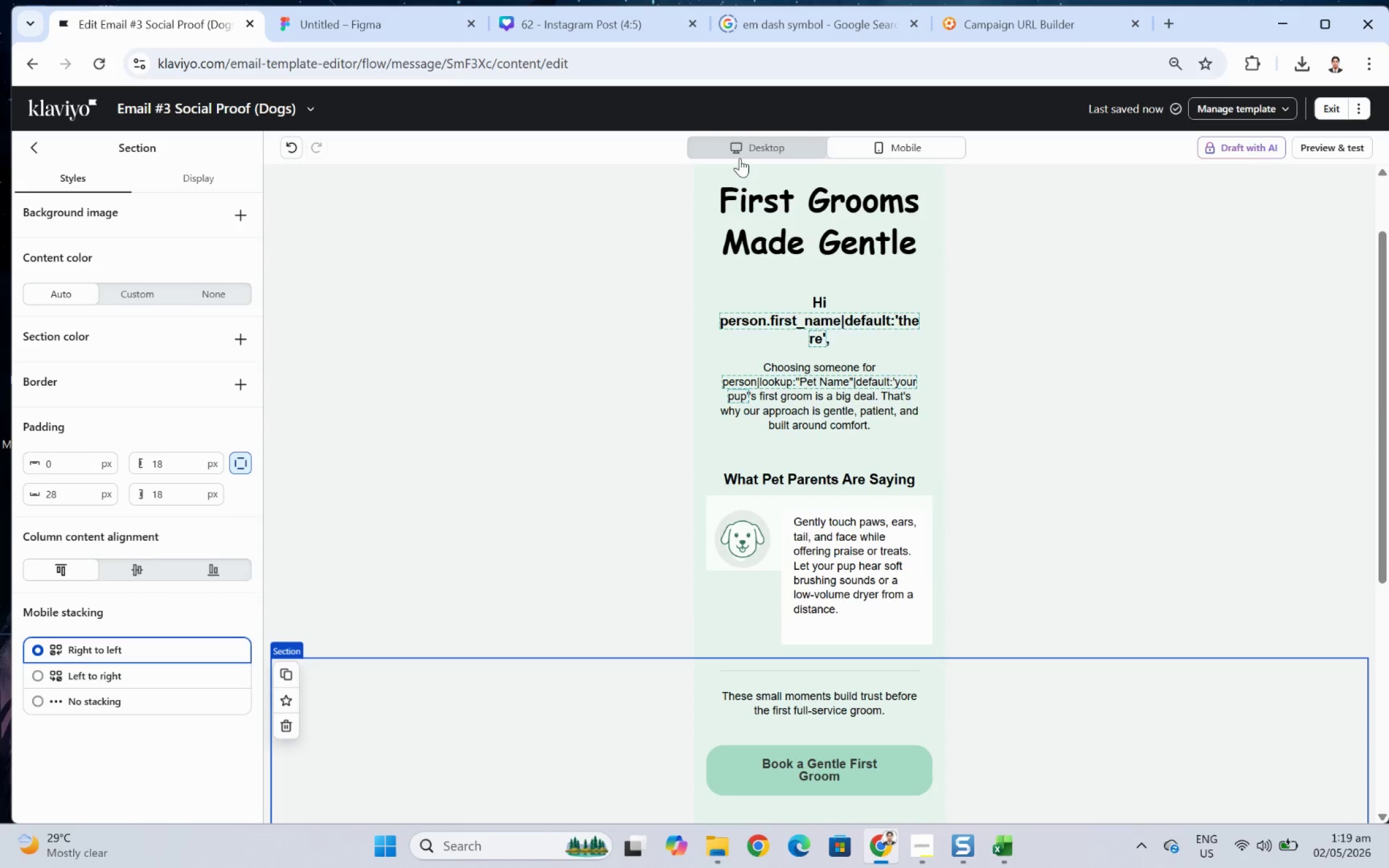 
left_click([739, 158])
 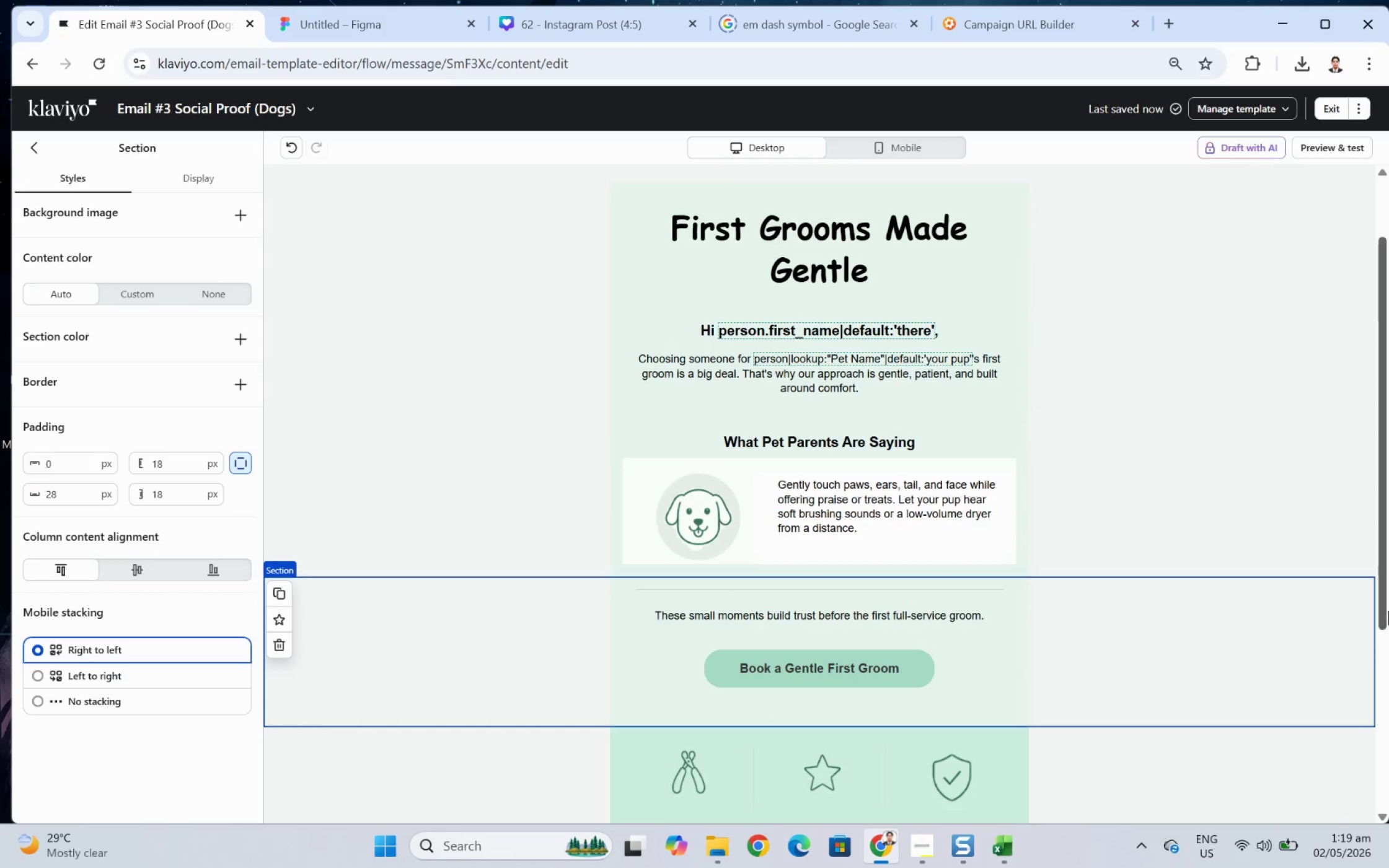 
left_click([1234, 718])
 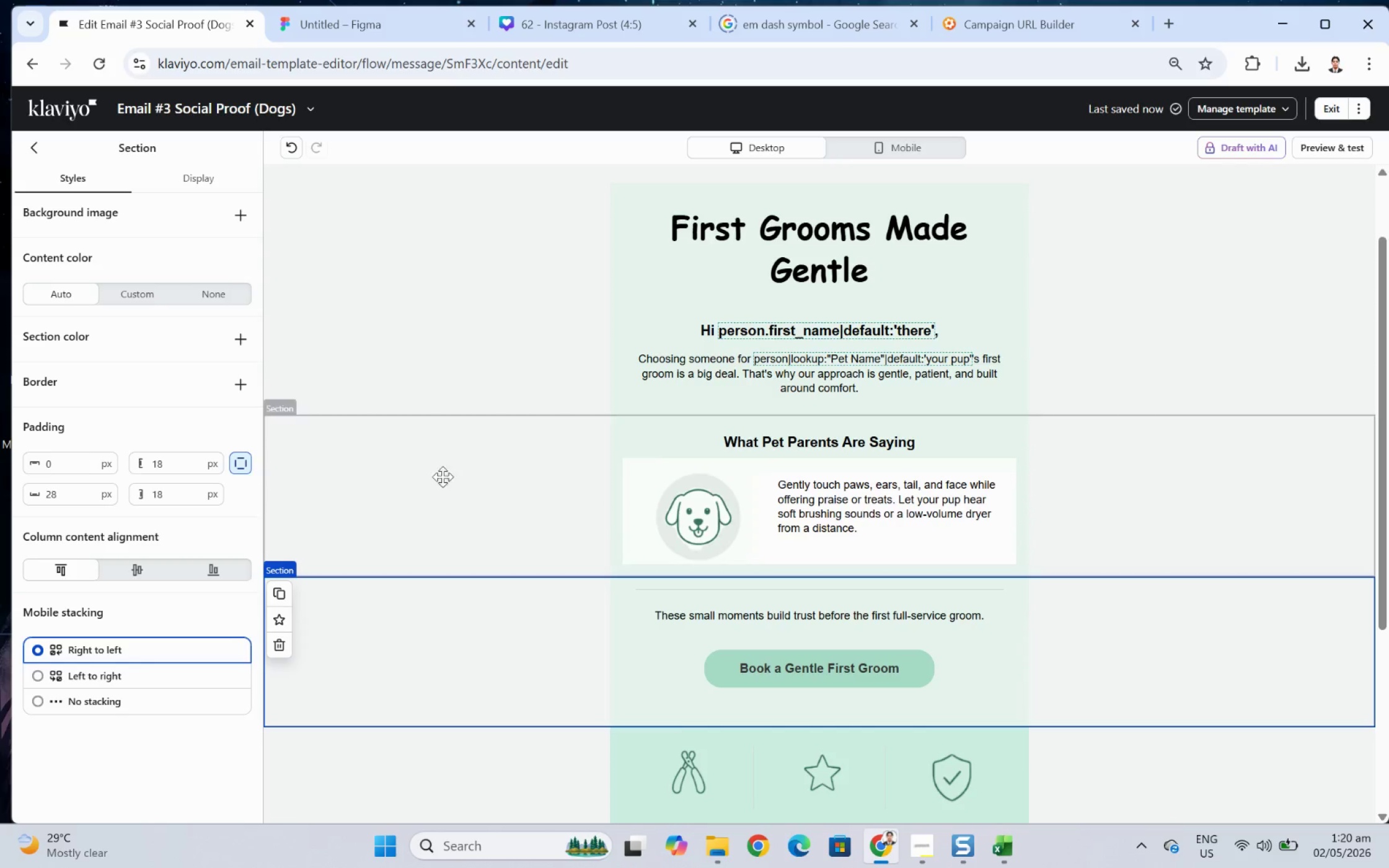 
left_click([40, 154])
 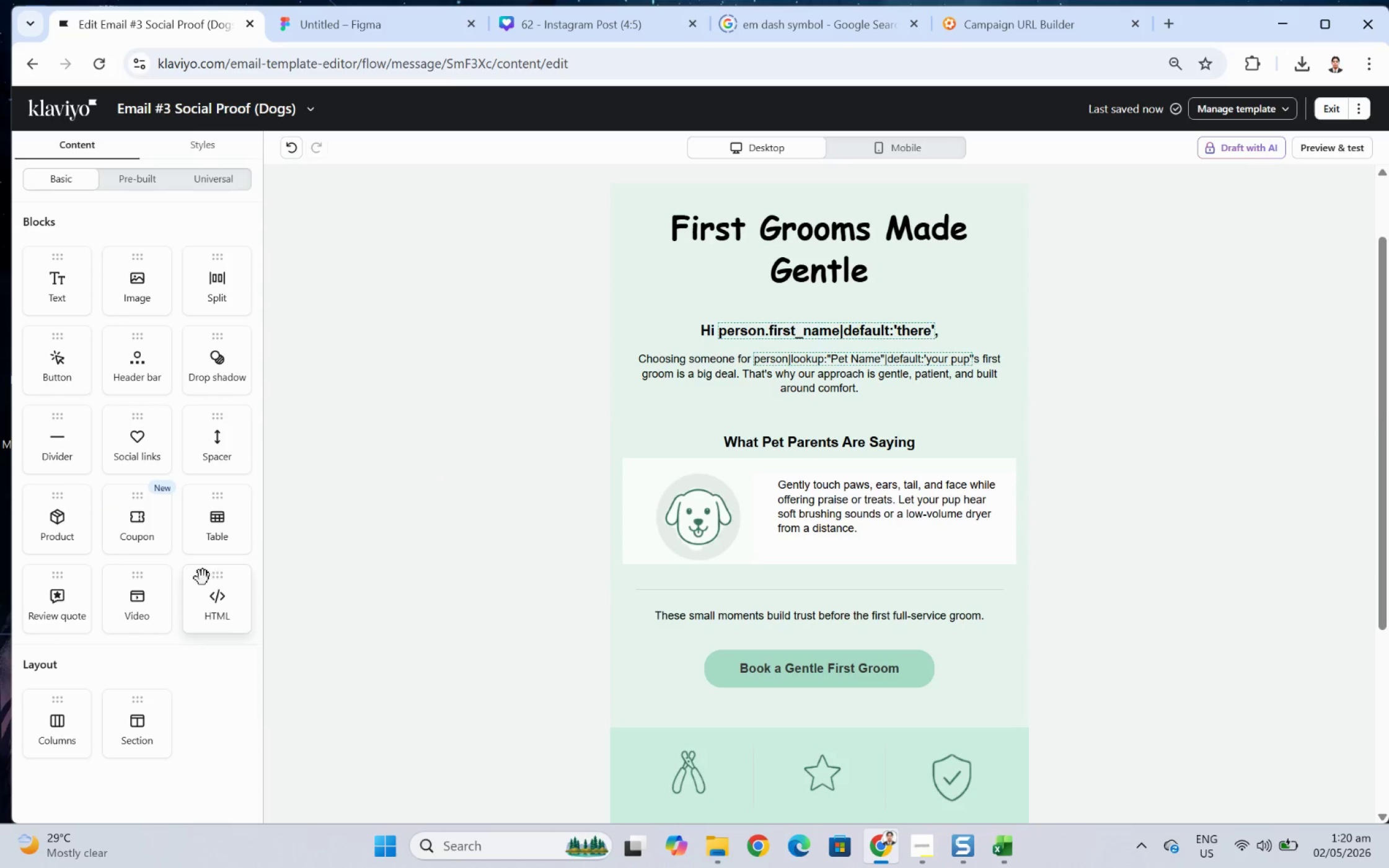 
left_click_drag(start_coordinate=[209, 535], to_coordinate=[800, 482])
 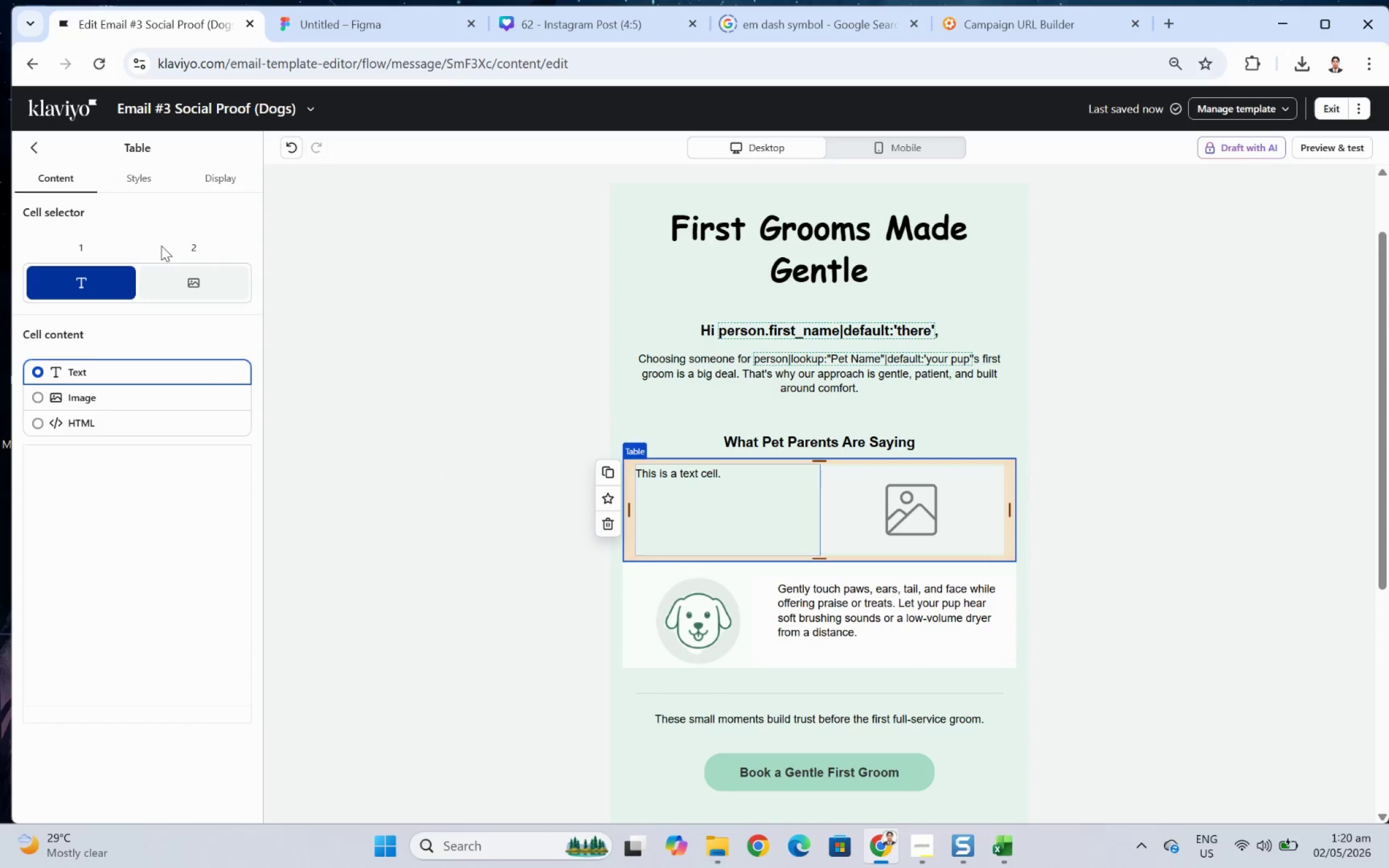 
left_click([141, 186])
 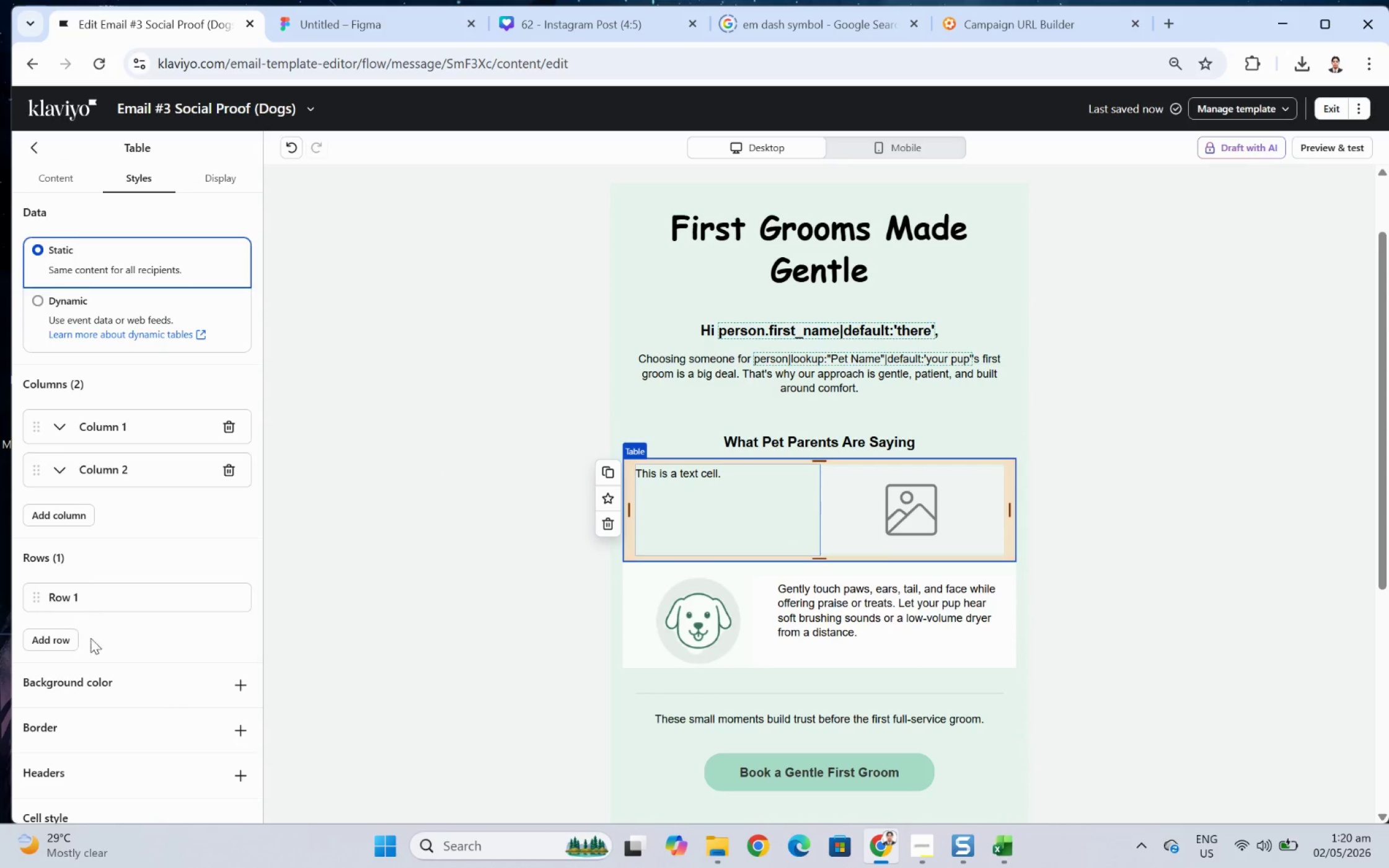 
scroll: coordinate [121, 633], scroll_direction: down, amount: 5.0
 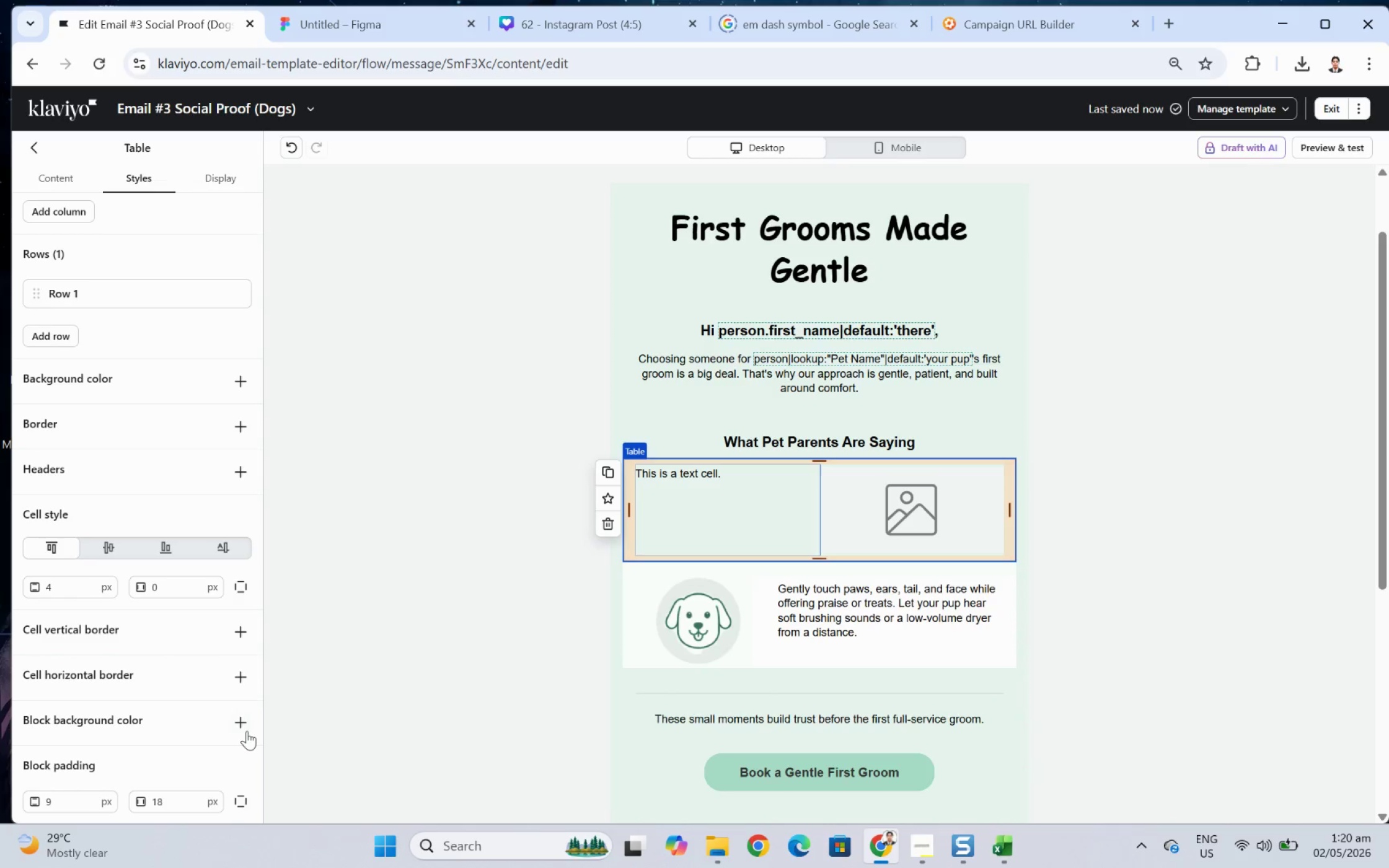 
left_click([249, 724])
 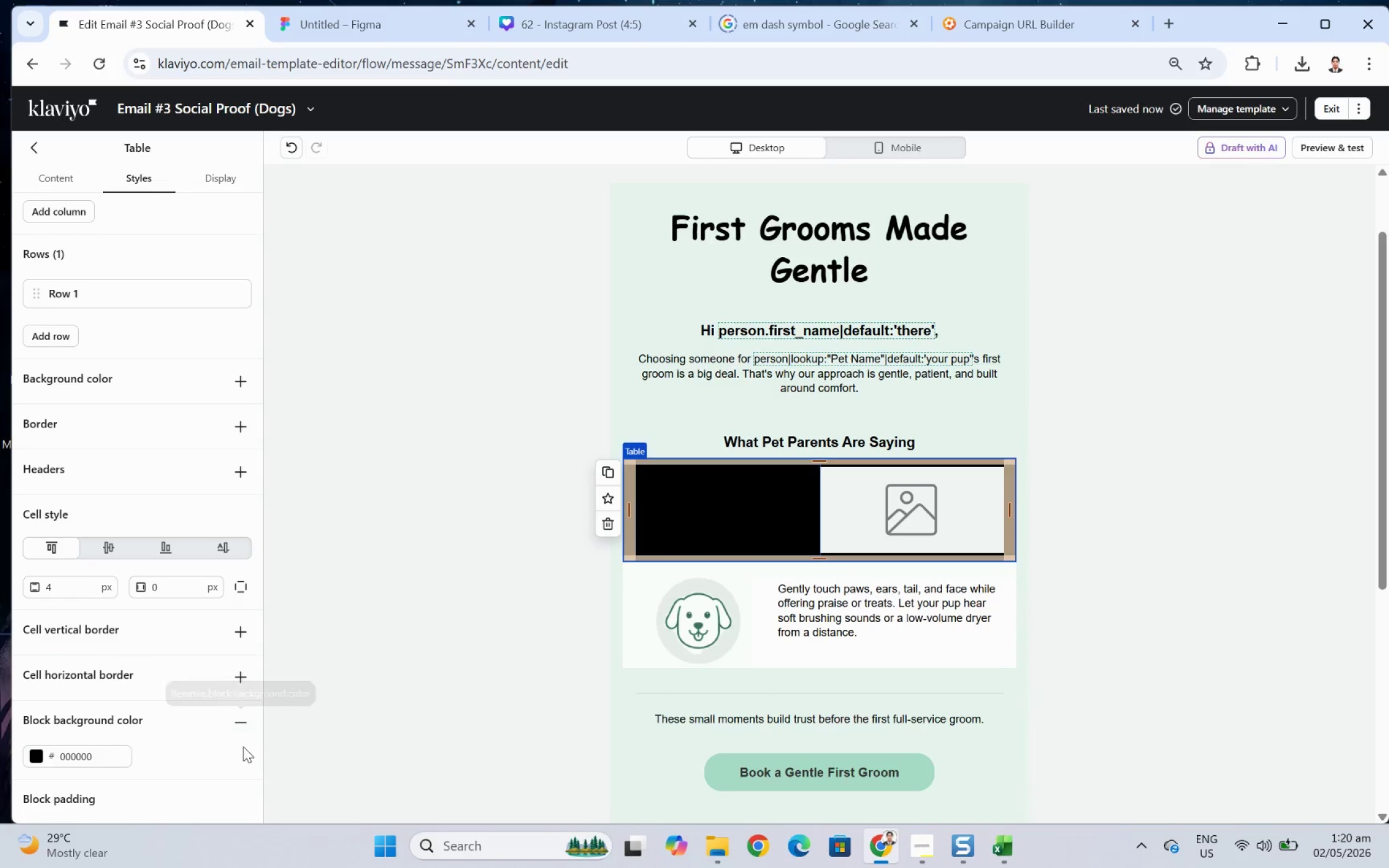 
scroll: coordinate [213, 765], scroll_direction: down, amount: 4.0
 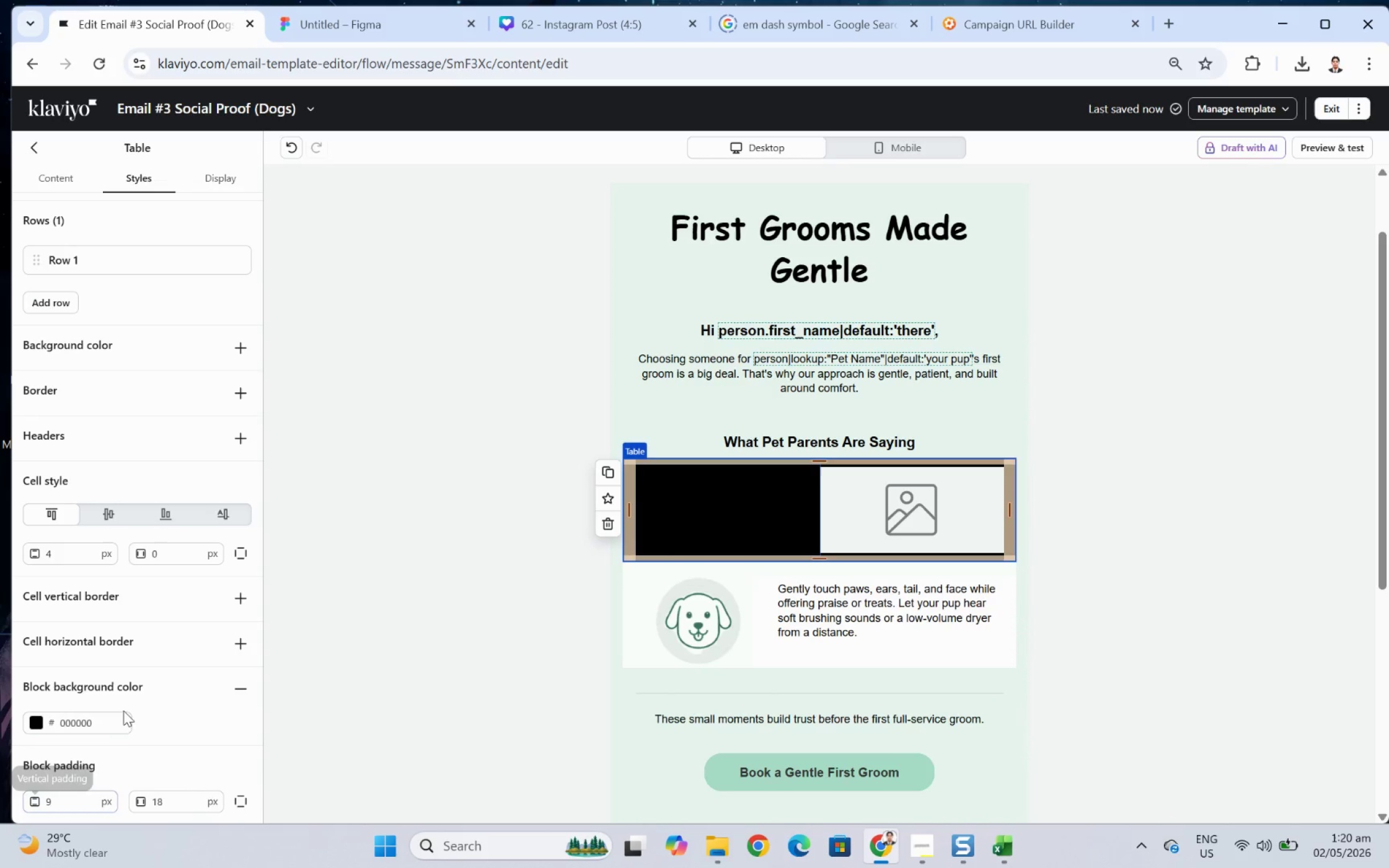 
left_click([36, 723])
 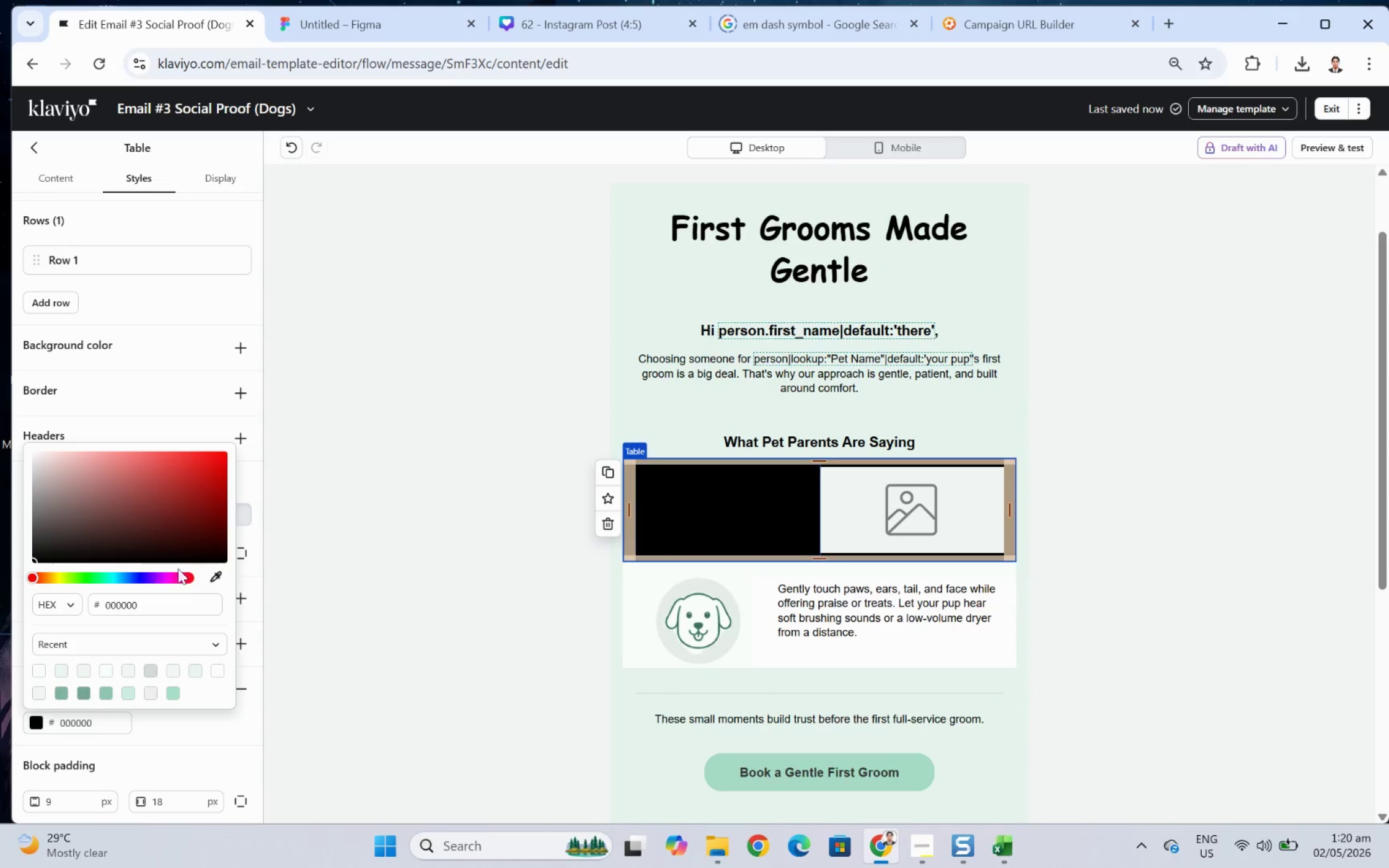 
left_click([211, 579])
 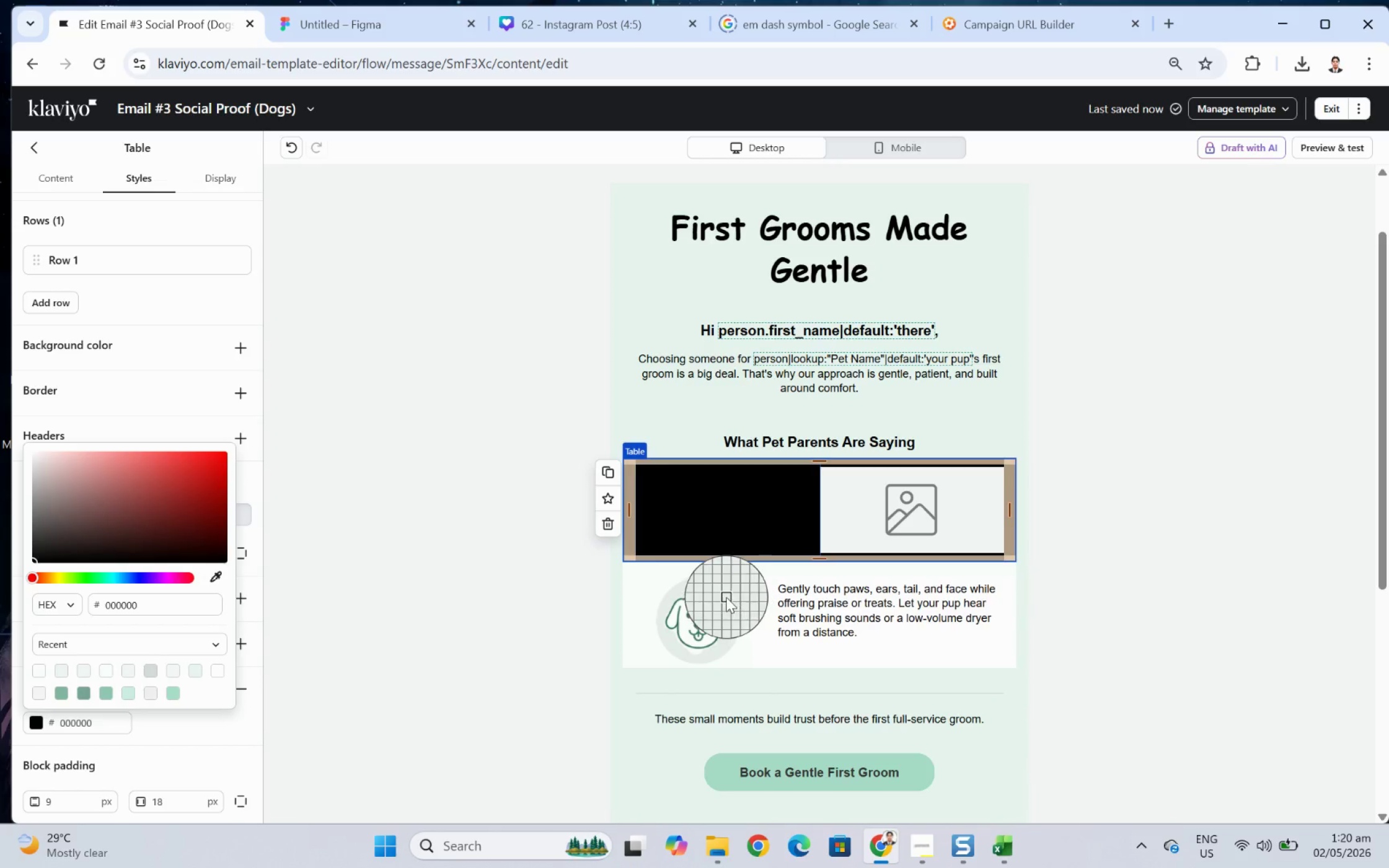 
left_click([726, 597])
 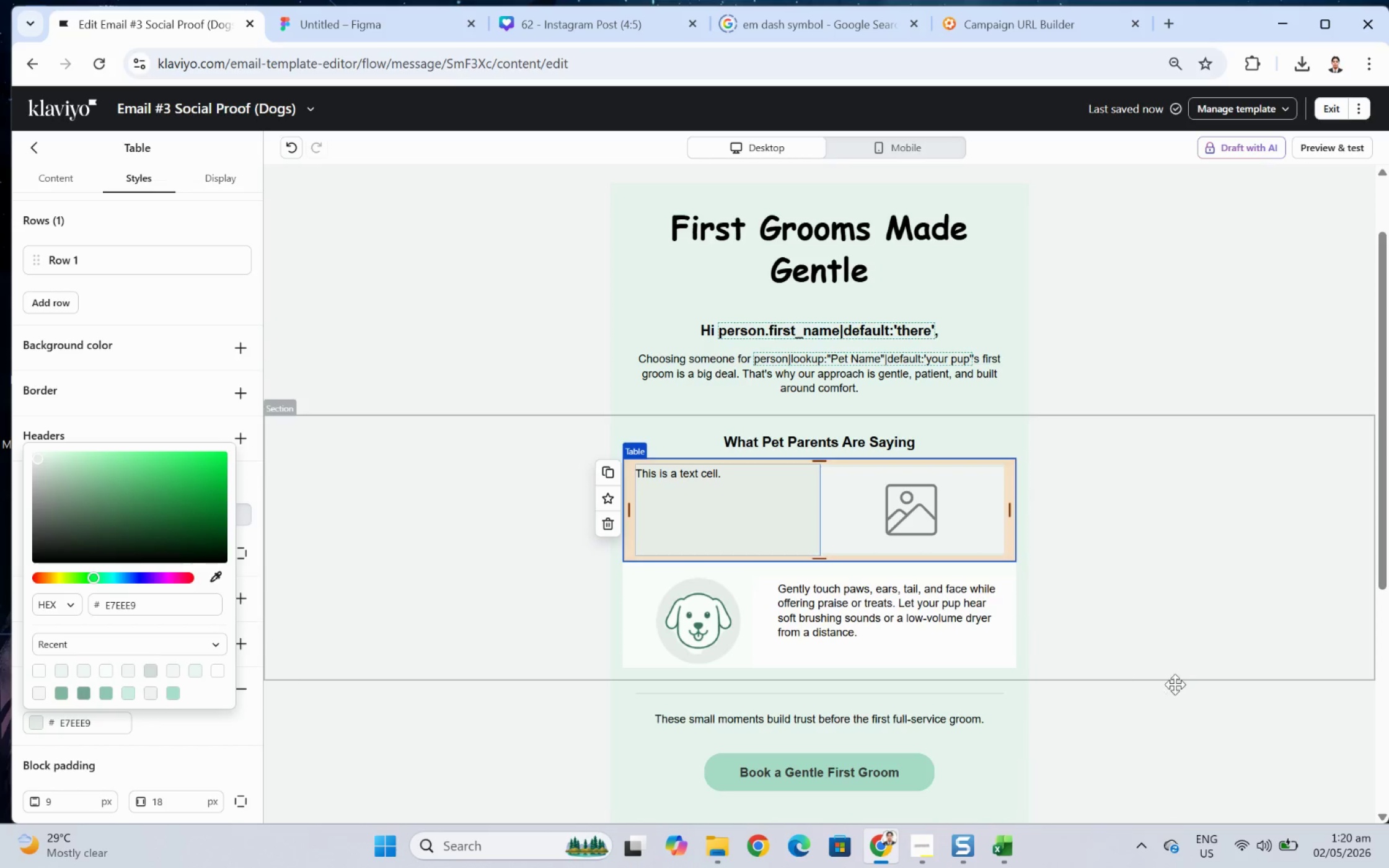 
left_click([1246, 685])
 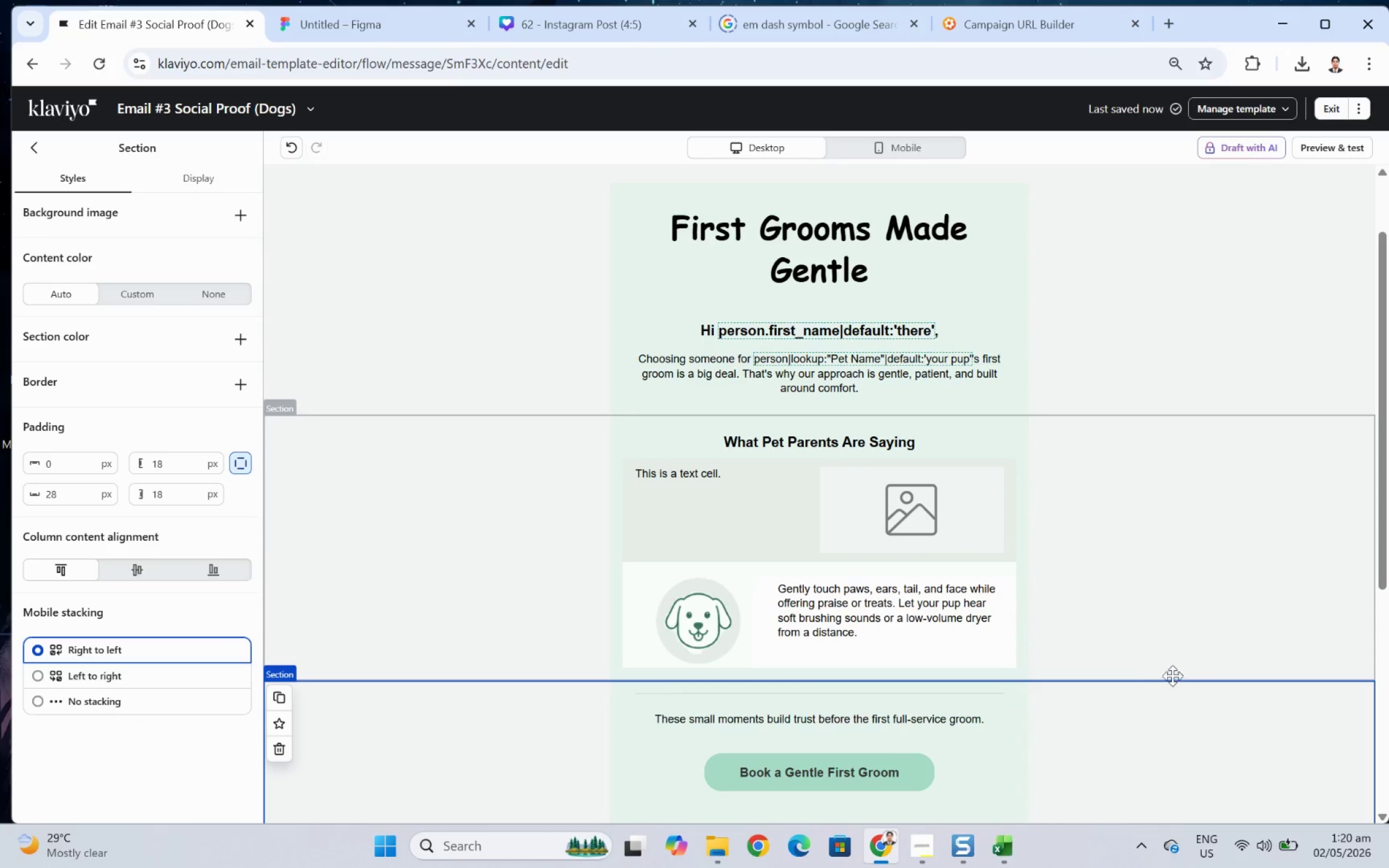 
wait(9.38)
 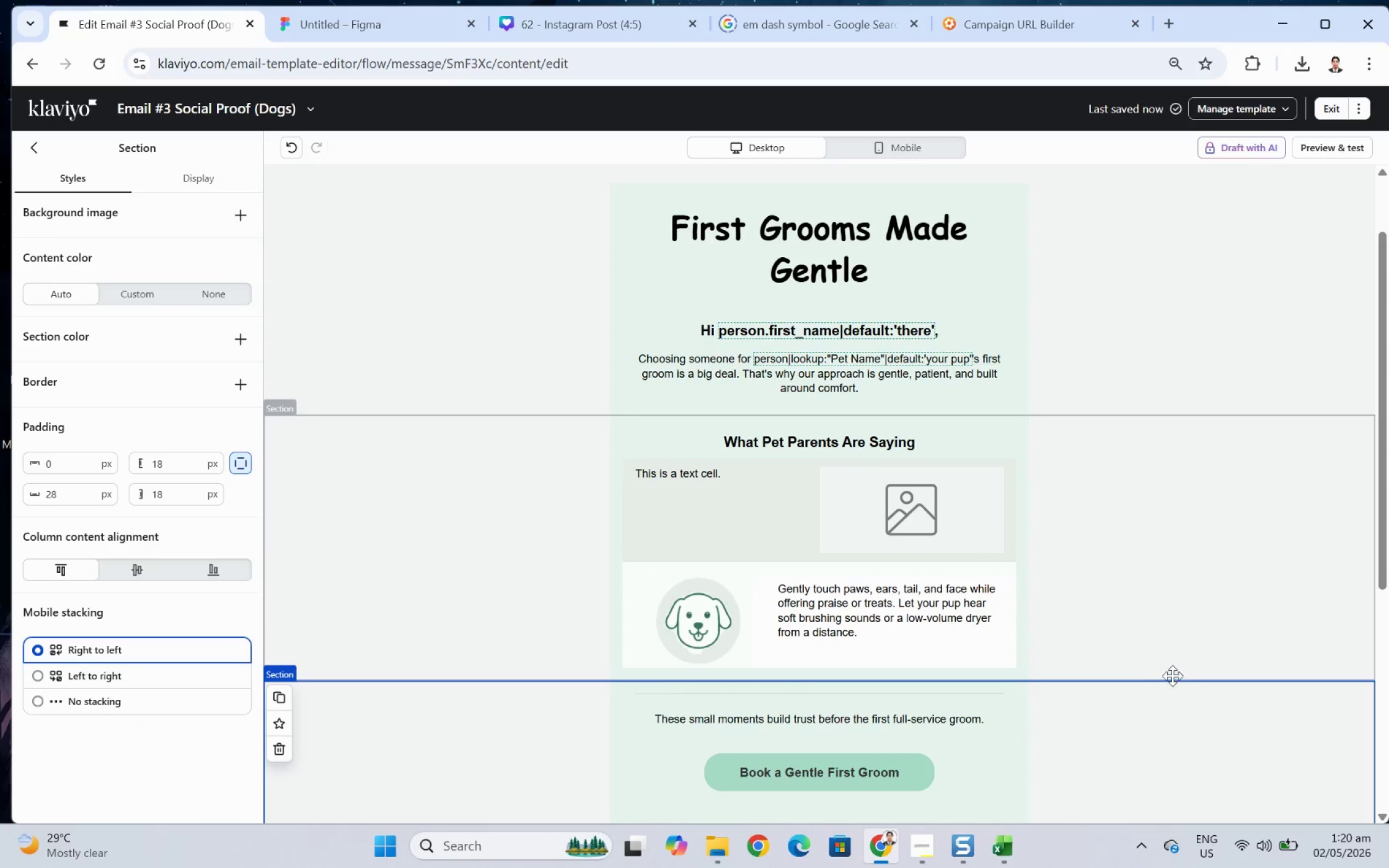 
double_click([814, 618])
 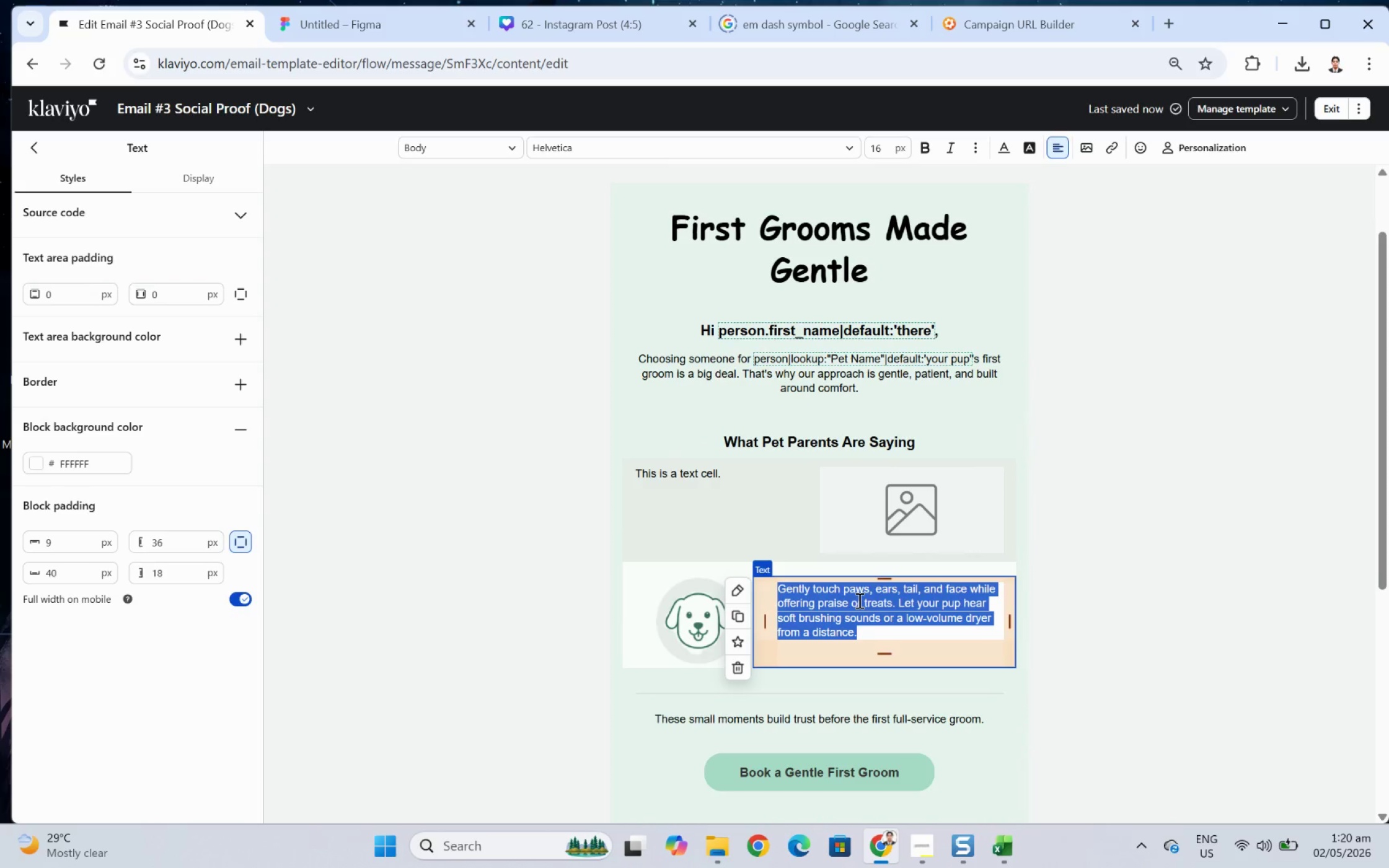 
key(Control+C)
 